 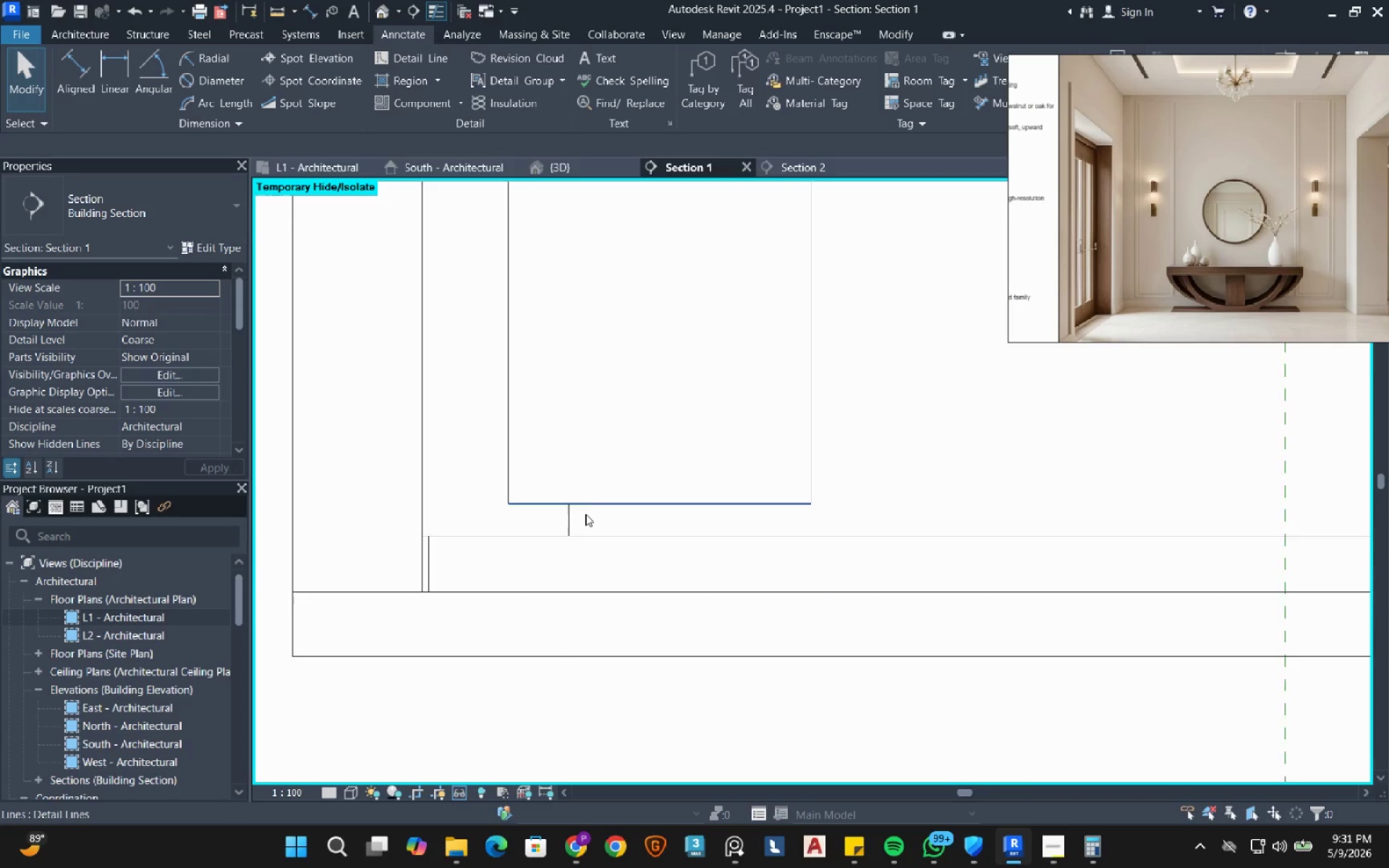 
scroll: coordinate [587, 518], scroll_direction: down, amount: 10.0
 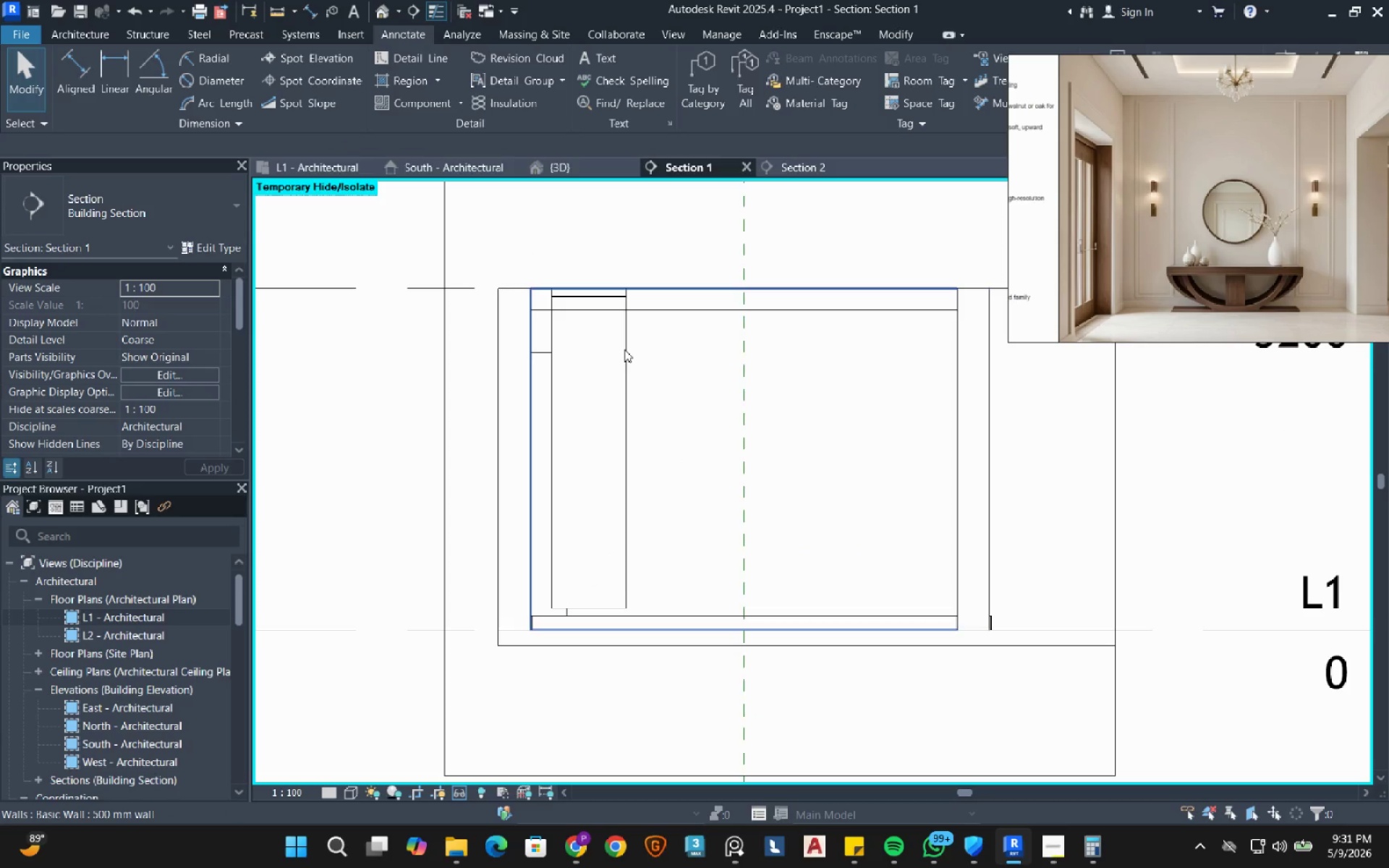 
key(Tab)
 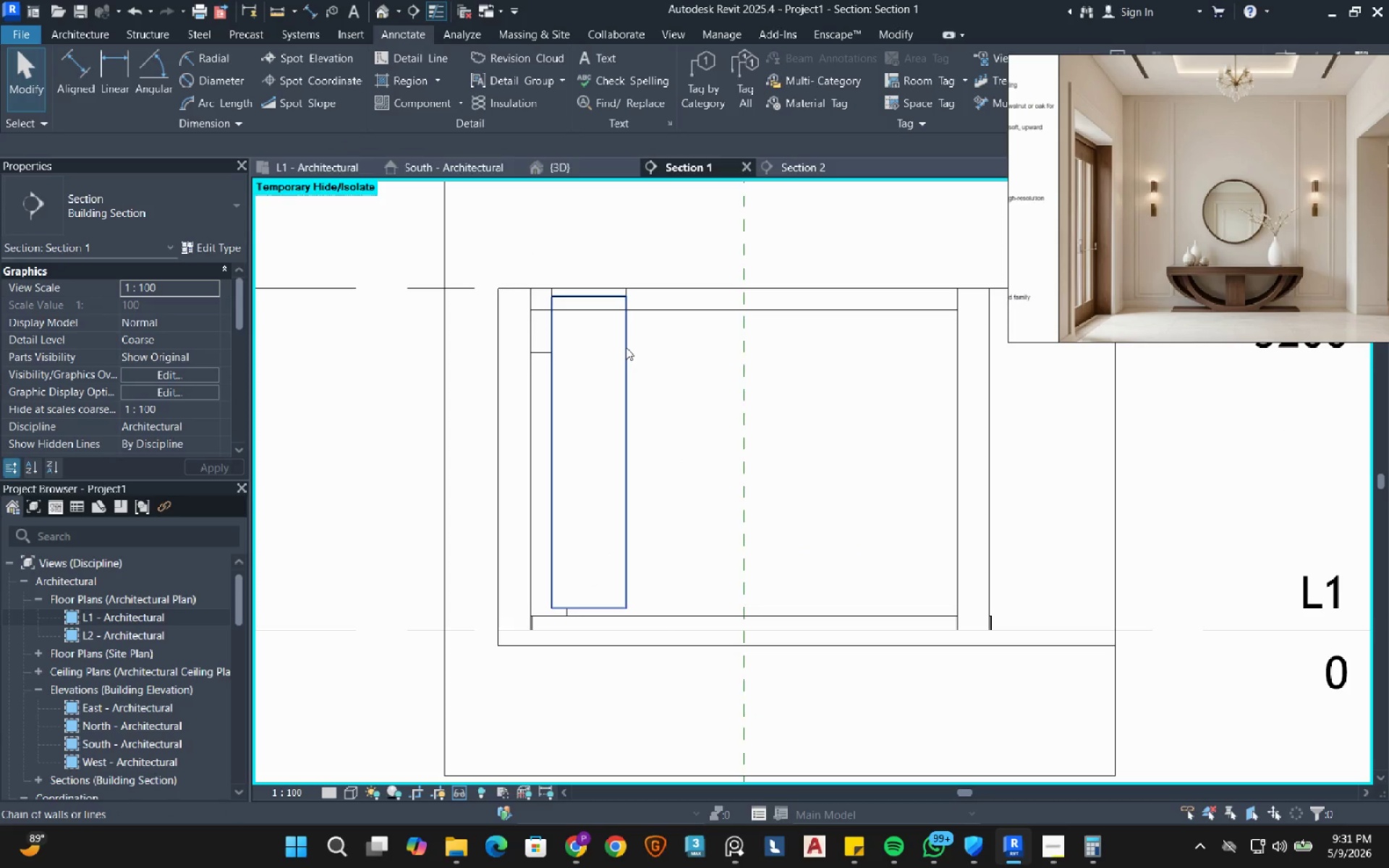 
left_click([626, 347])
 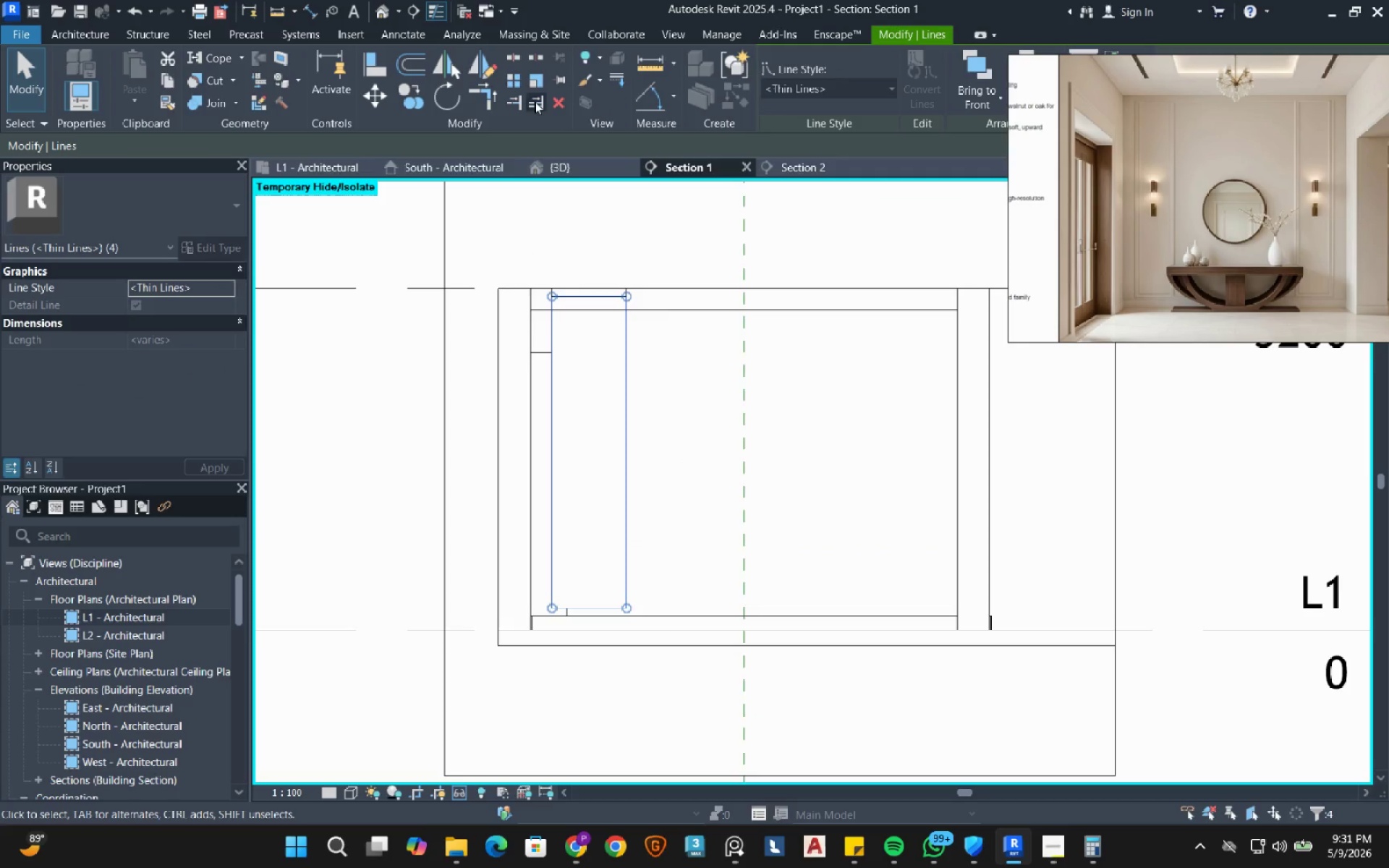 
left_click([495, 71])
 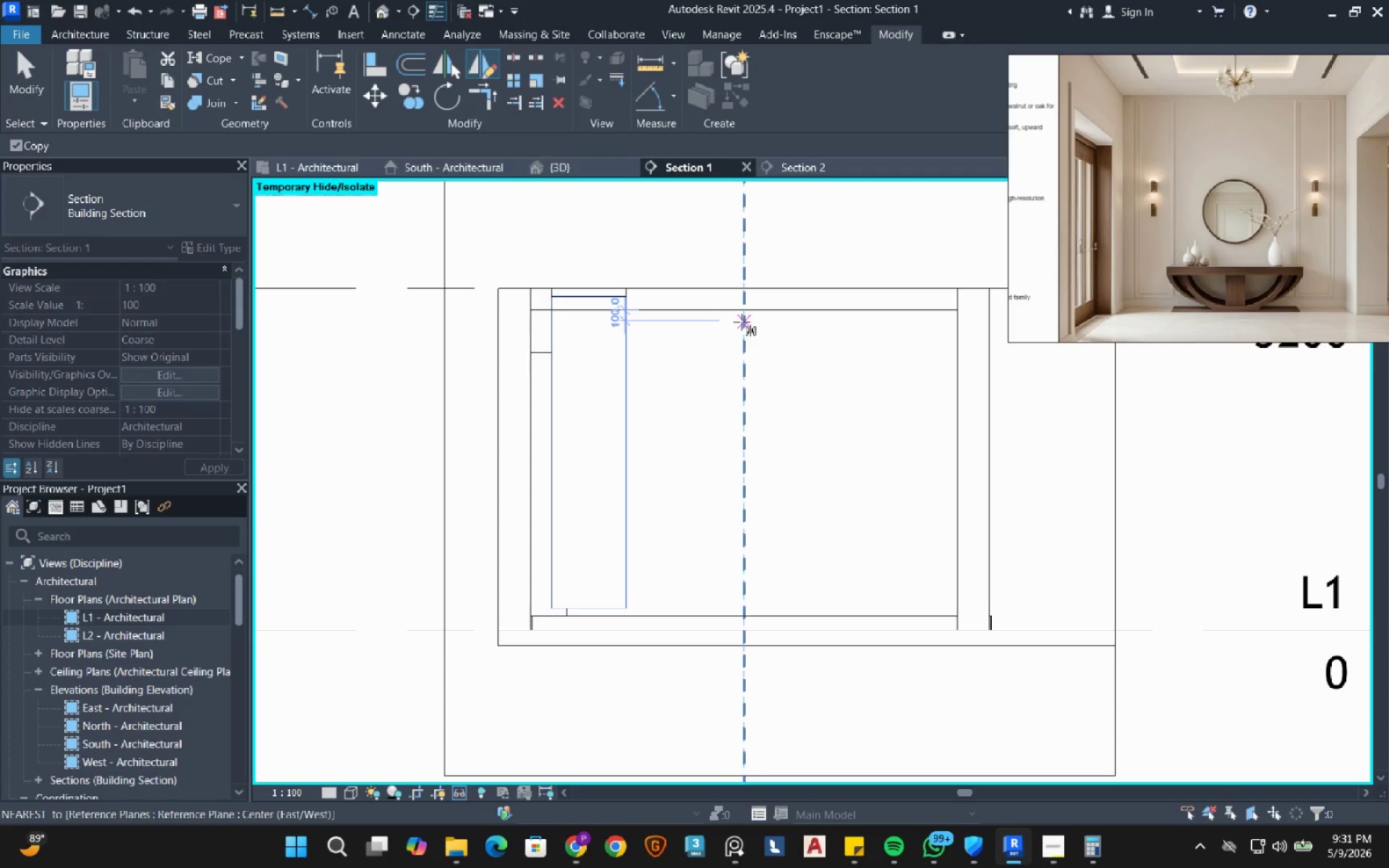 
left_click([742, 322])
 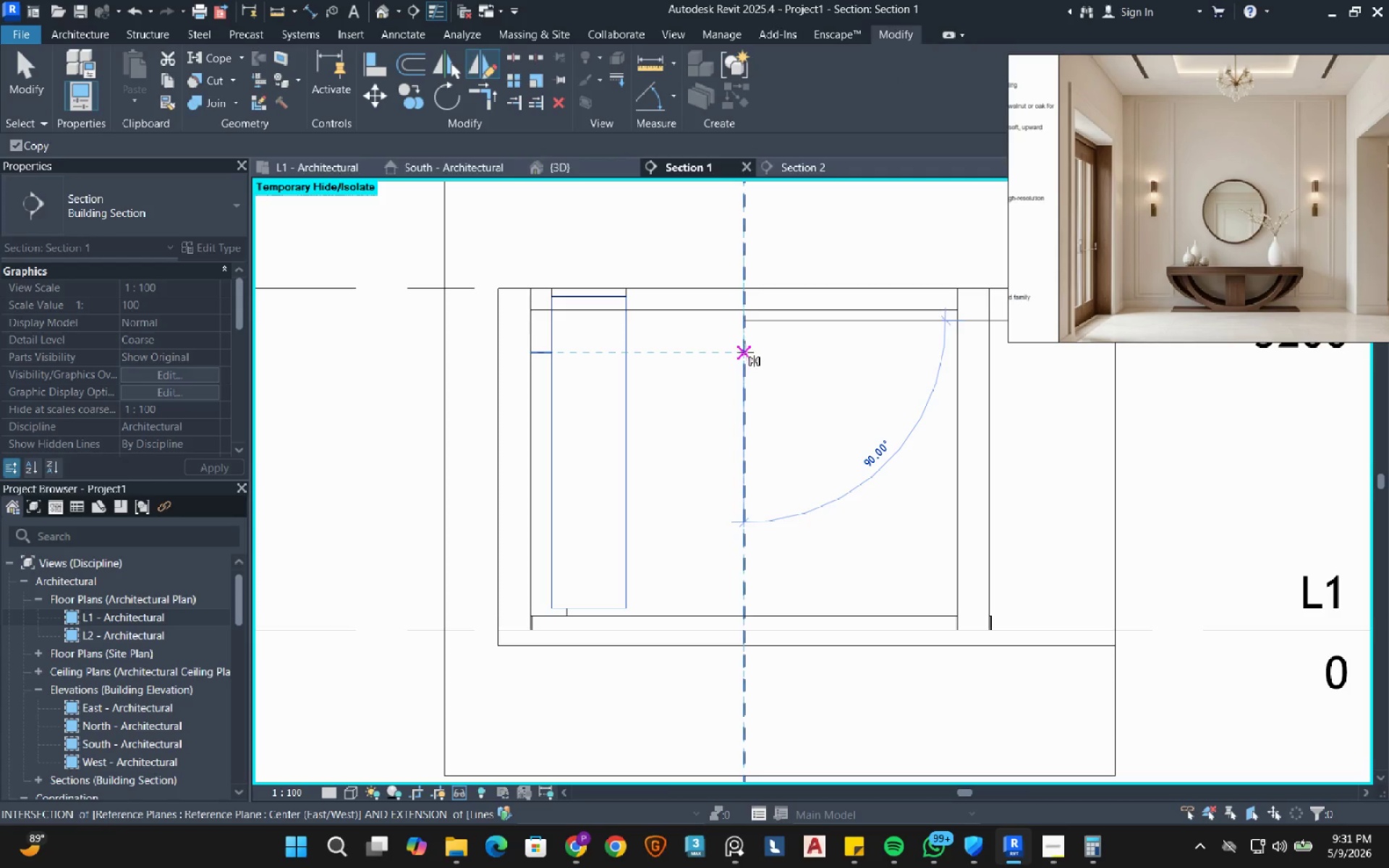 
left_click([745, 353])
 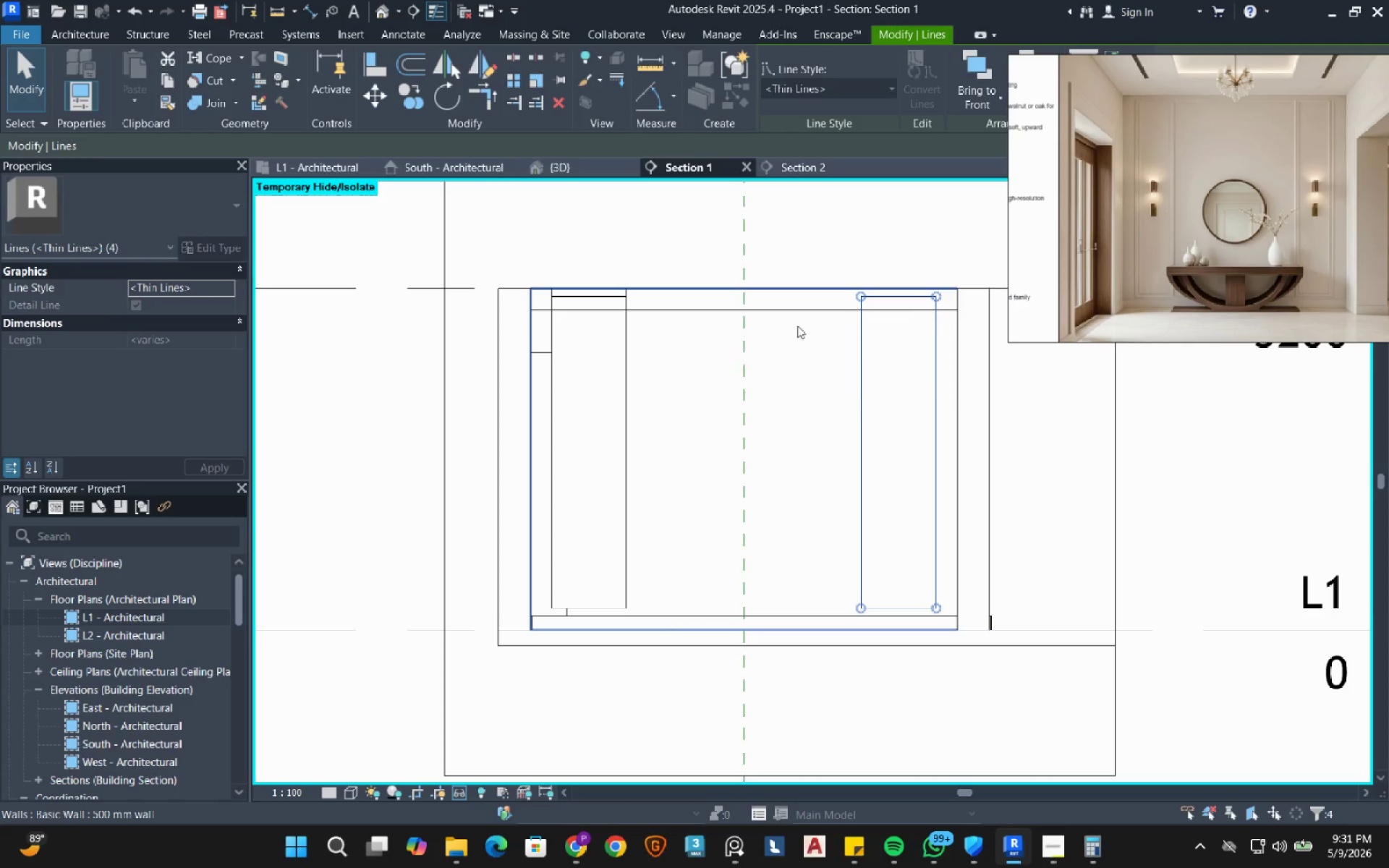 
scroll: coordinate [1178, 97], scroll_direction: up, amount: 5.0
 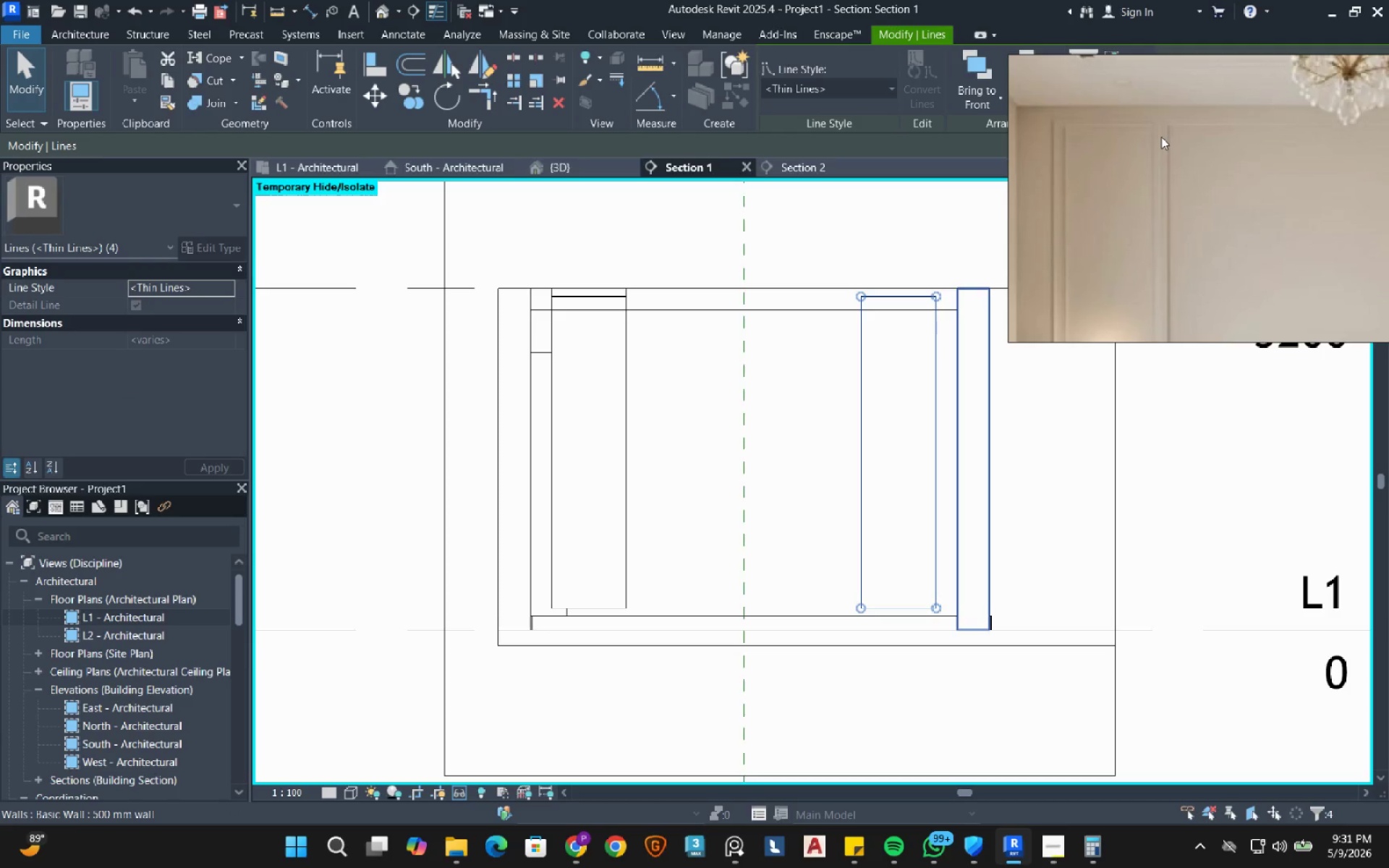 
scroll: coordinate [1161, 137], scroll_direction: down, amount: 2.0
 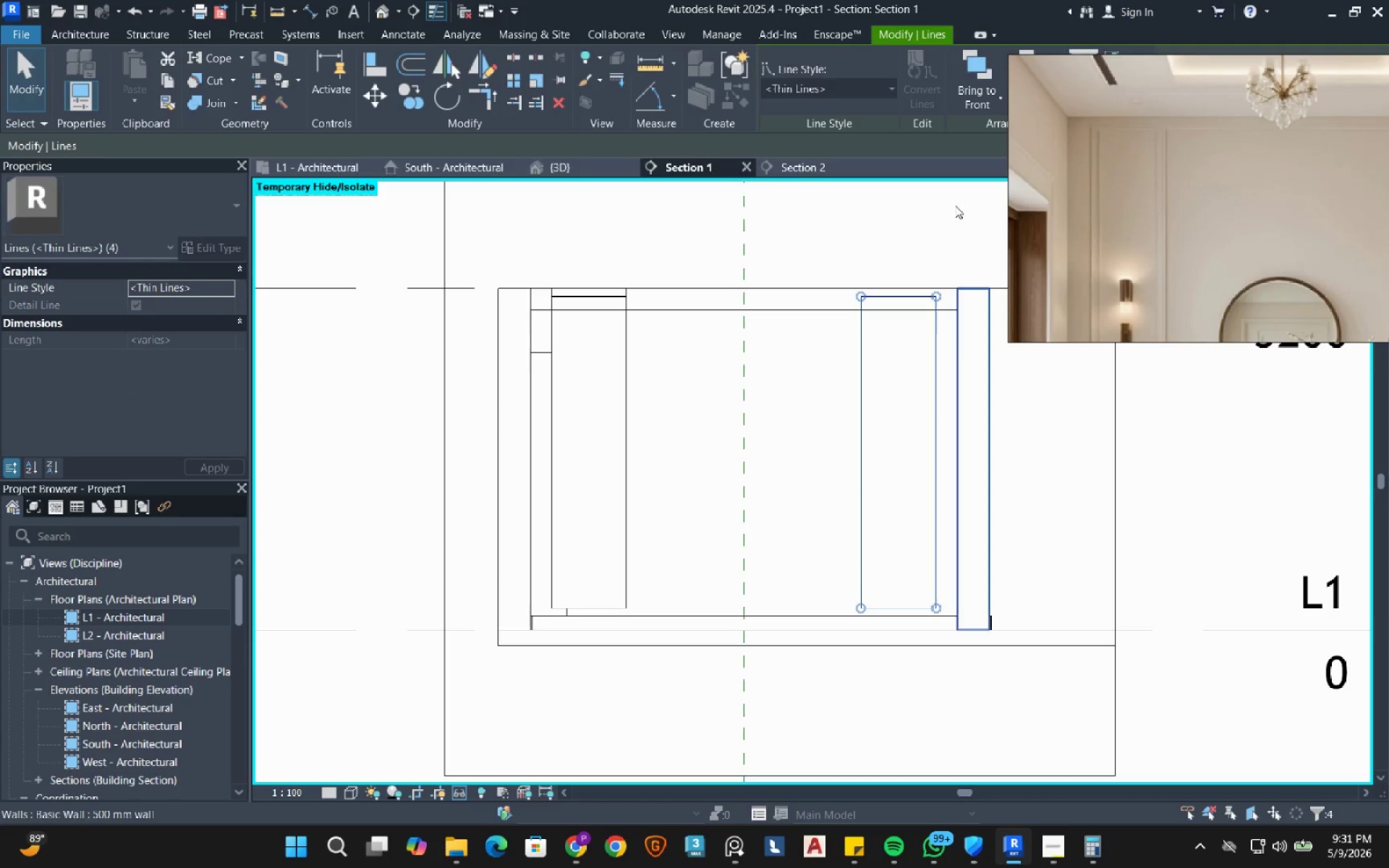 
mouse_move([754, 315])
 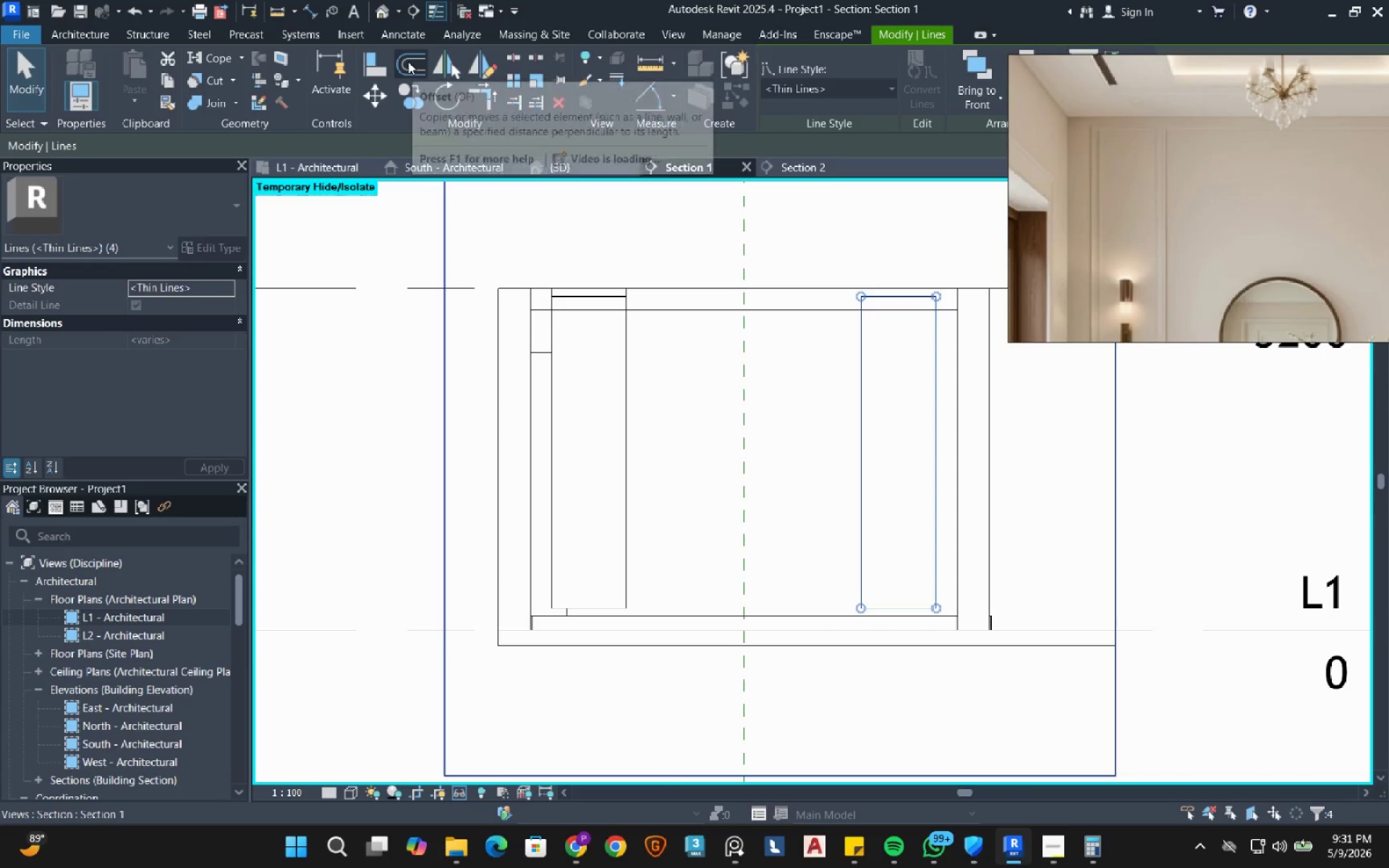 
left_click([408, 61])
 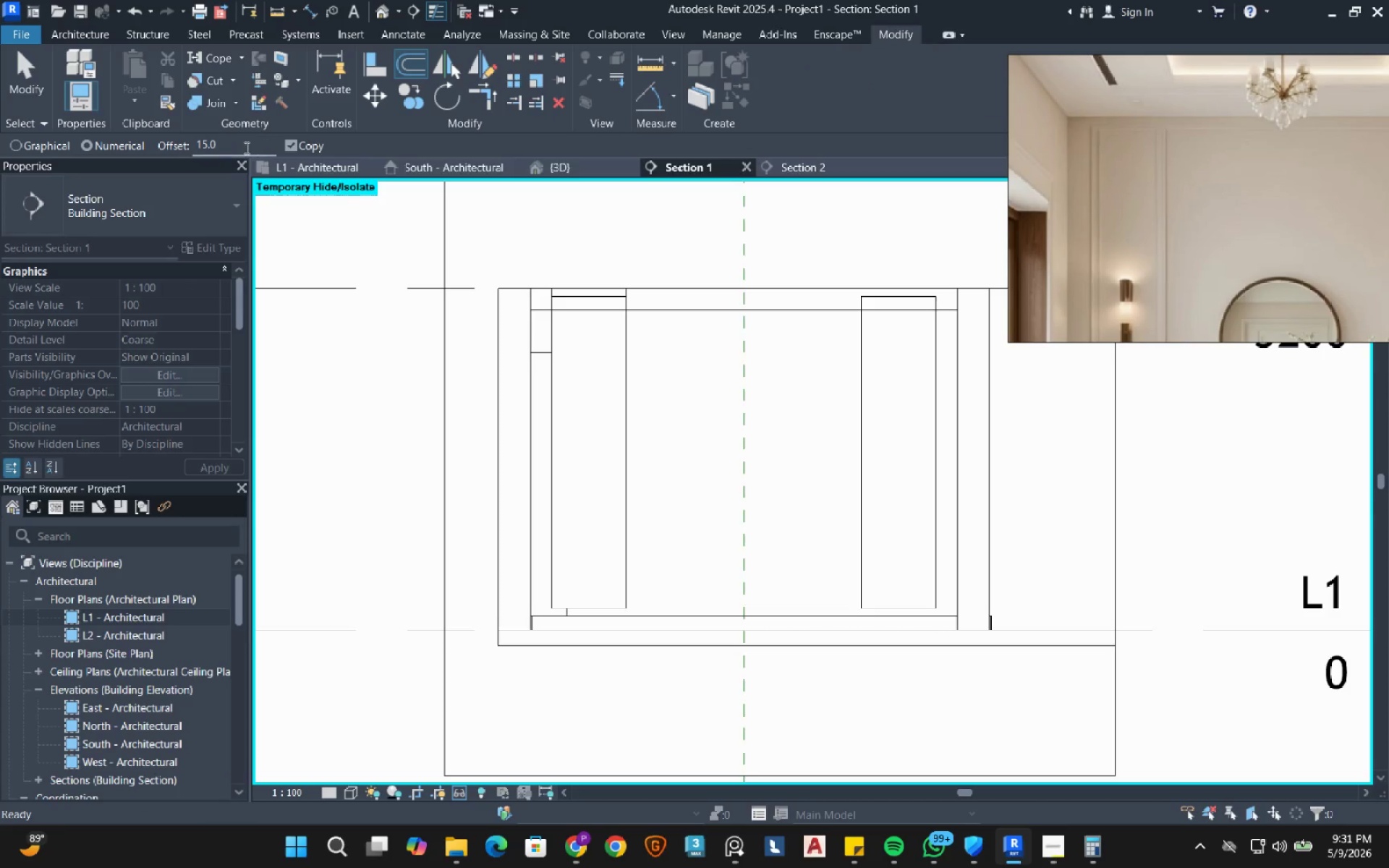 
double_click([240, 146])
 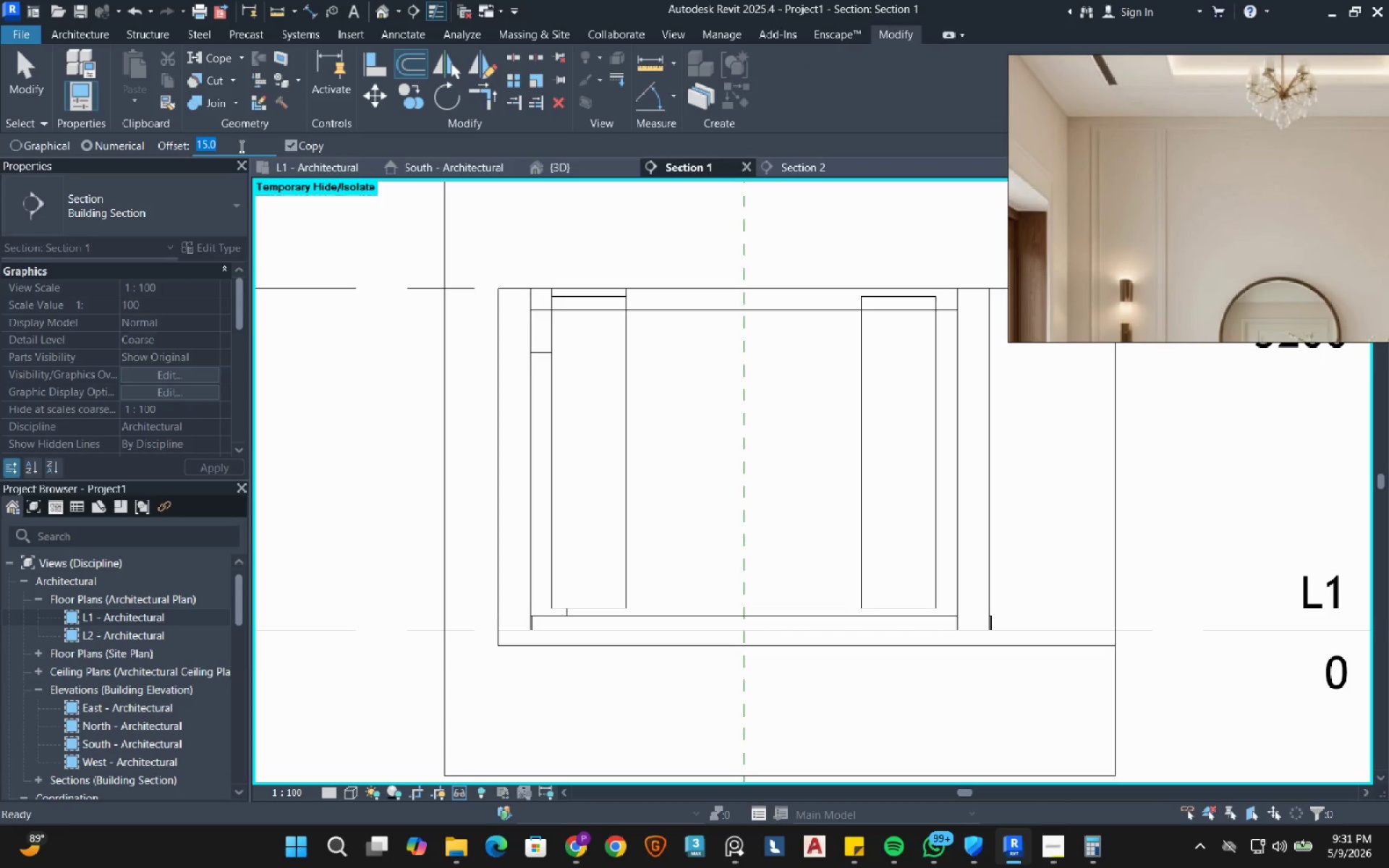 
key(Numpad7)
 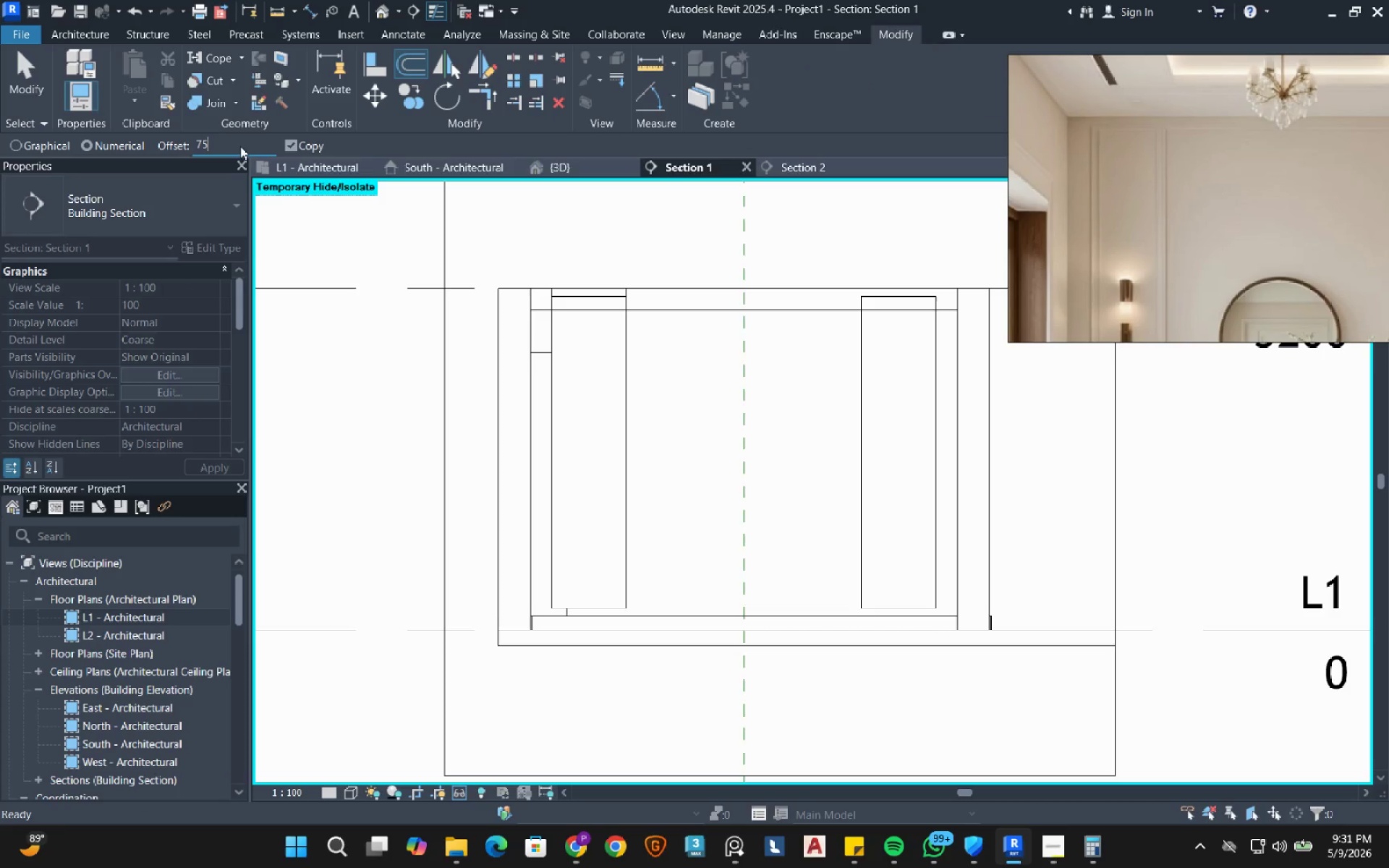 
key(Numpad5)
 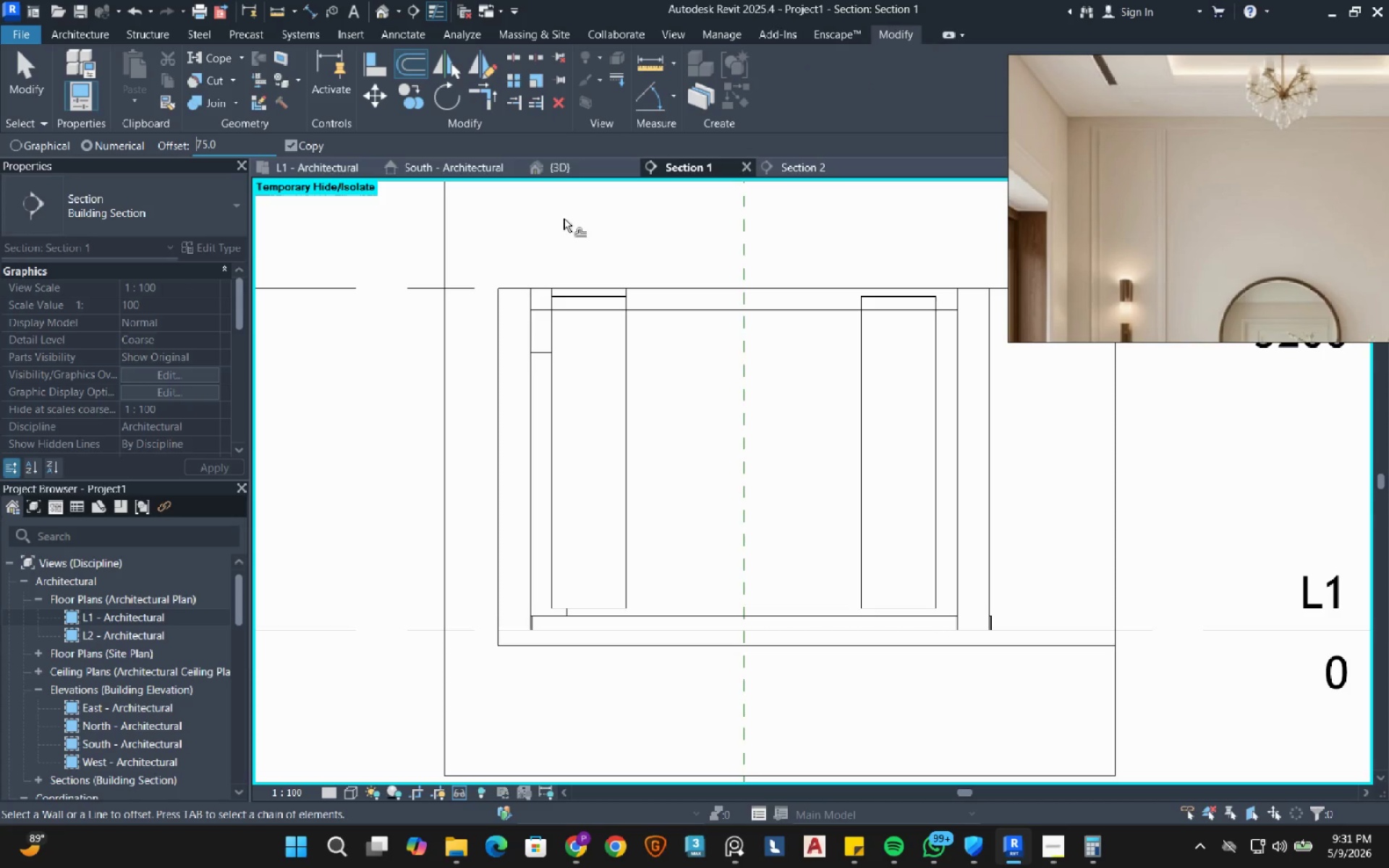 
left_click_drag(start_coordinate=[569, 218], to_coordinate=[574, 221])
 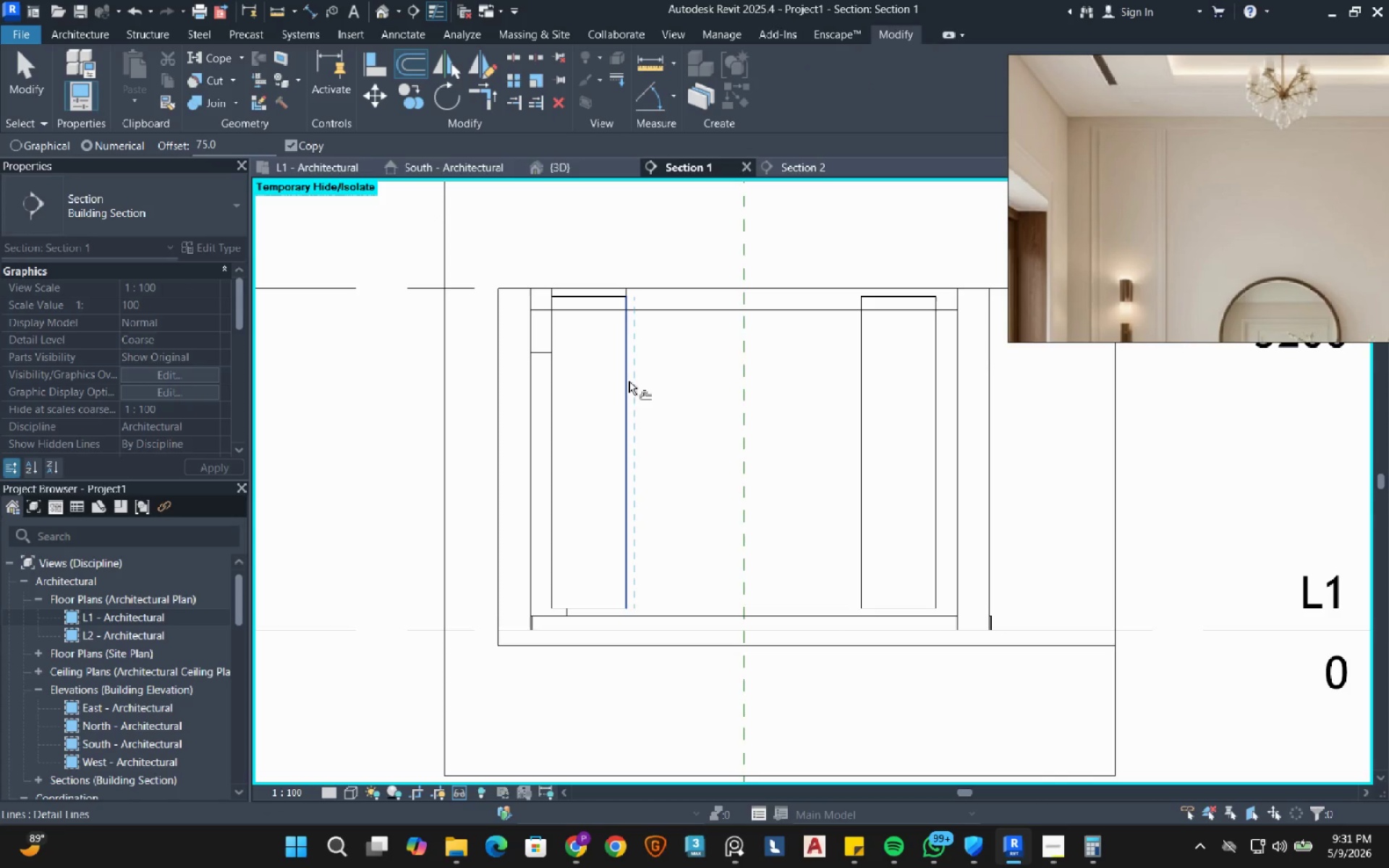 
left_click([629, 381])
 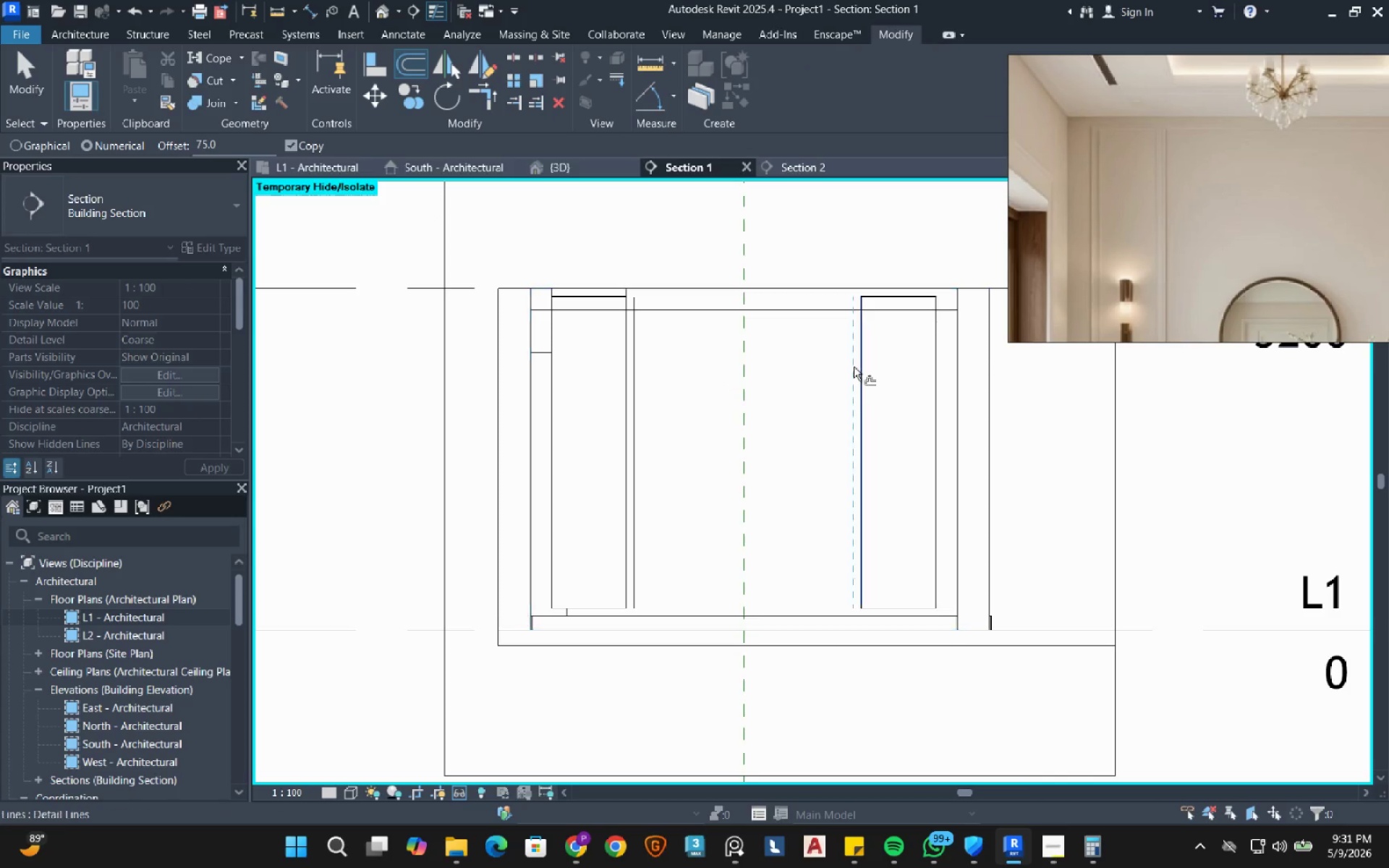 
left_click([854, 367])
 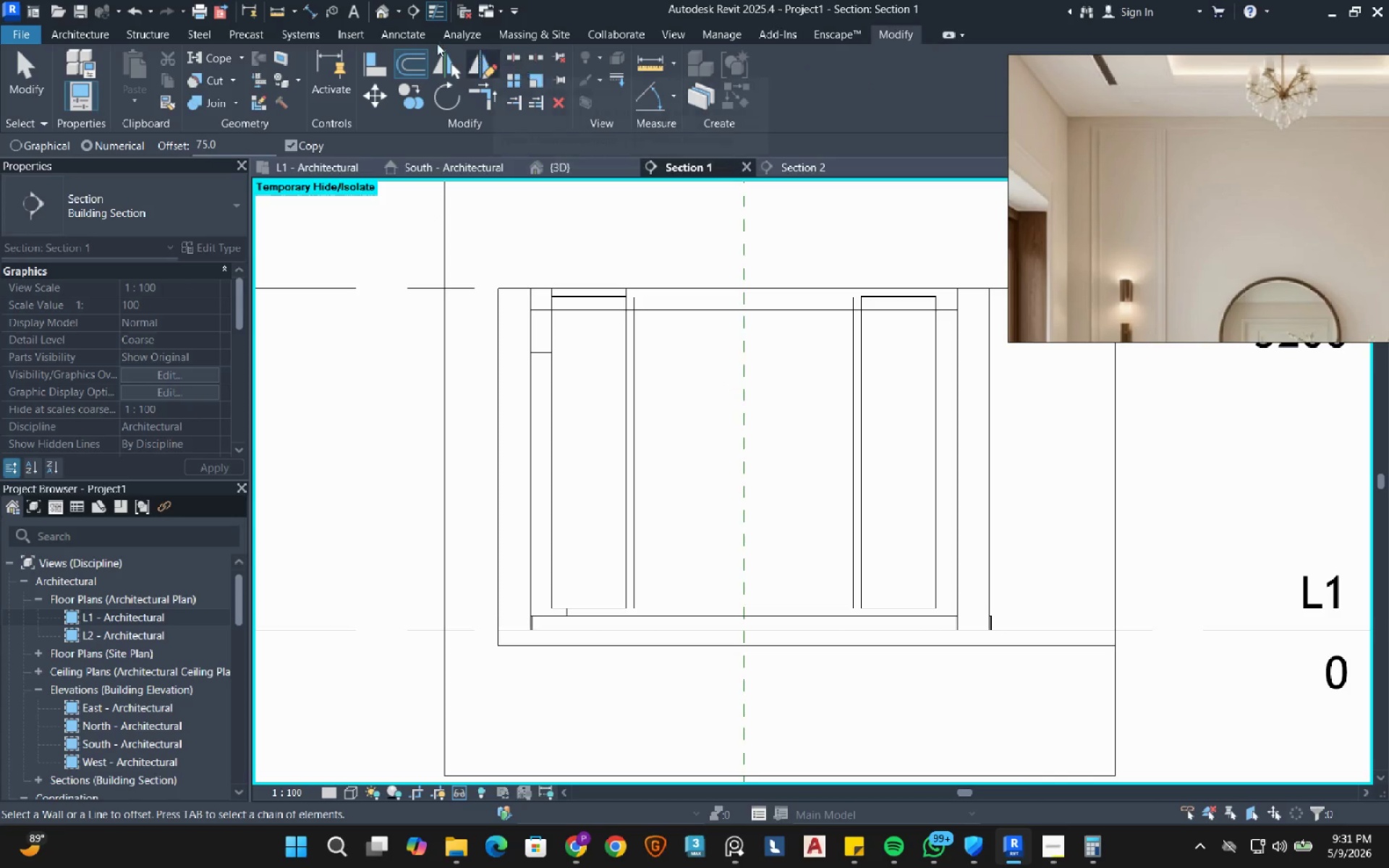 
left_click([402, 35])
 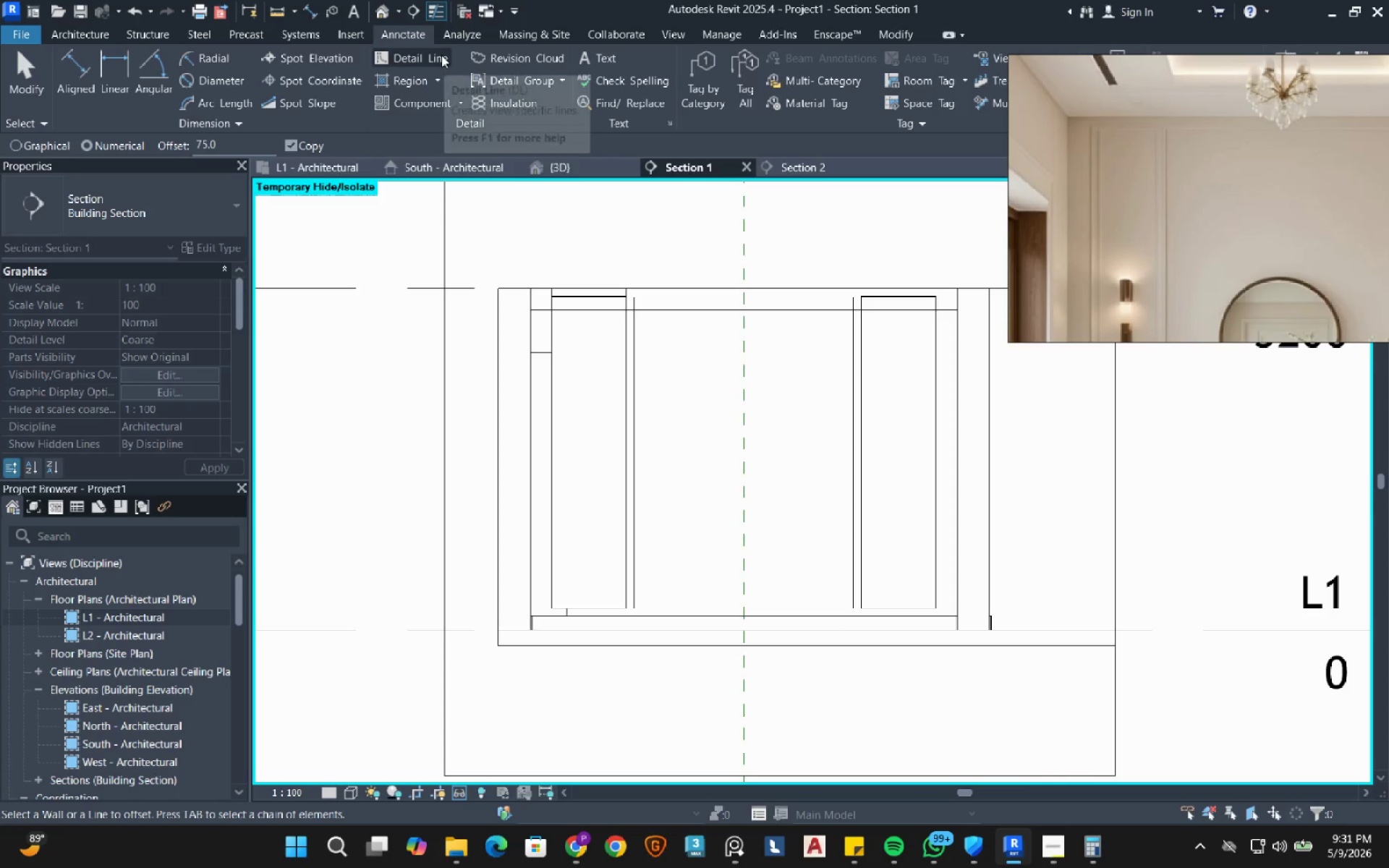 
left_click([417, 54])
 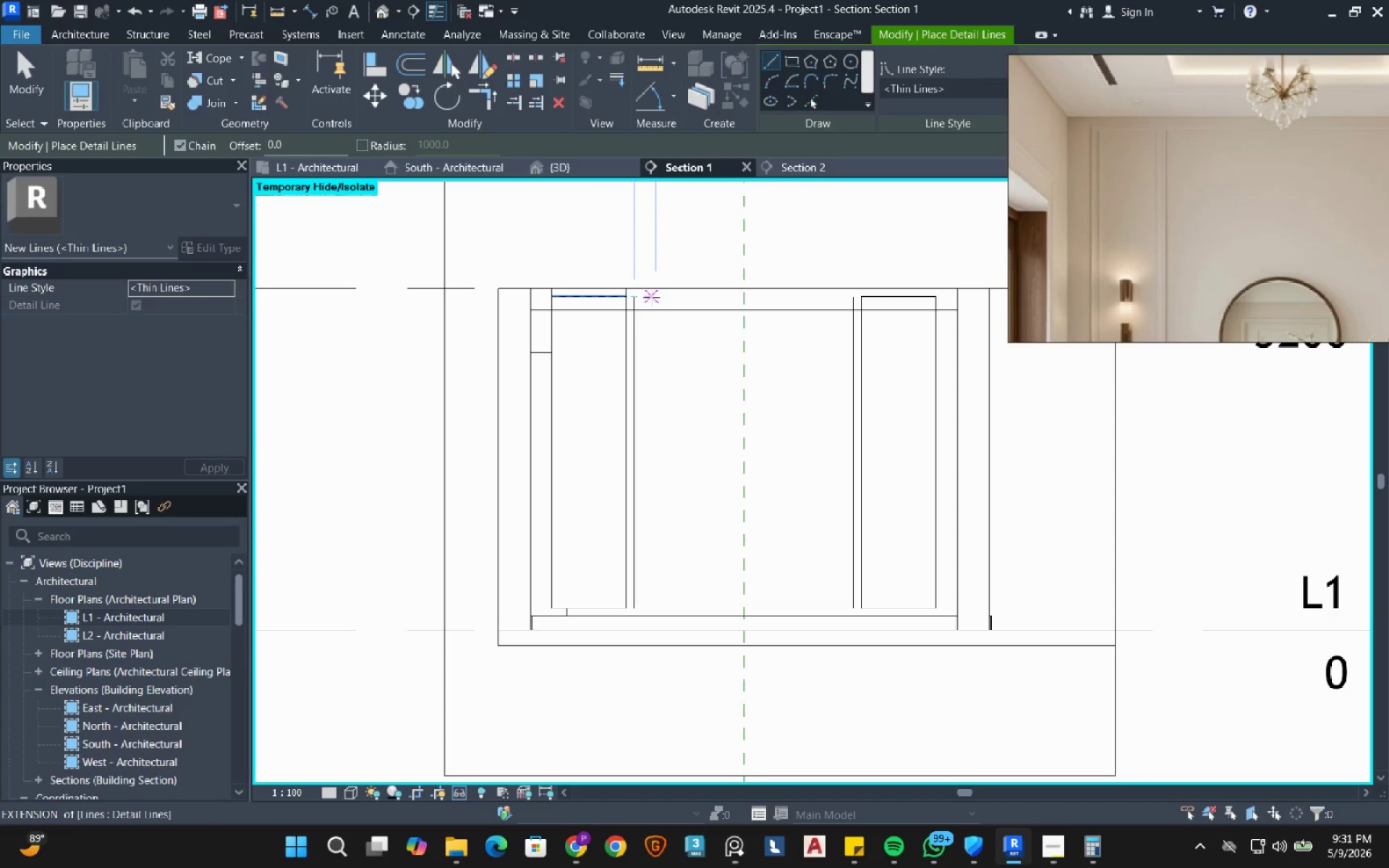 
left_click([634, 297])
 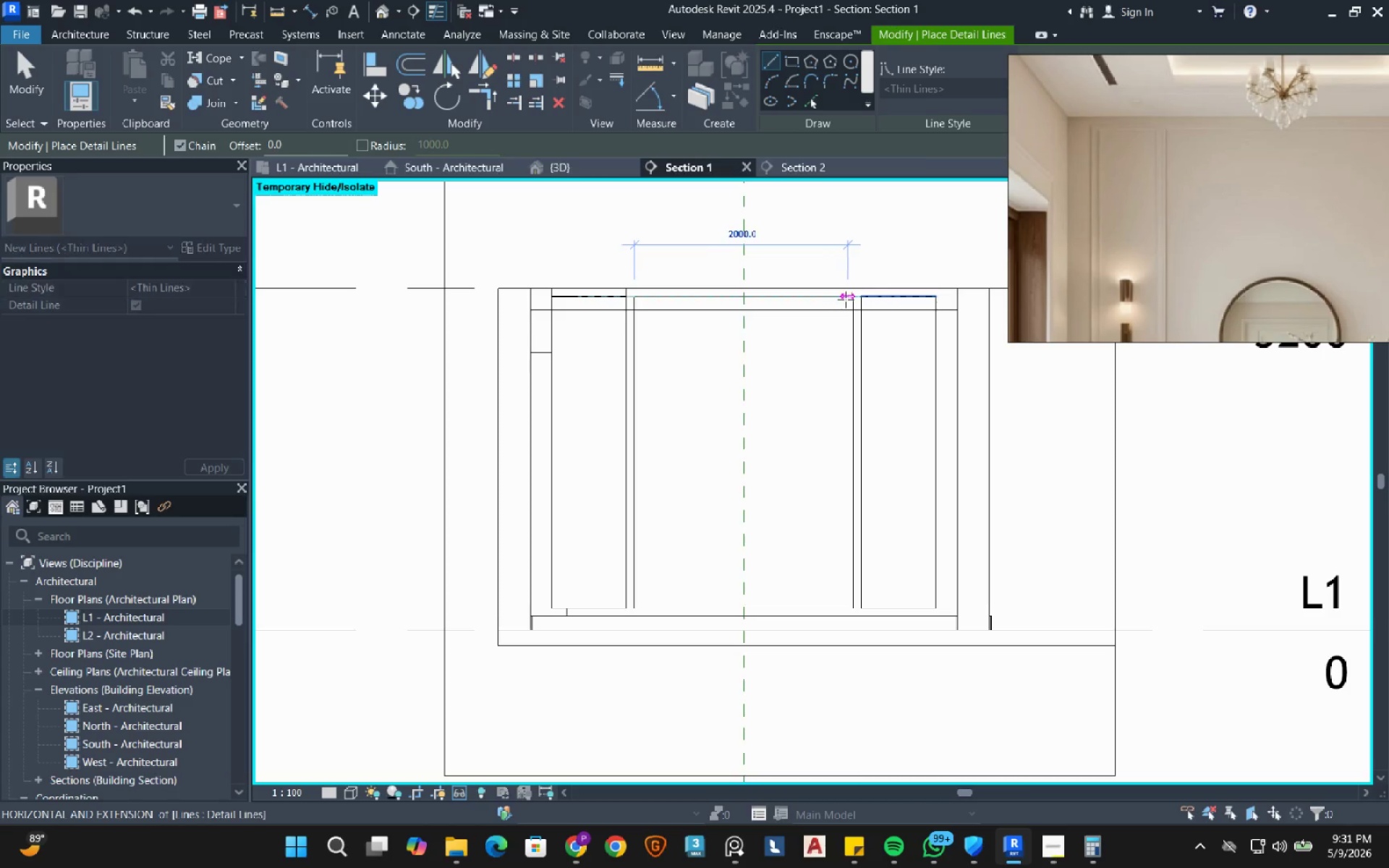 
left_click([846, 299])
 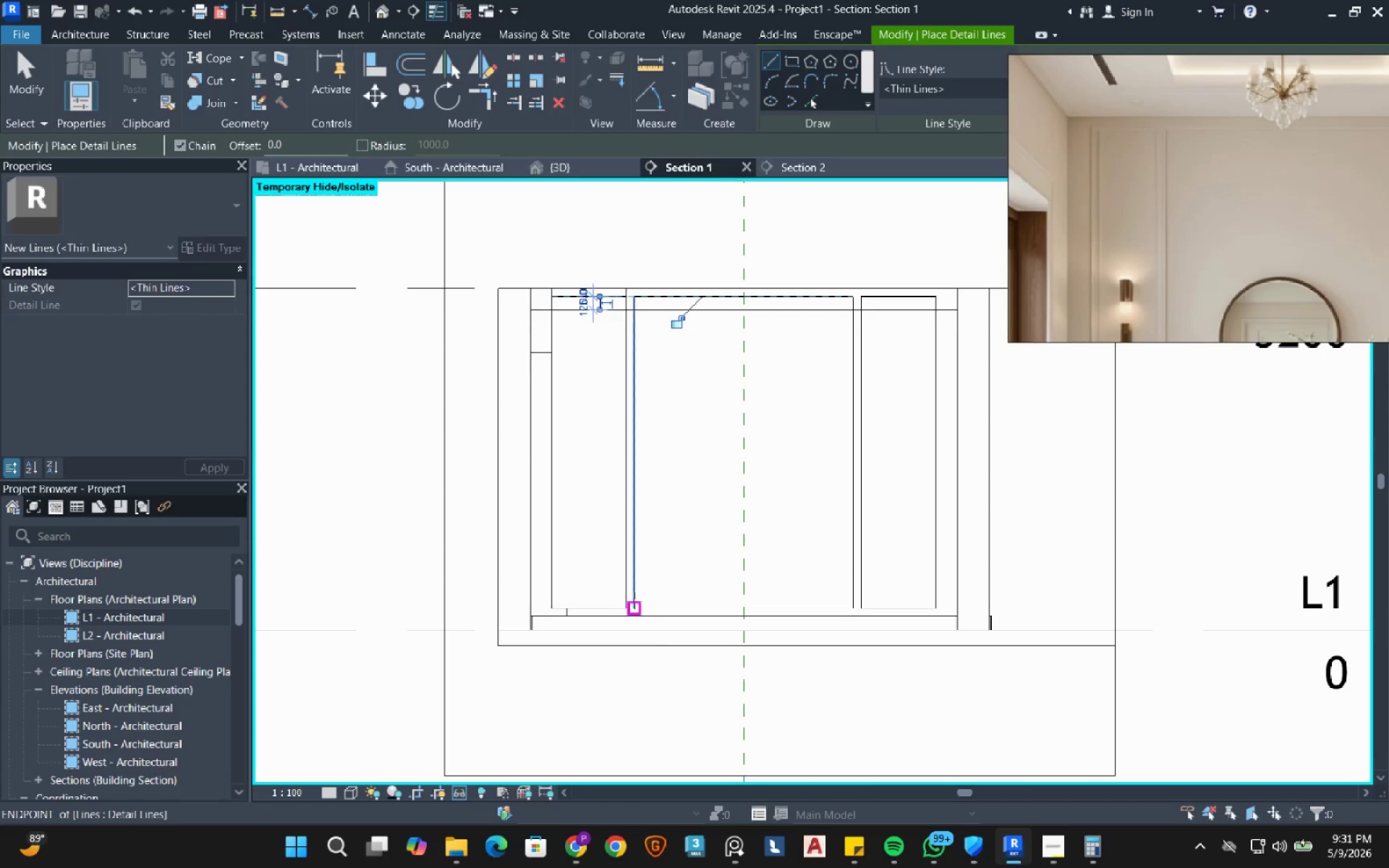 
left_click([634, 600])
 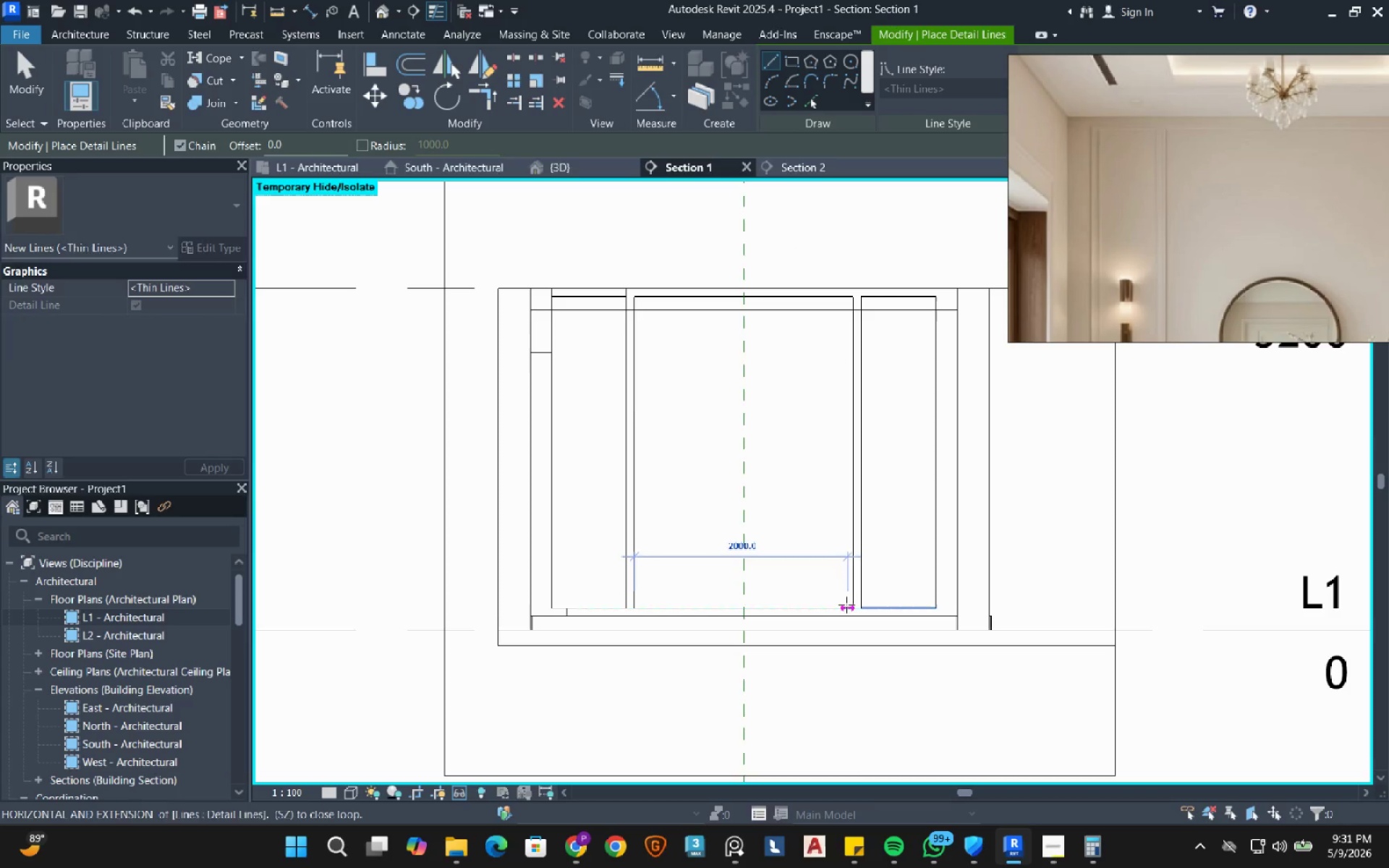 
left_click([848, 605])
 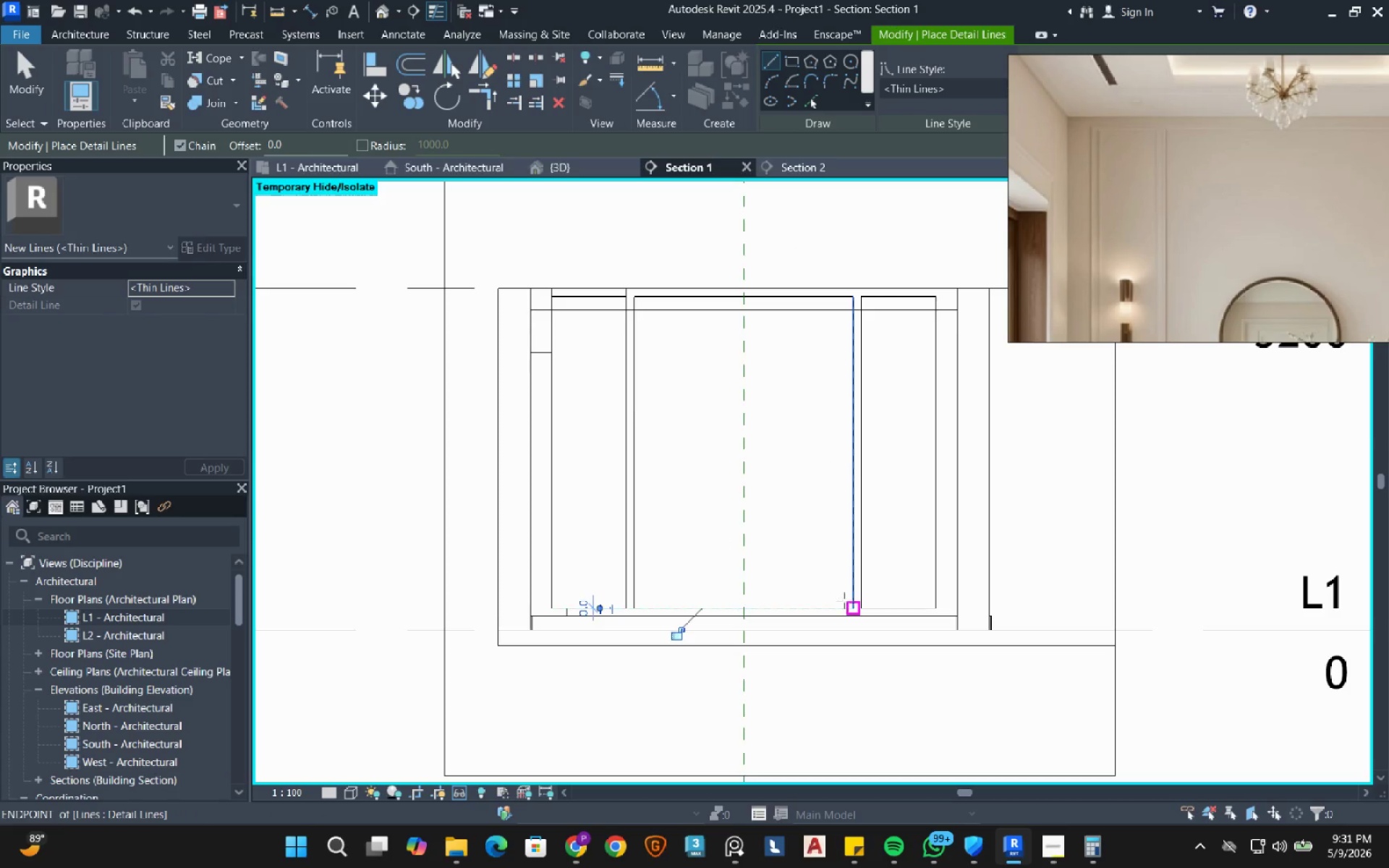 
key(Escape)
 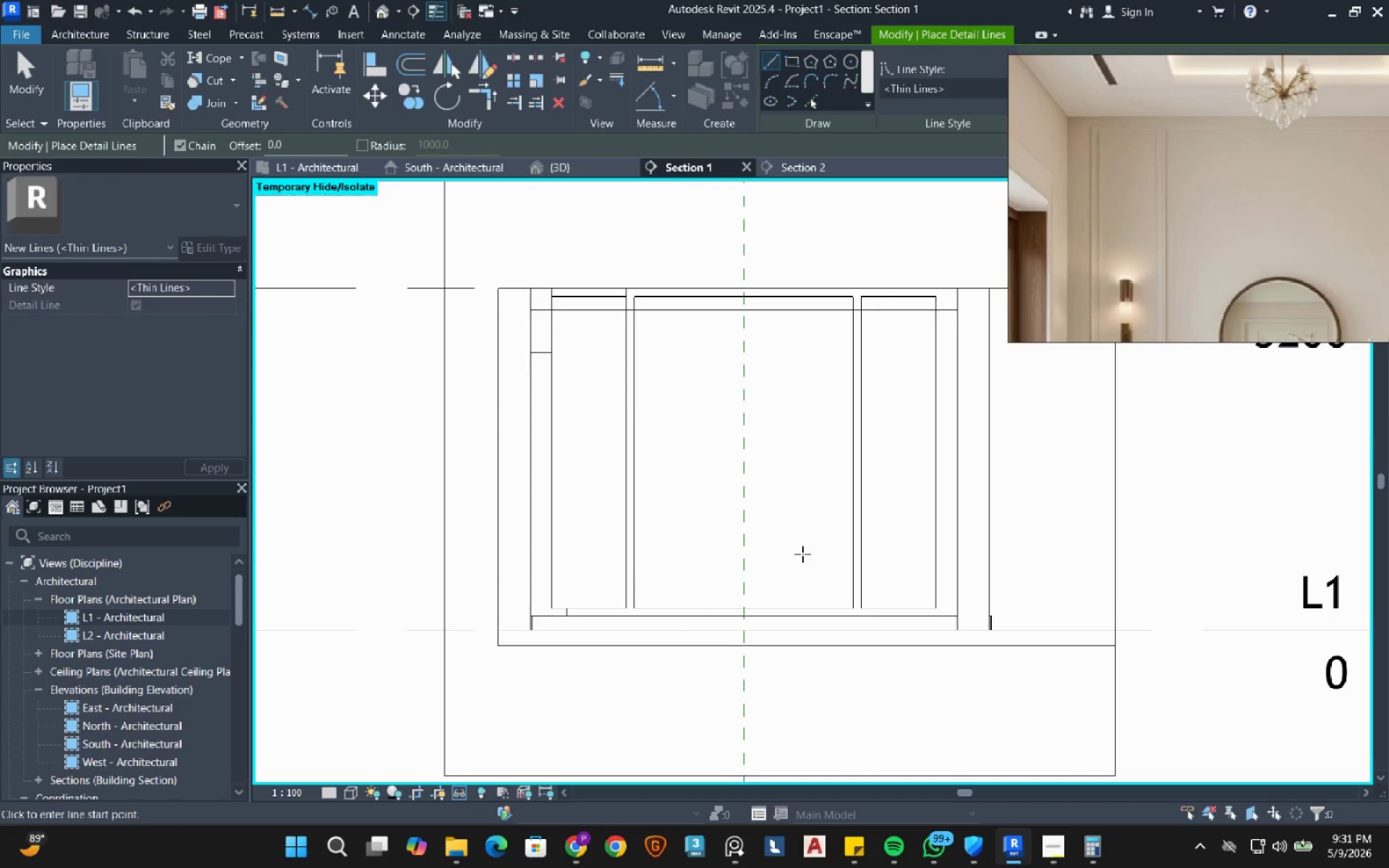 
key(Escape)
 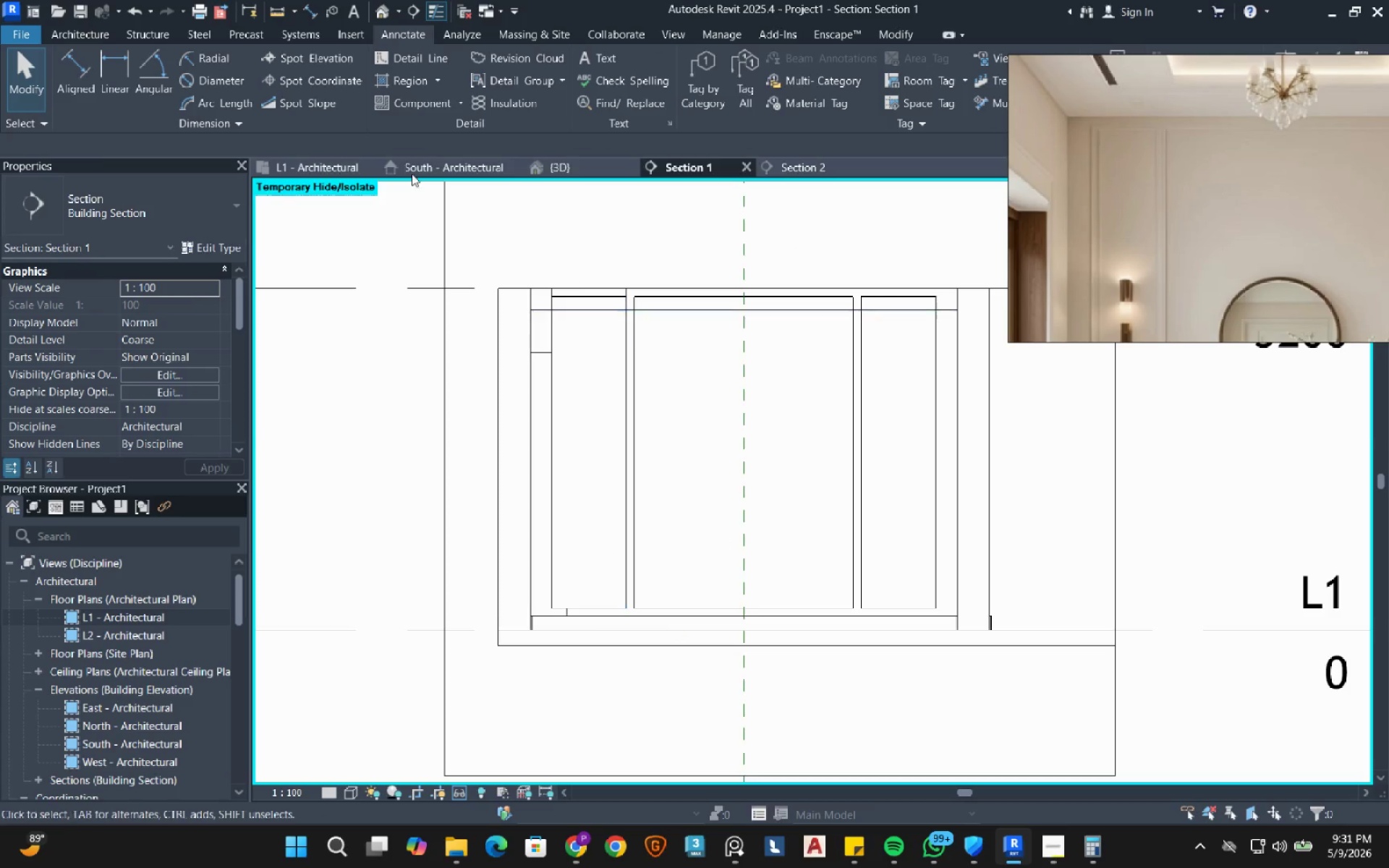 
mouse_move([285, 85])
 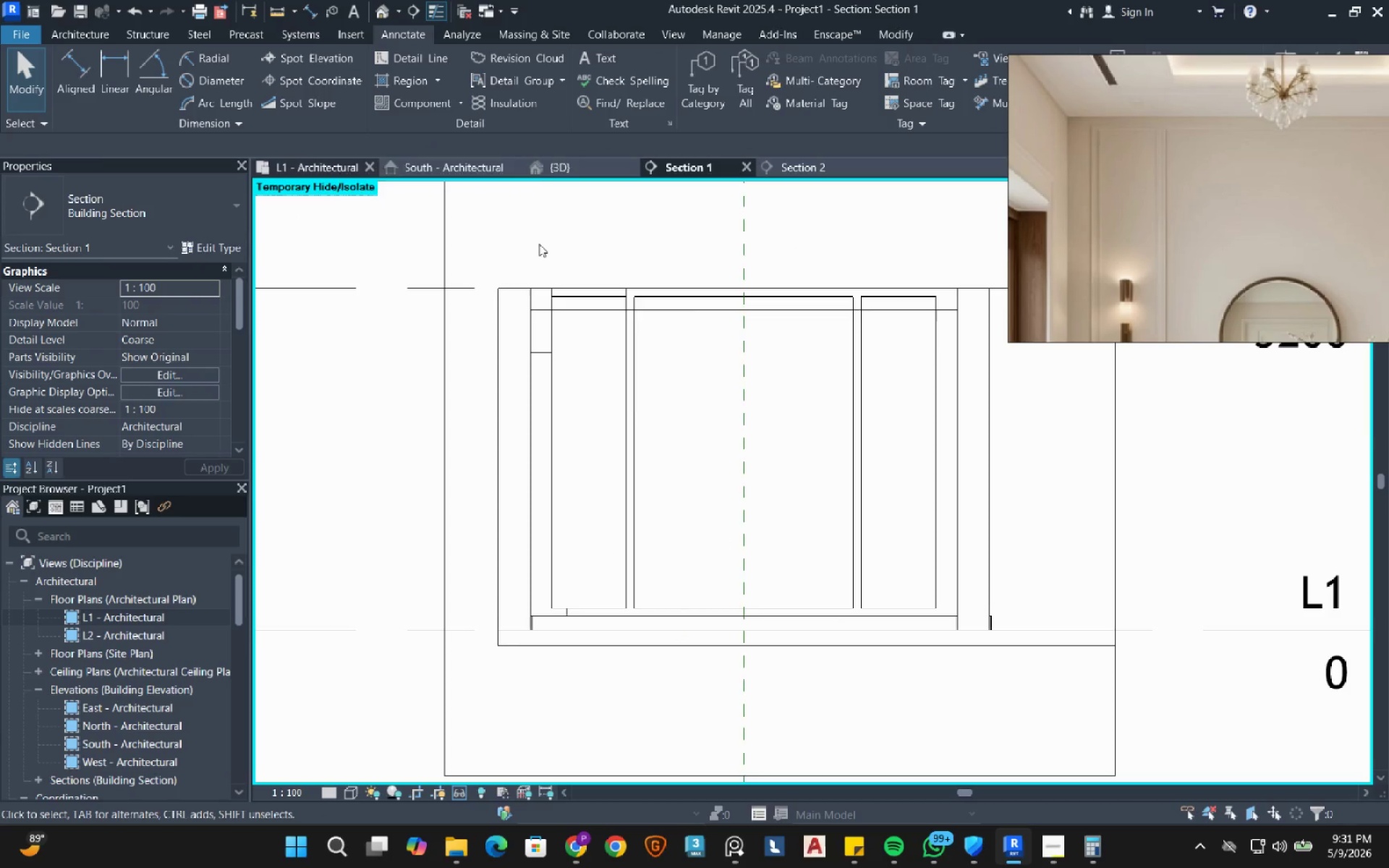 
mouse_move([710, 324])
 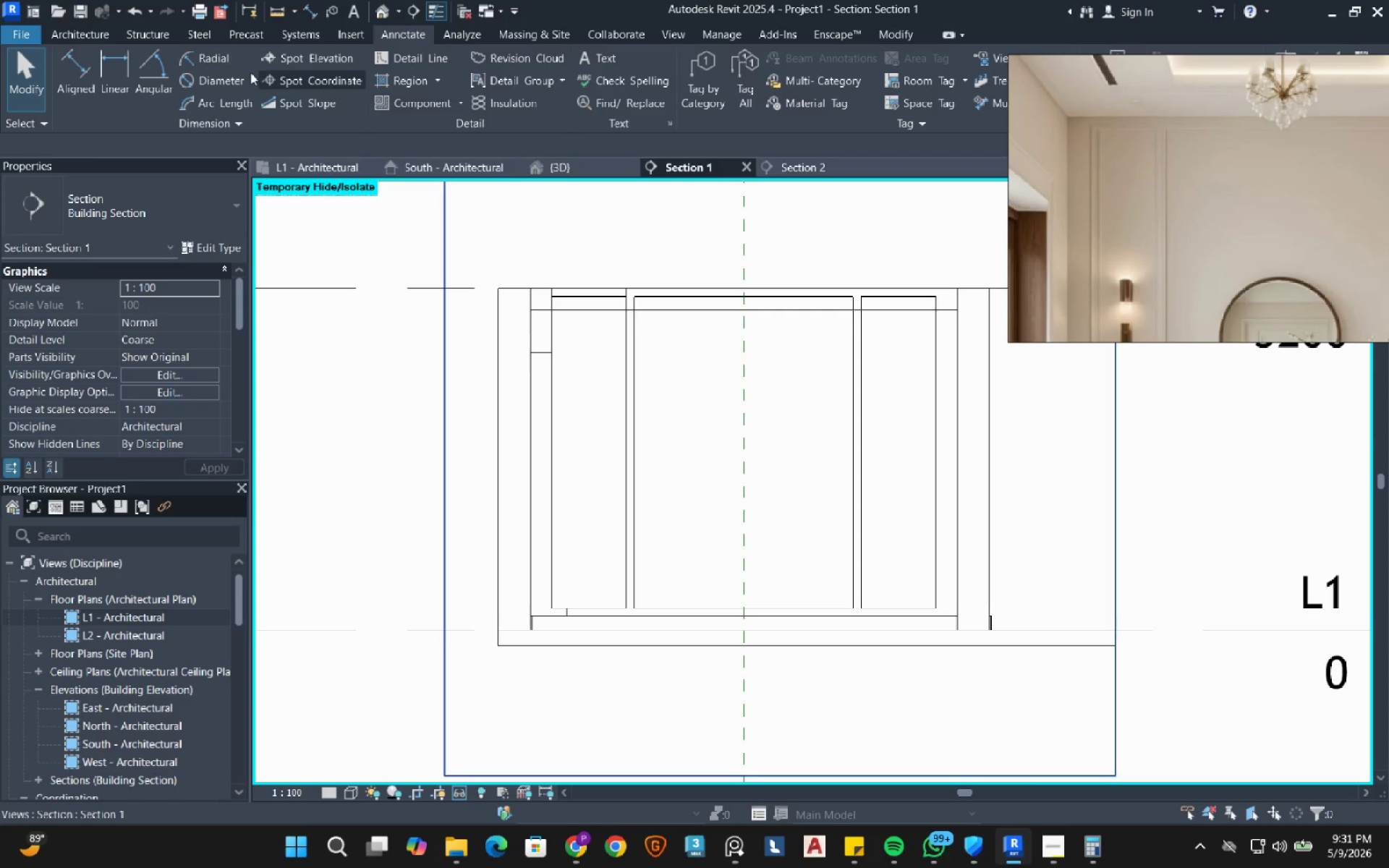 
left_click([87, 25])
 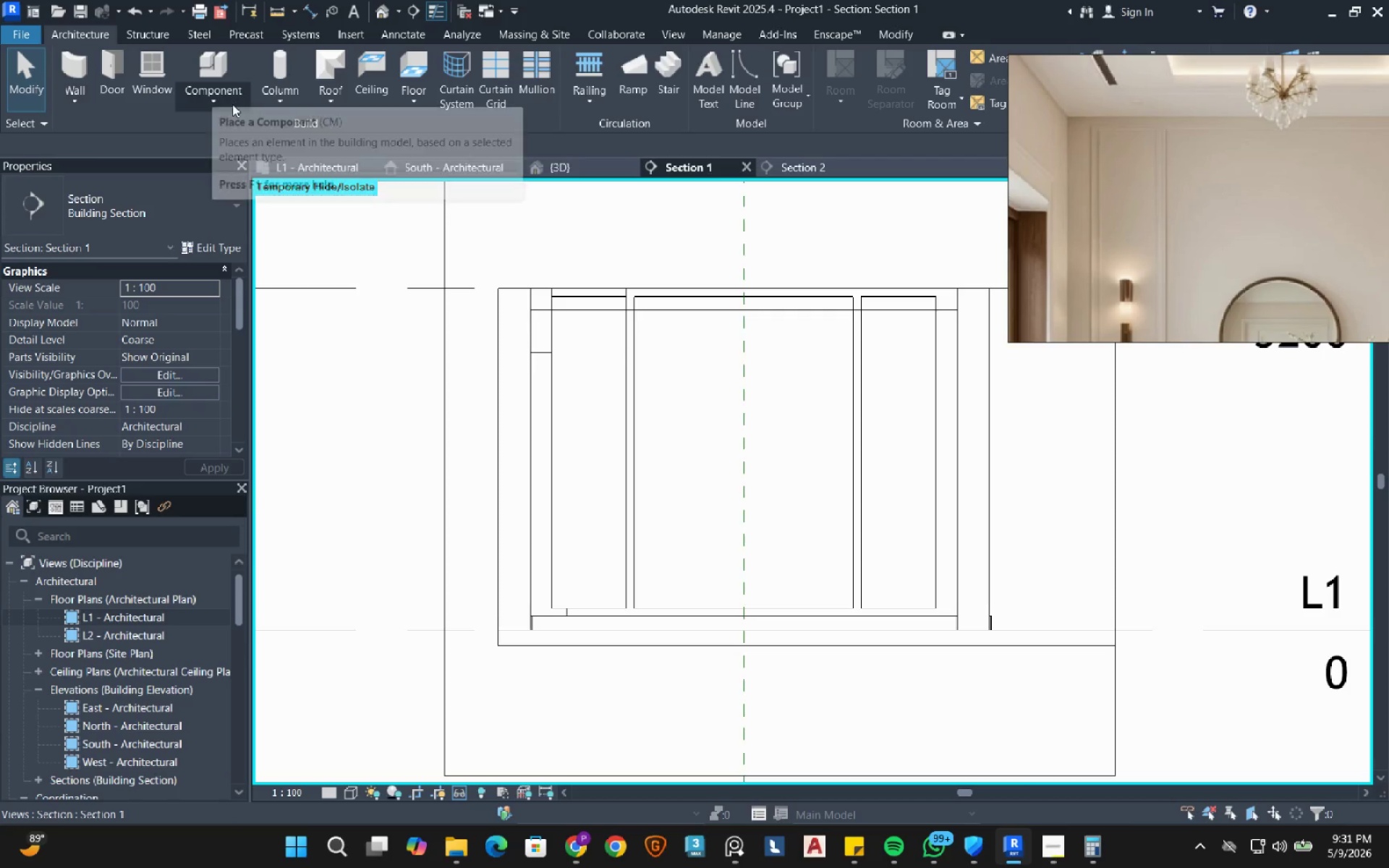 
left_click([215, 111])
 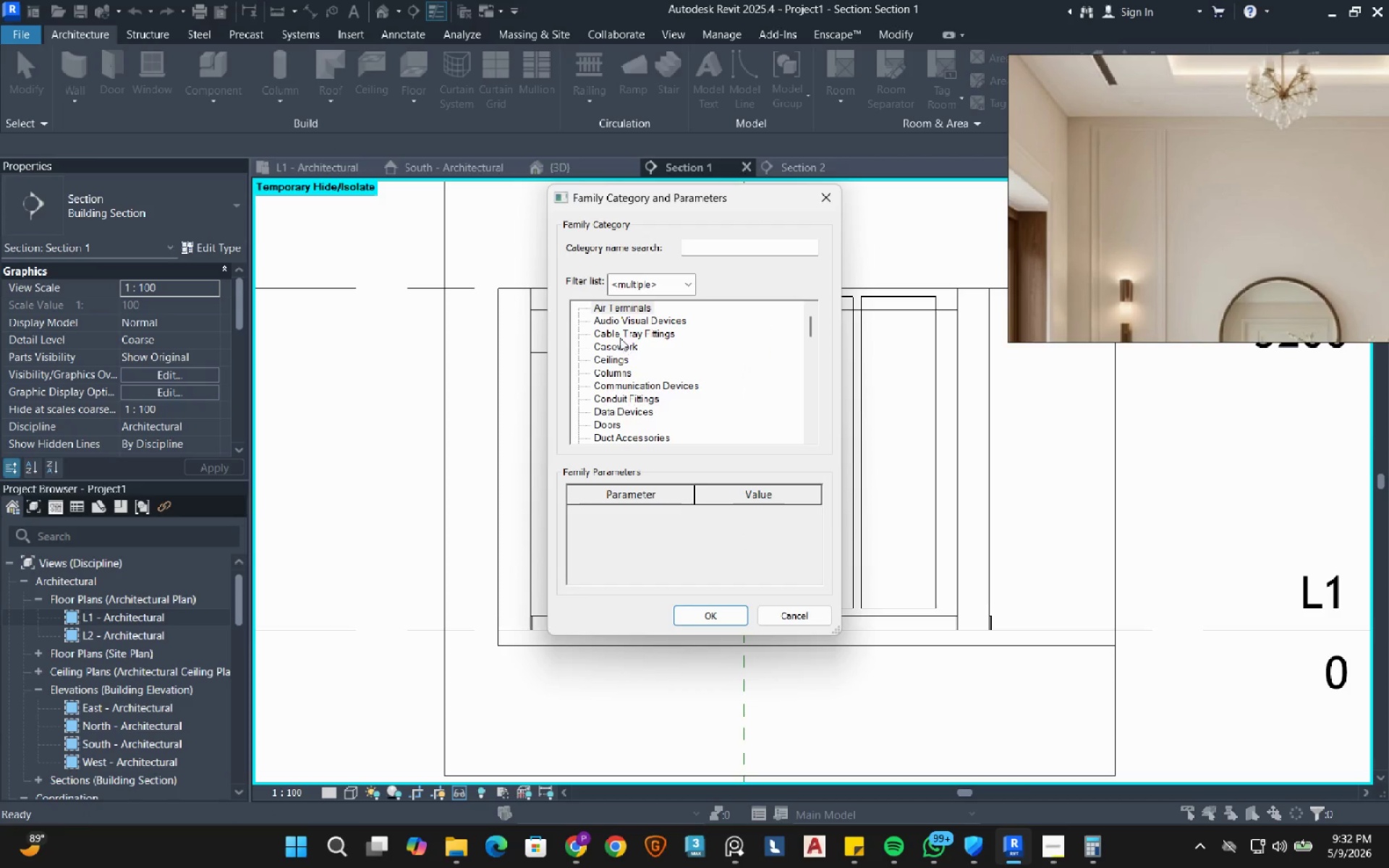 
double_click([617, 350])
 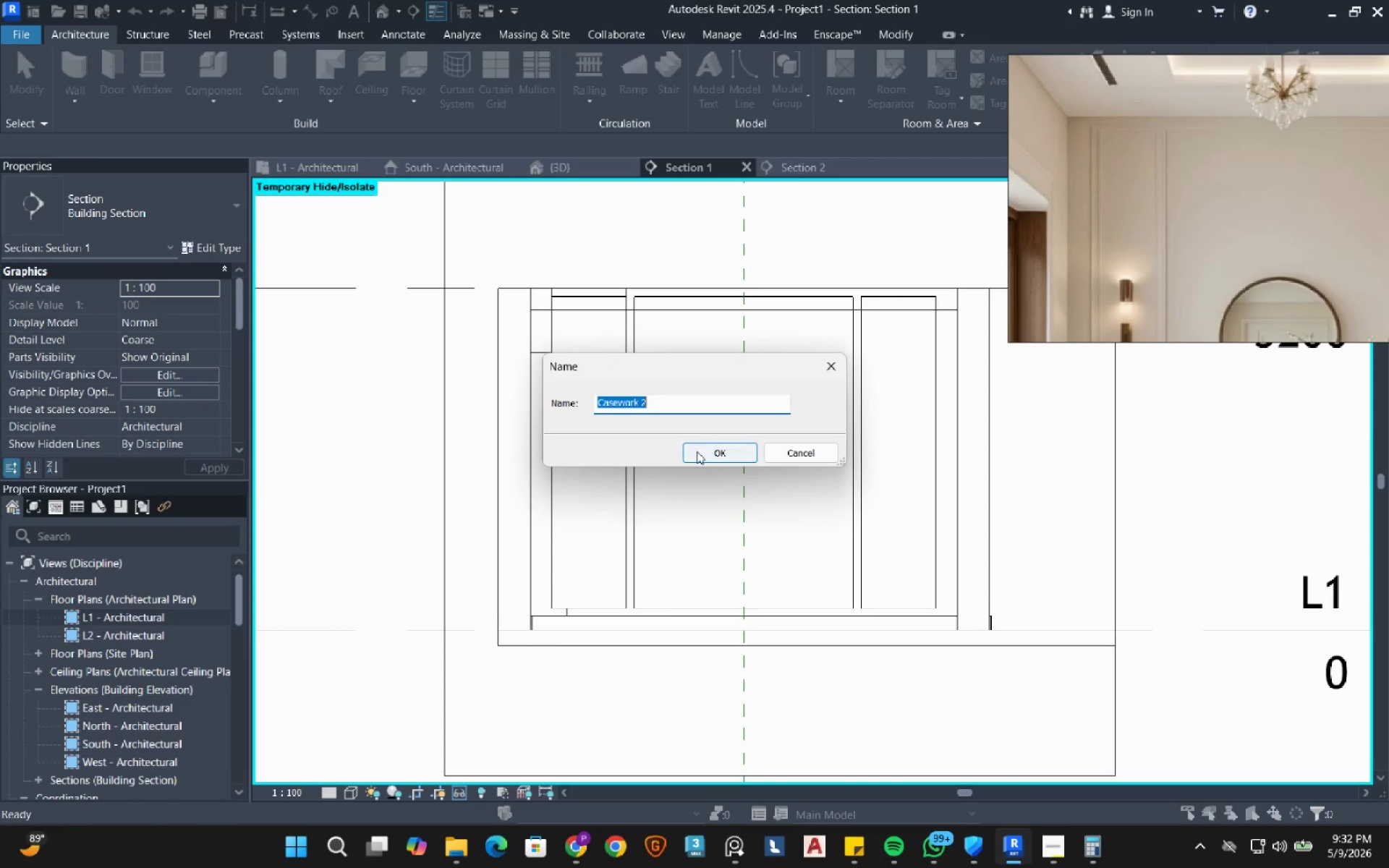 
left_click([697, 451])
 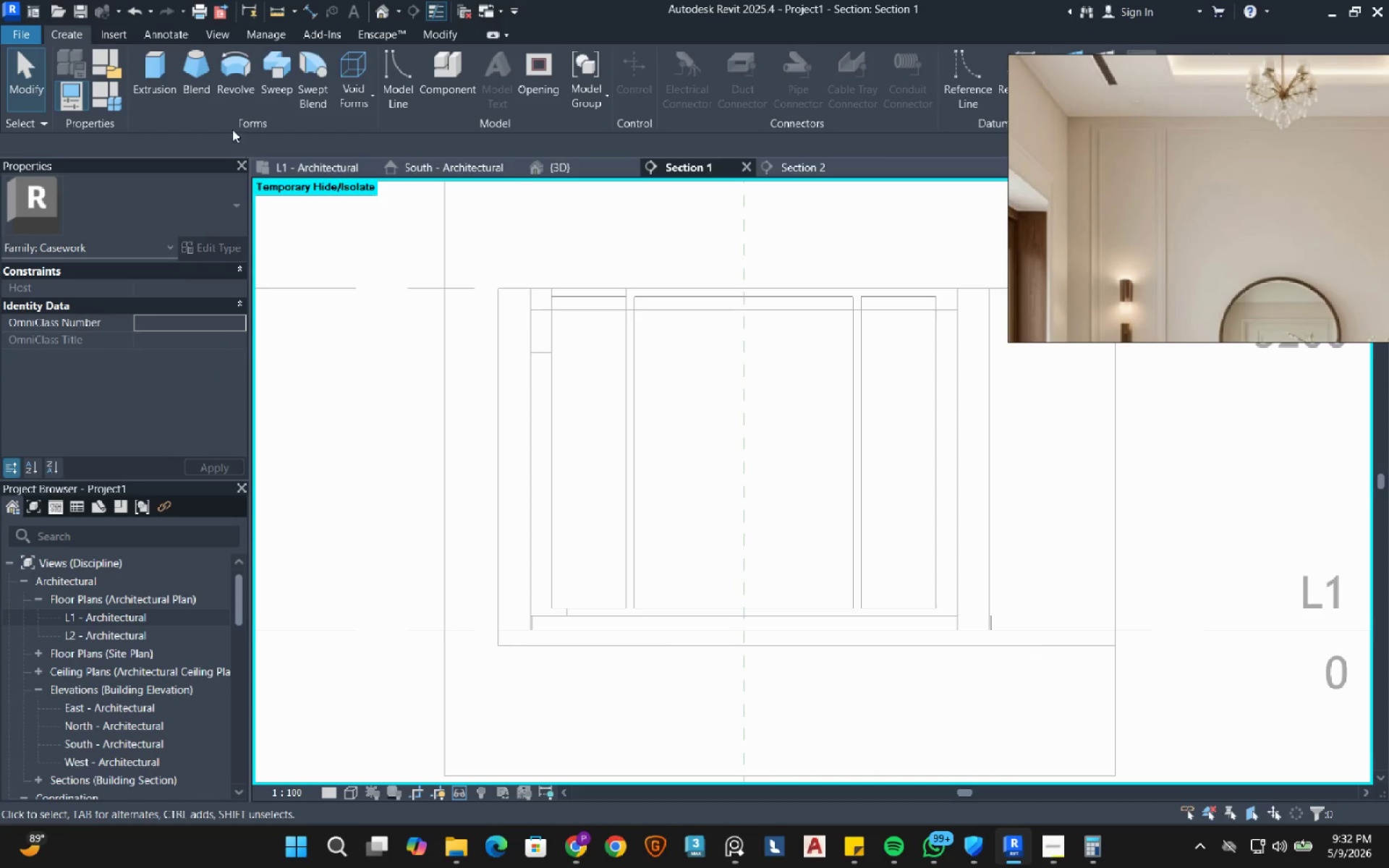 
left_click([272, 77])
 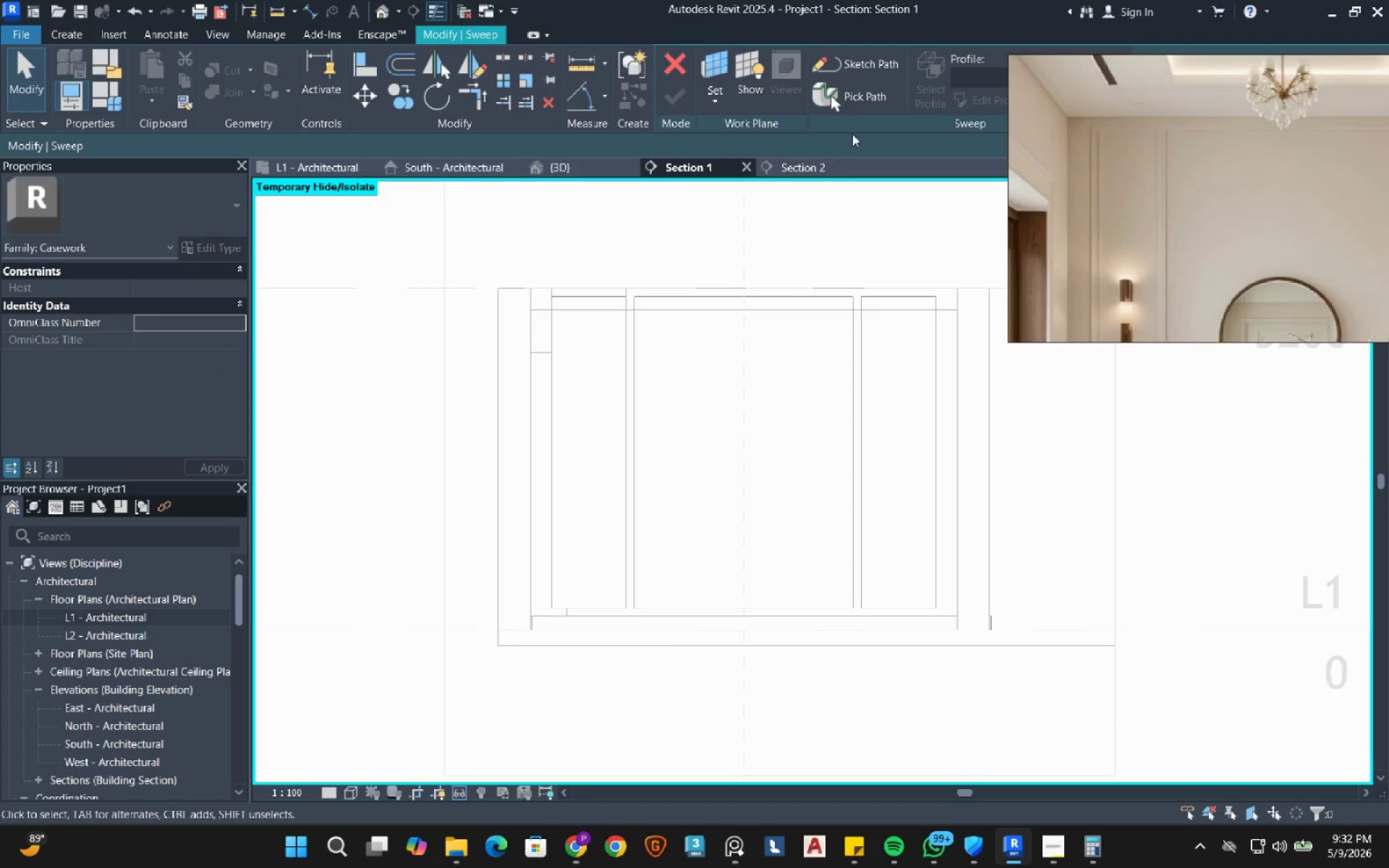 
left_click([854, 62])
 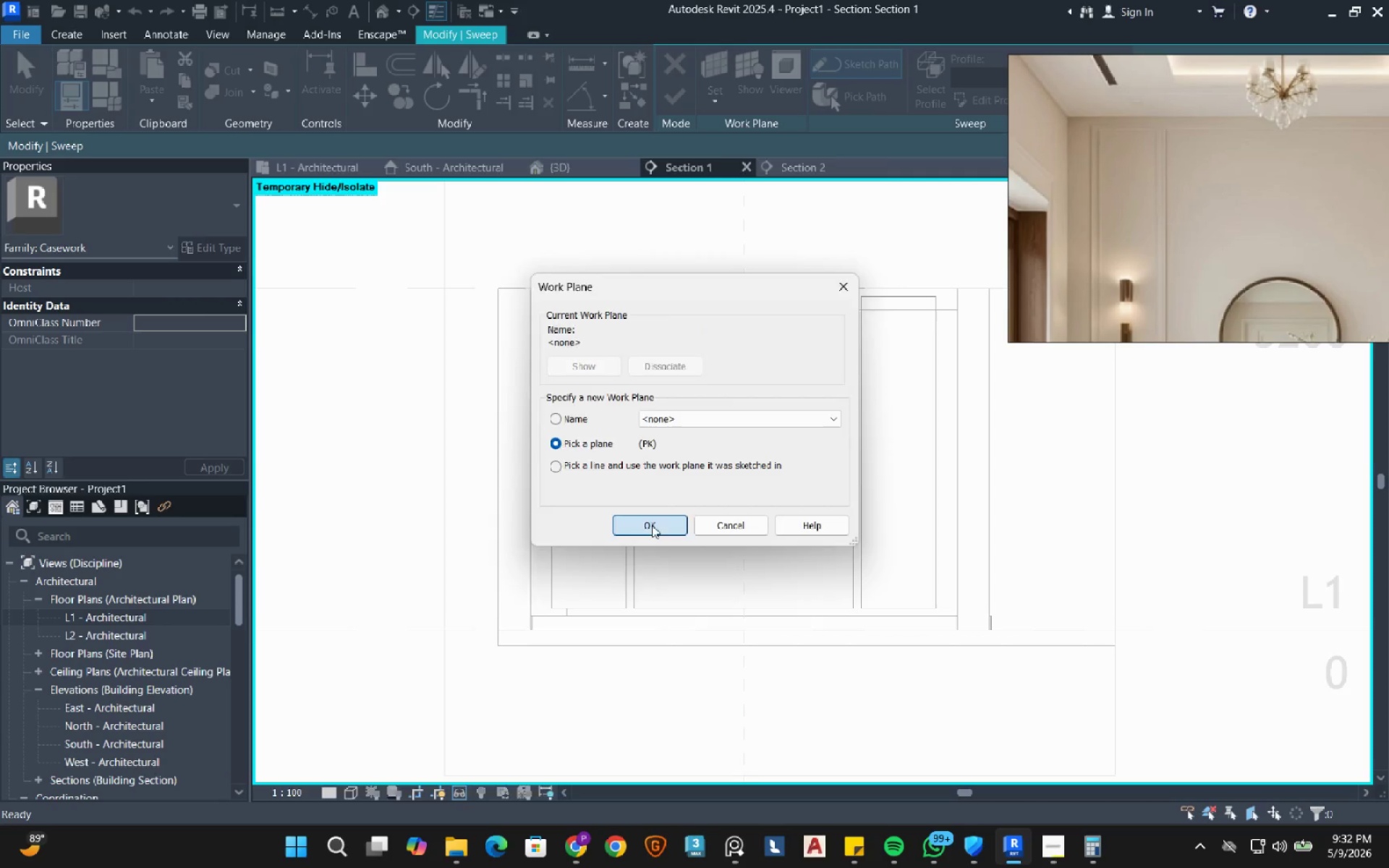 
left_click([685, 488])
 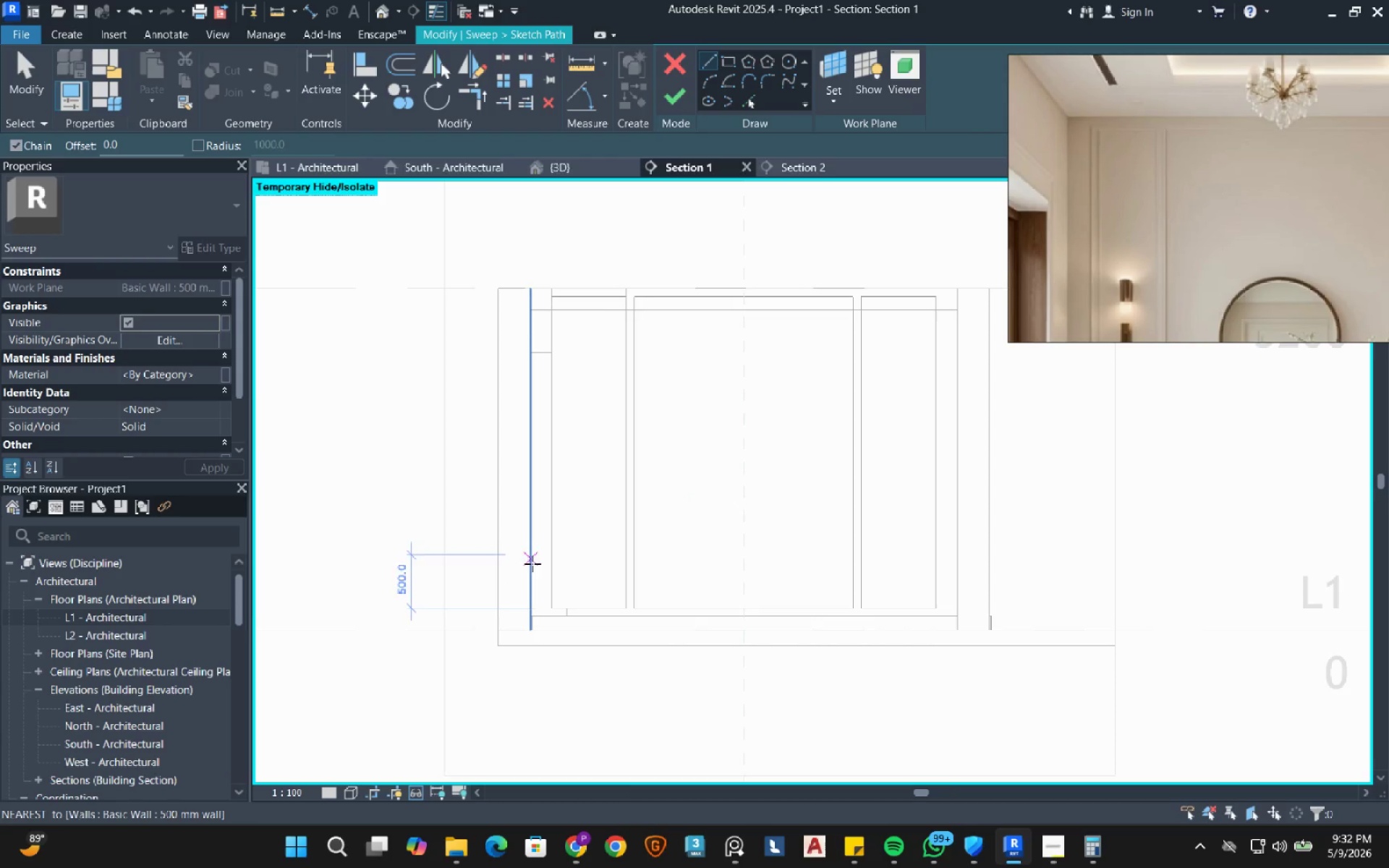 
left_click([553, 604])
 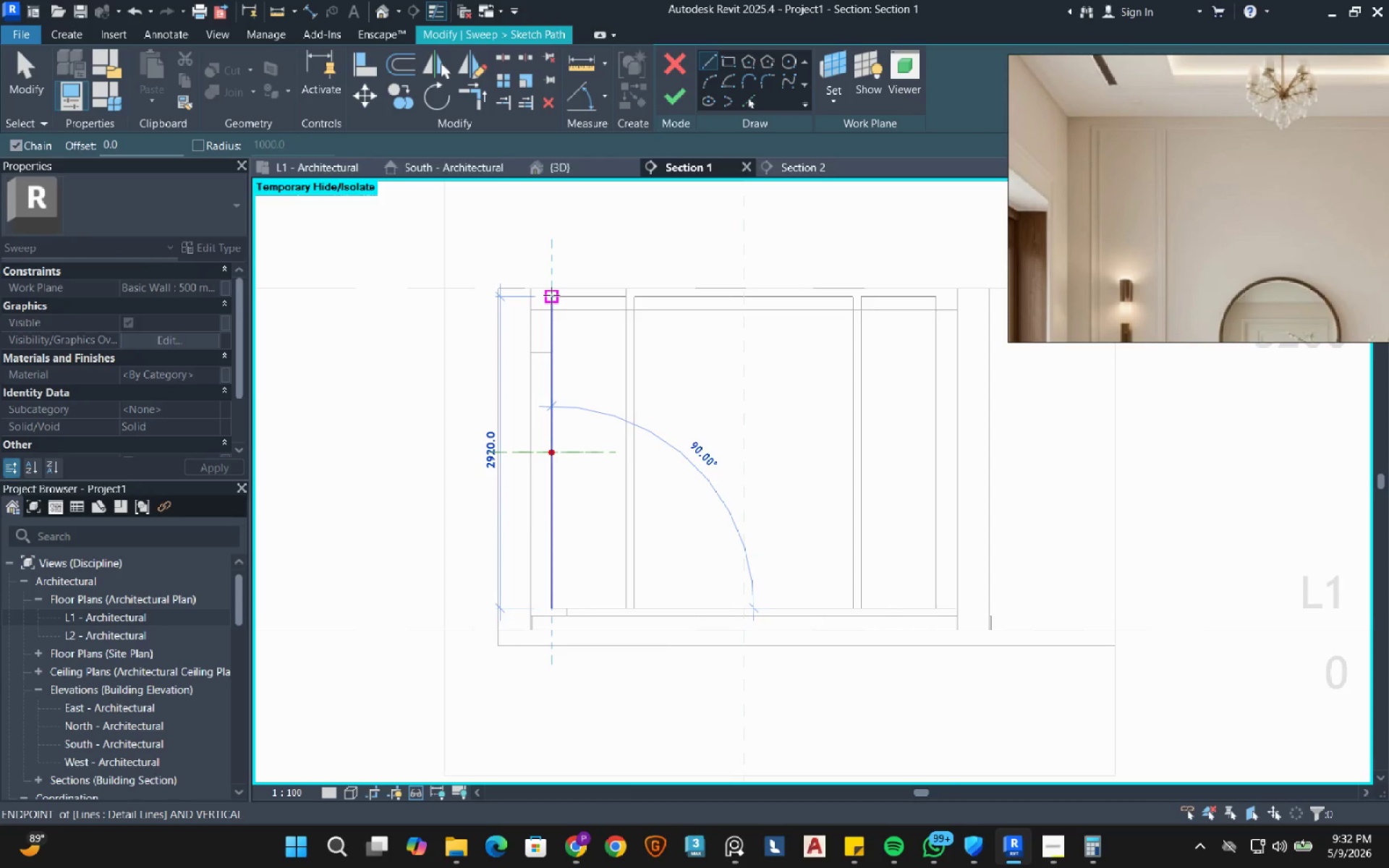 
scroll: coordinate [551, 295], scroll_direction: up, amount: 5.0
 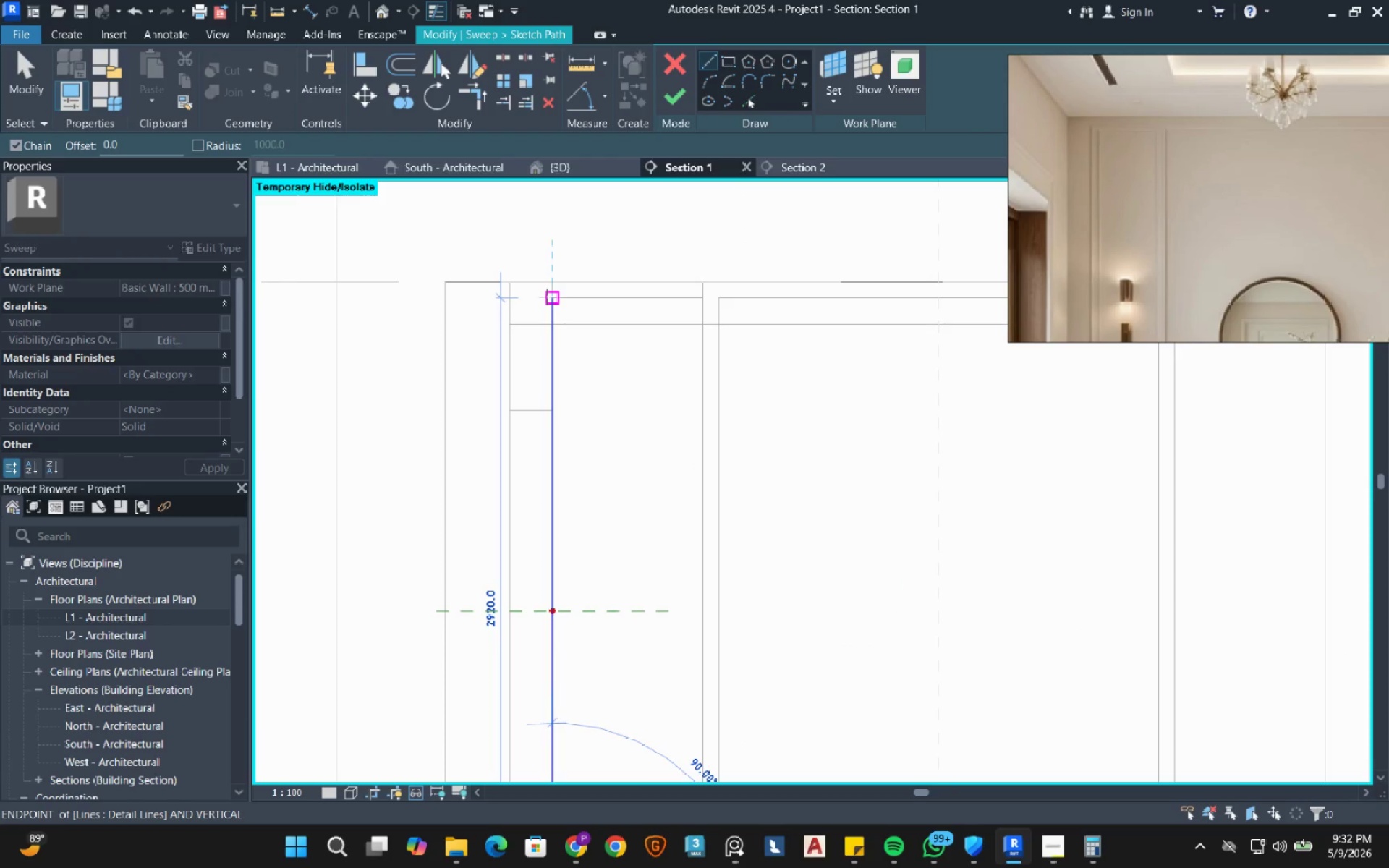 
left_click([547, 297])
 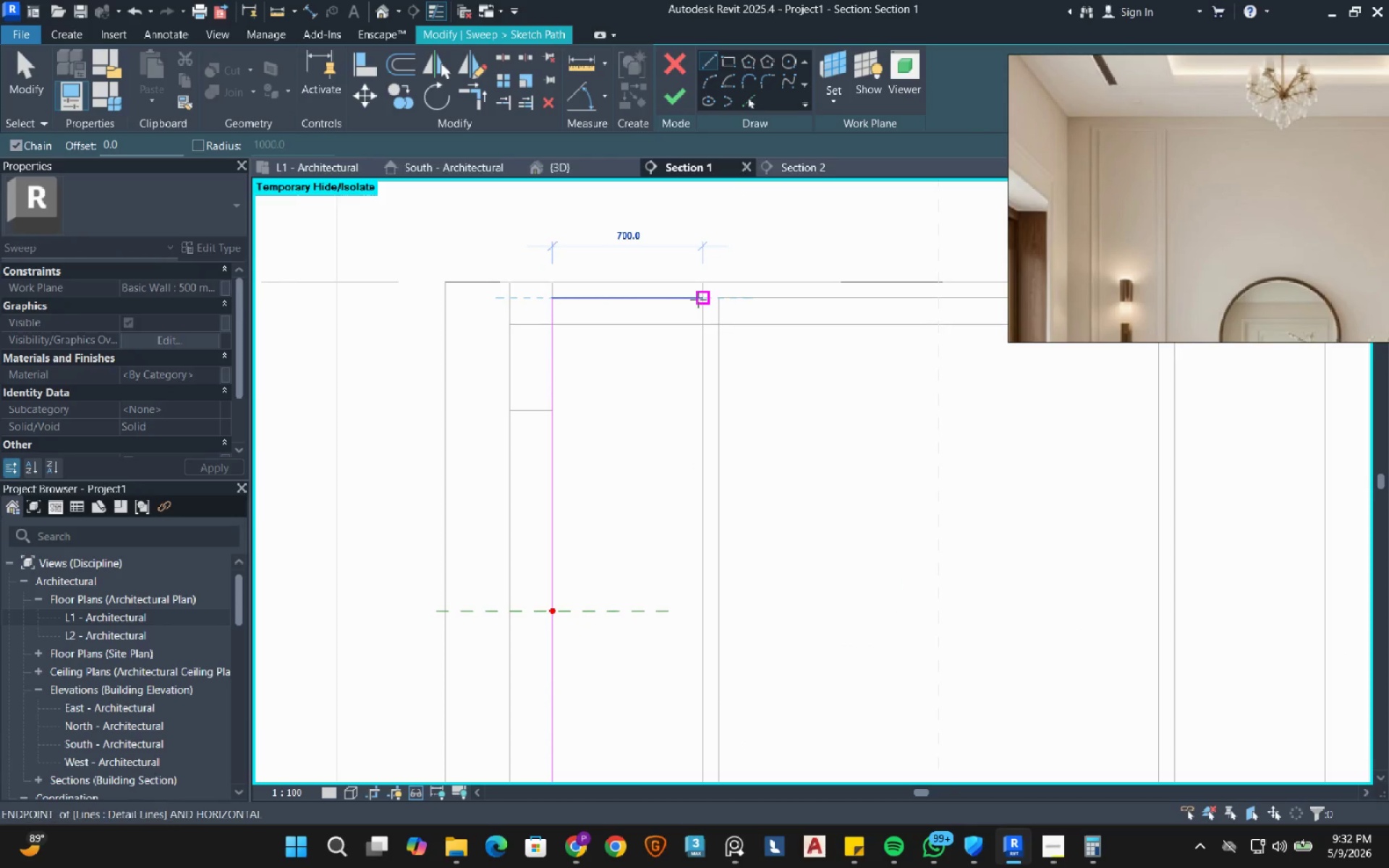 
left_click([698, 299])
 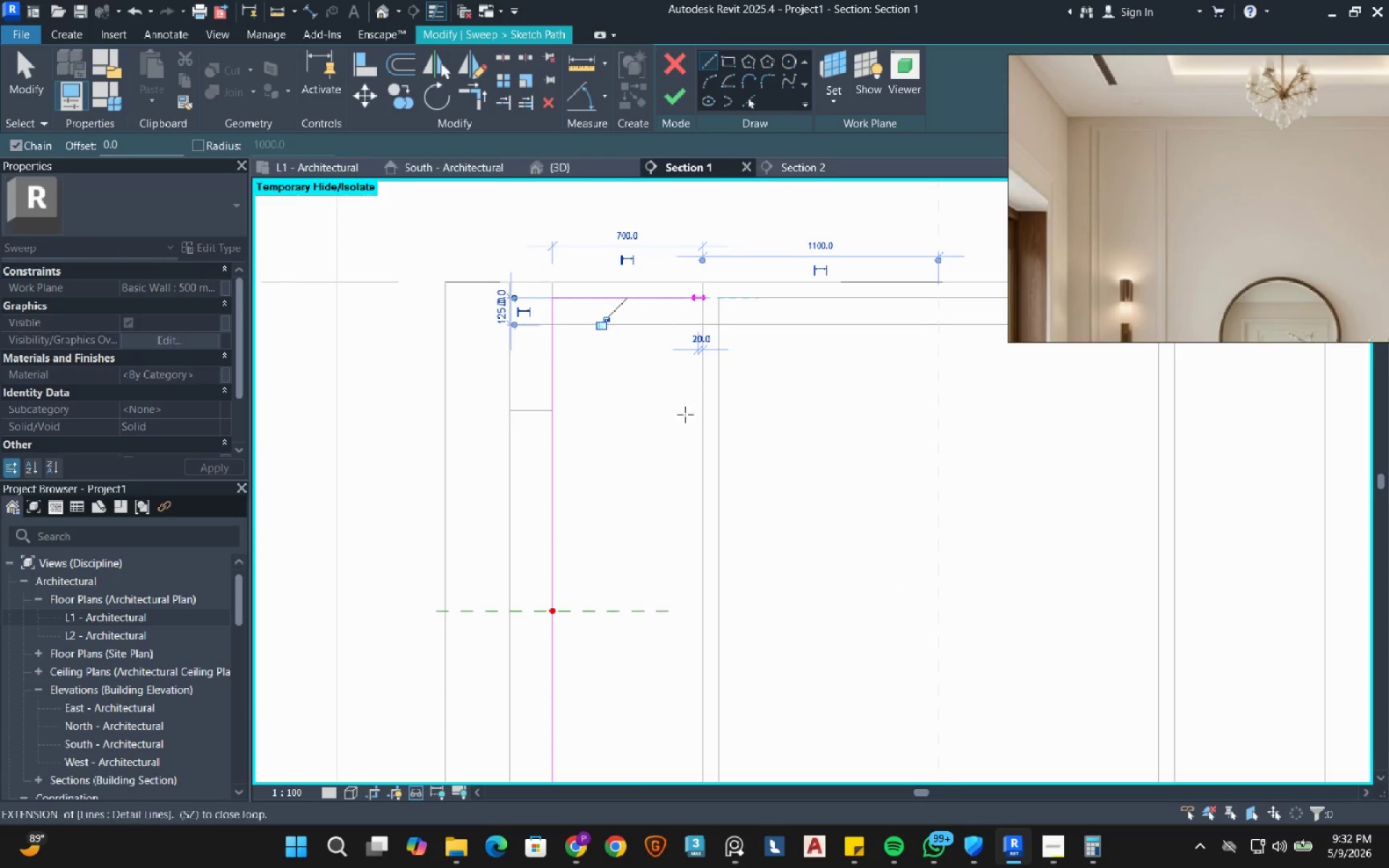 
scroll: coordinate [681, 432], scroll_direction: down, amount: 3.0
 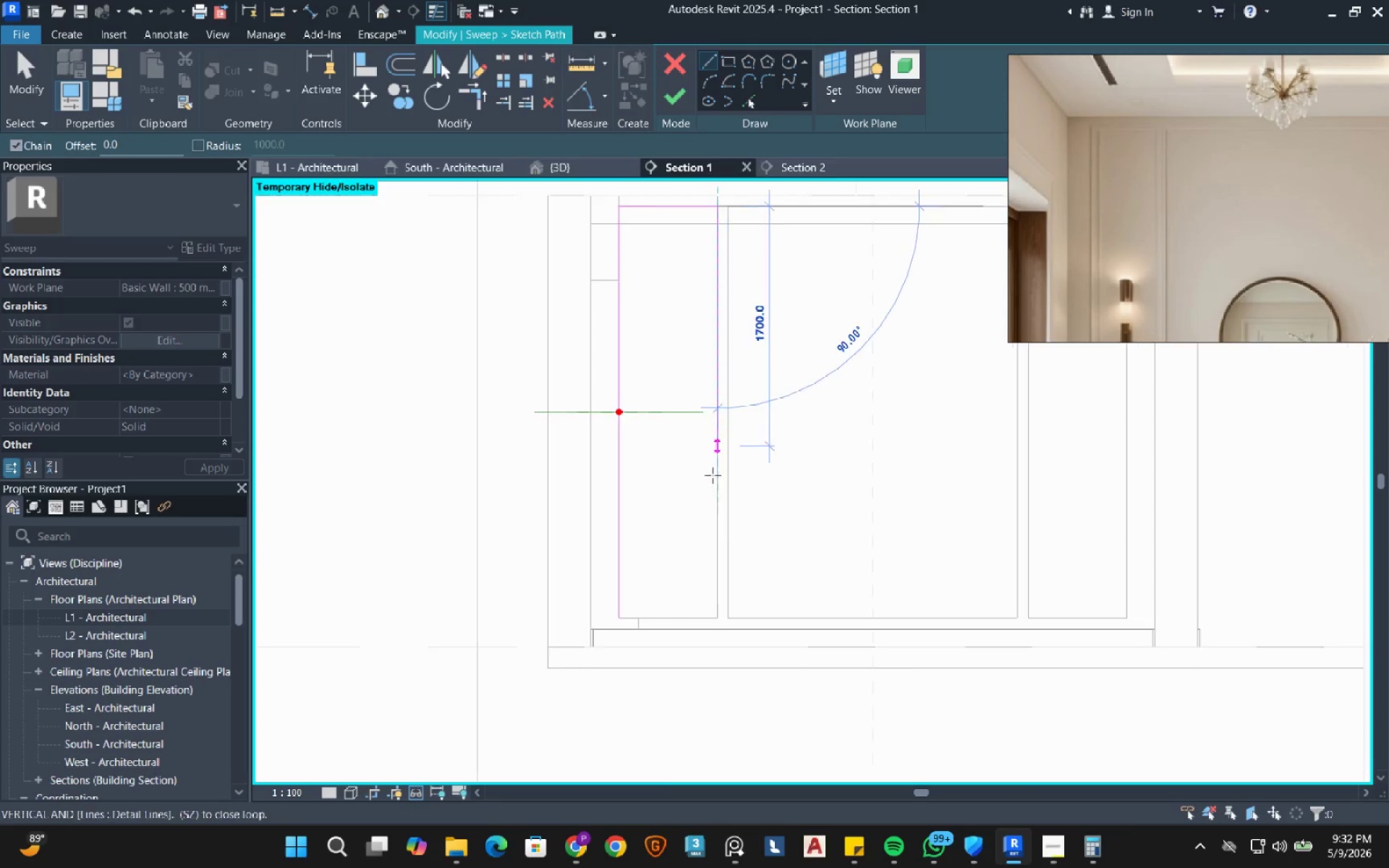 
scroll: coordinate [717, 600], scroll_direction: up, amount: 3.0
 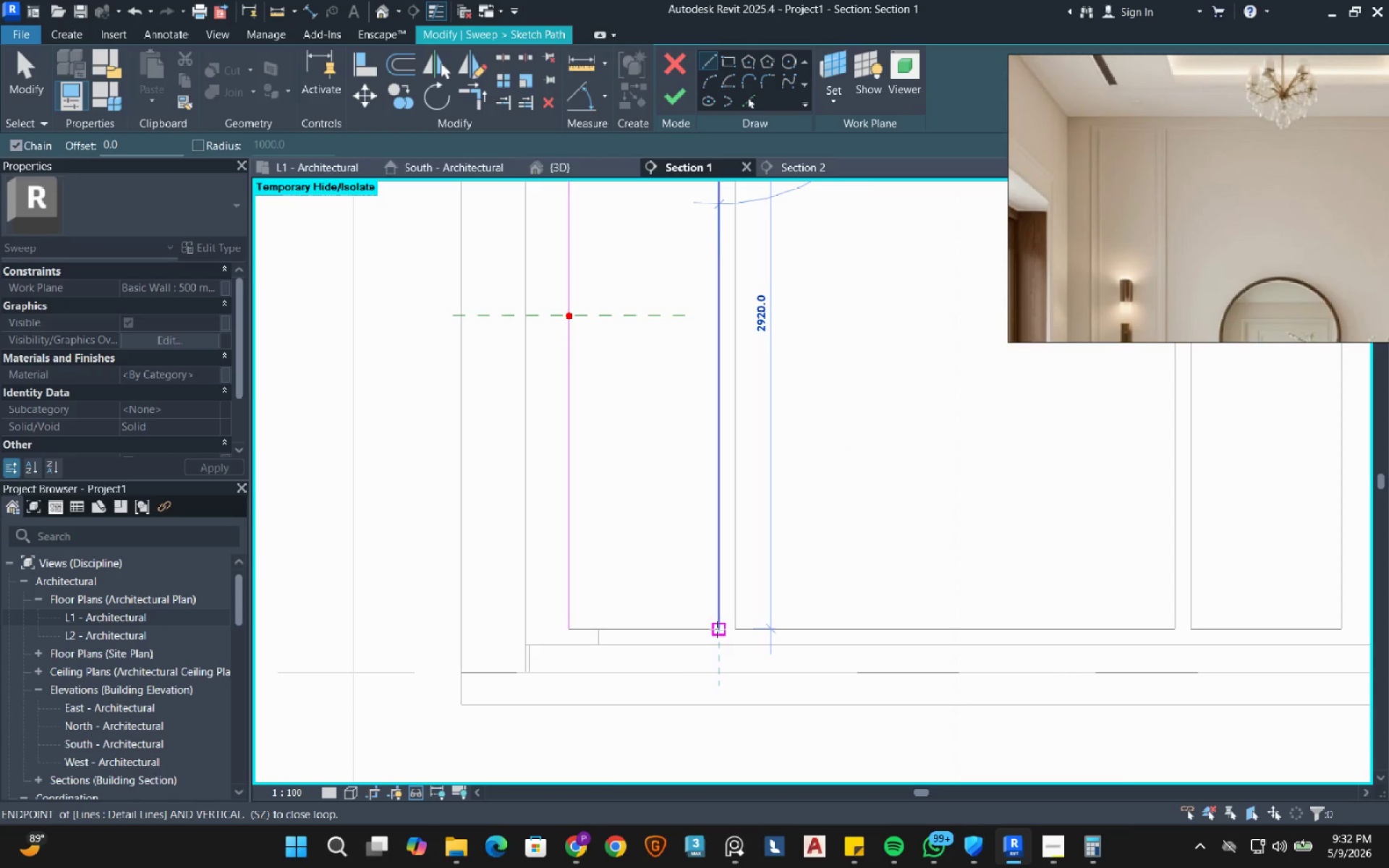 
left_click([717, 629])
 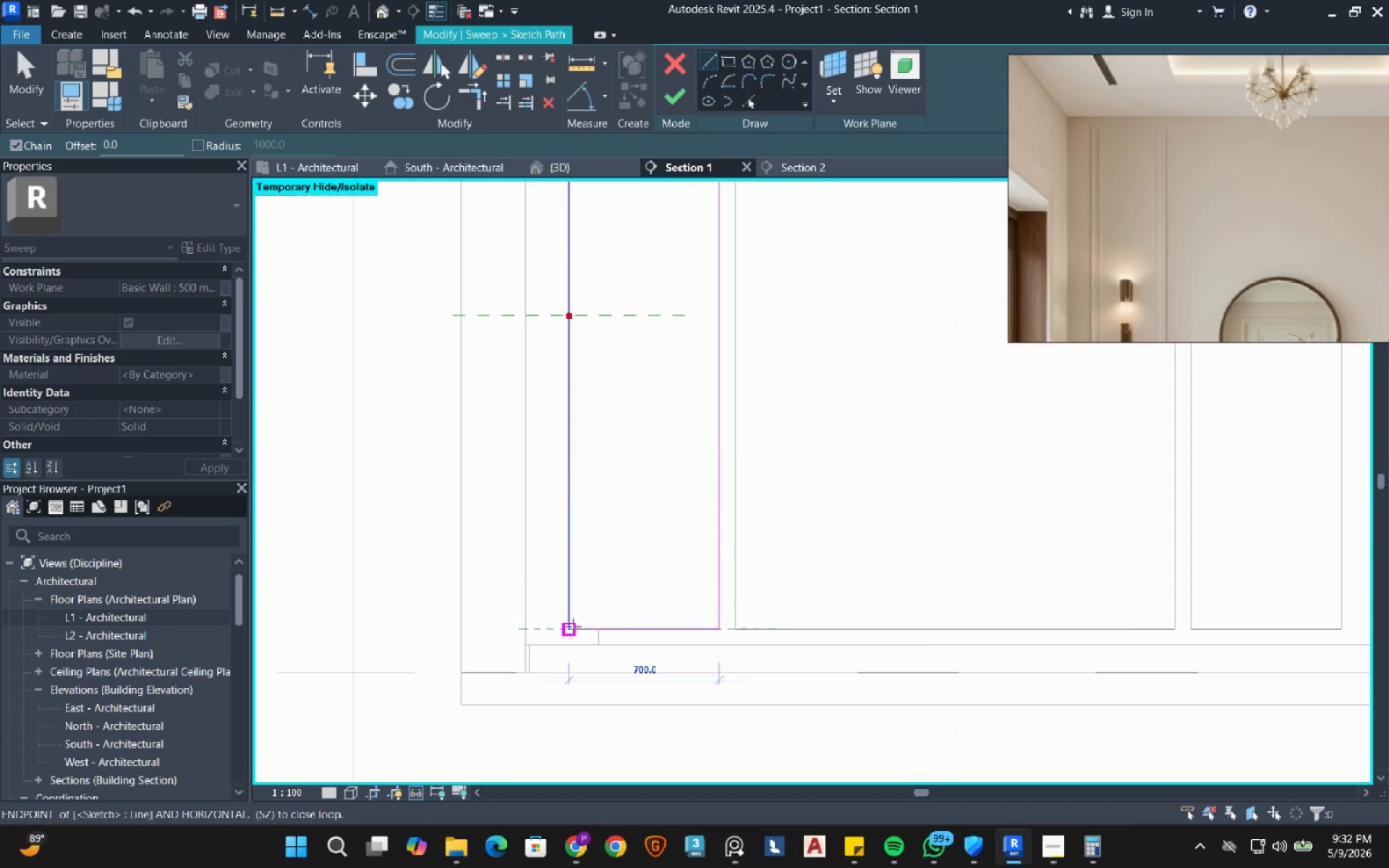 
left_click([572, 629])
 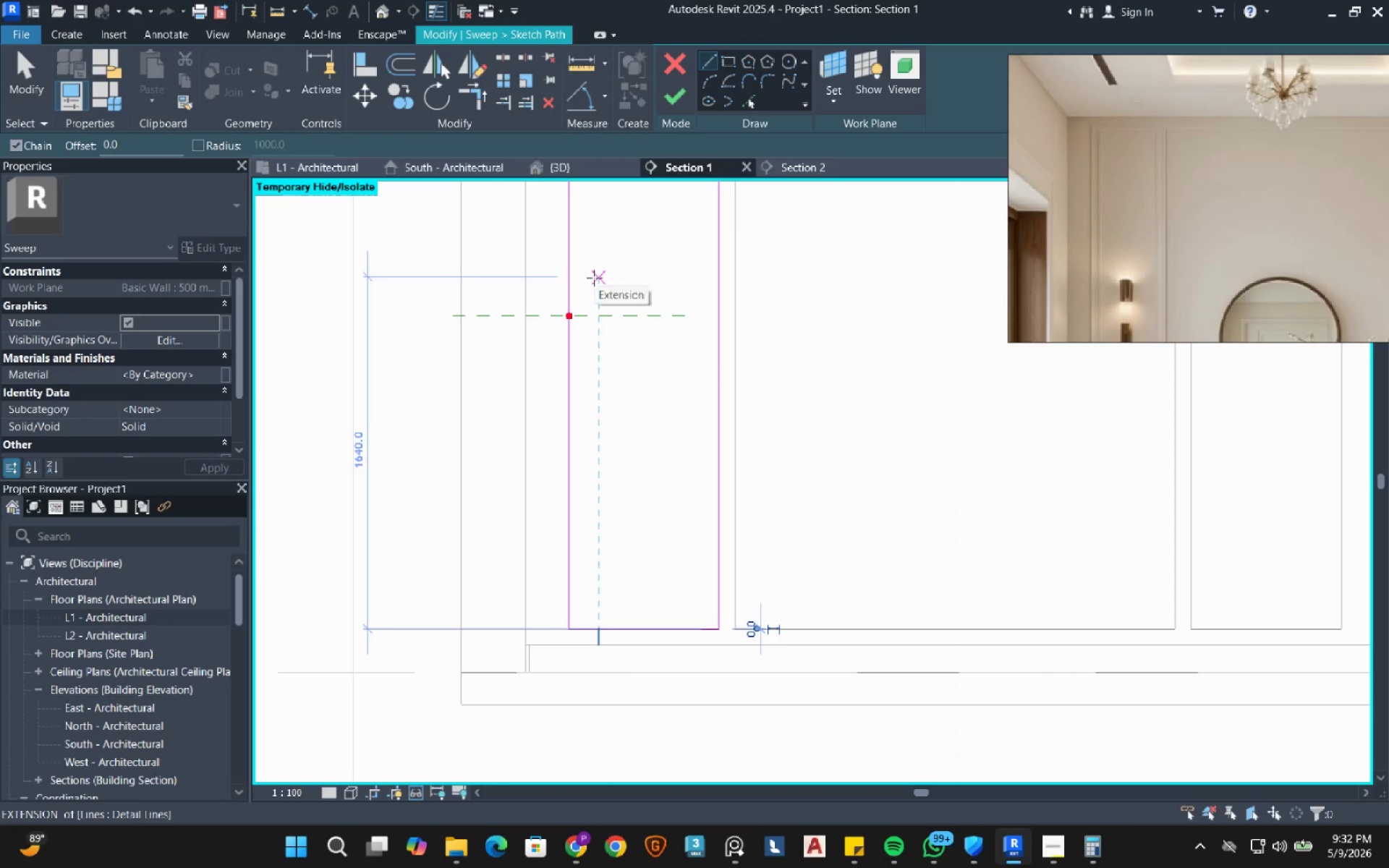 
mouse_move([691, 98])
 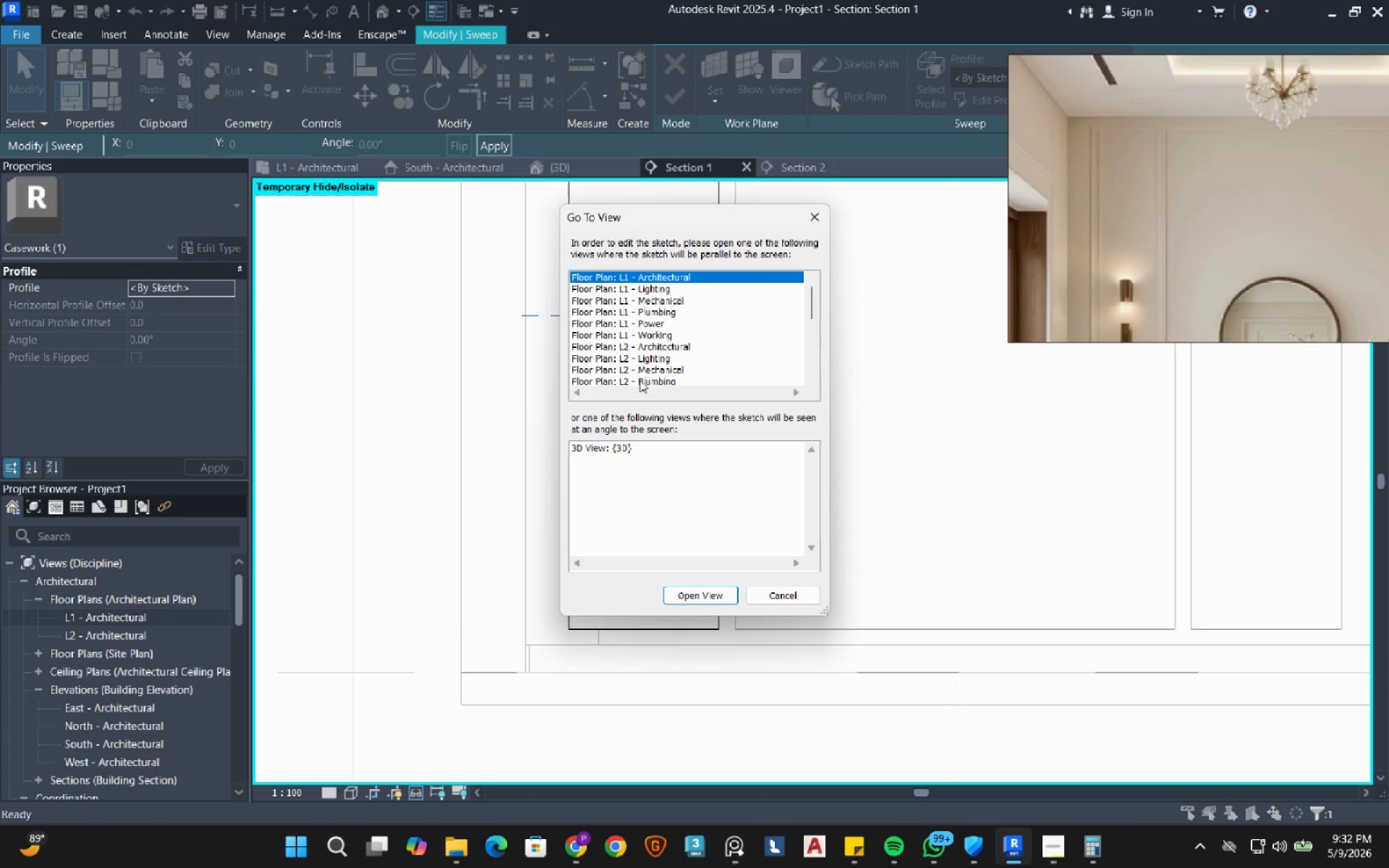 
left_click_drag(start_coordinate=[697, 592], to_coordinate=[699, 597])
 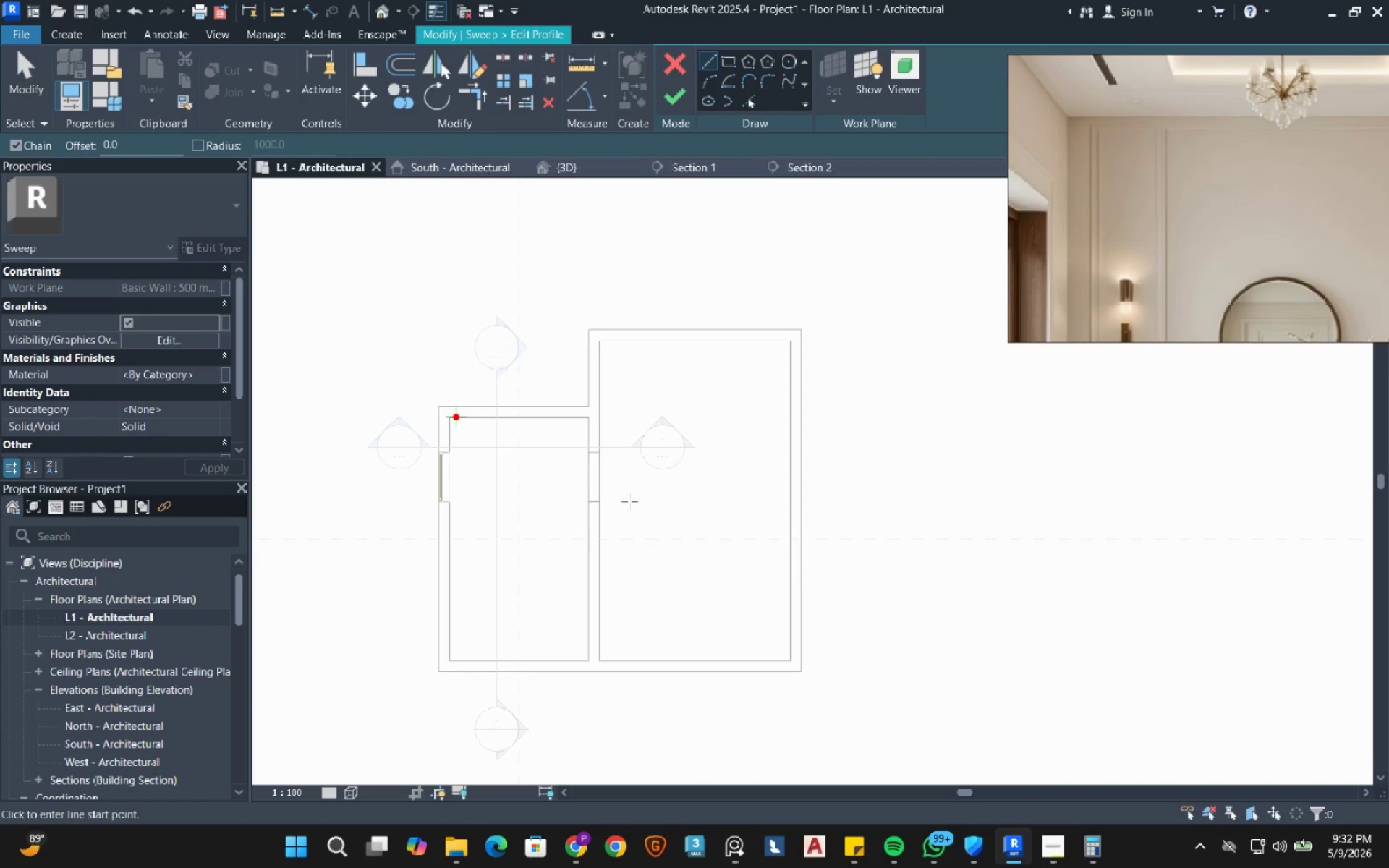 
scroll: coordinate [558, 396], scroll_direction: up, amount: 34.0
 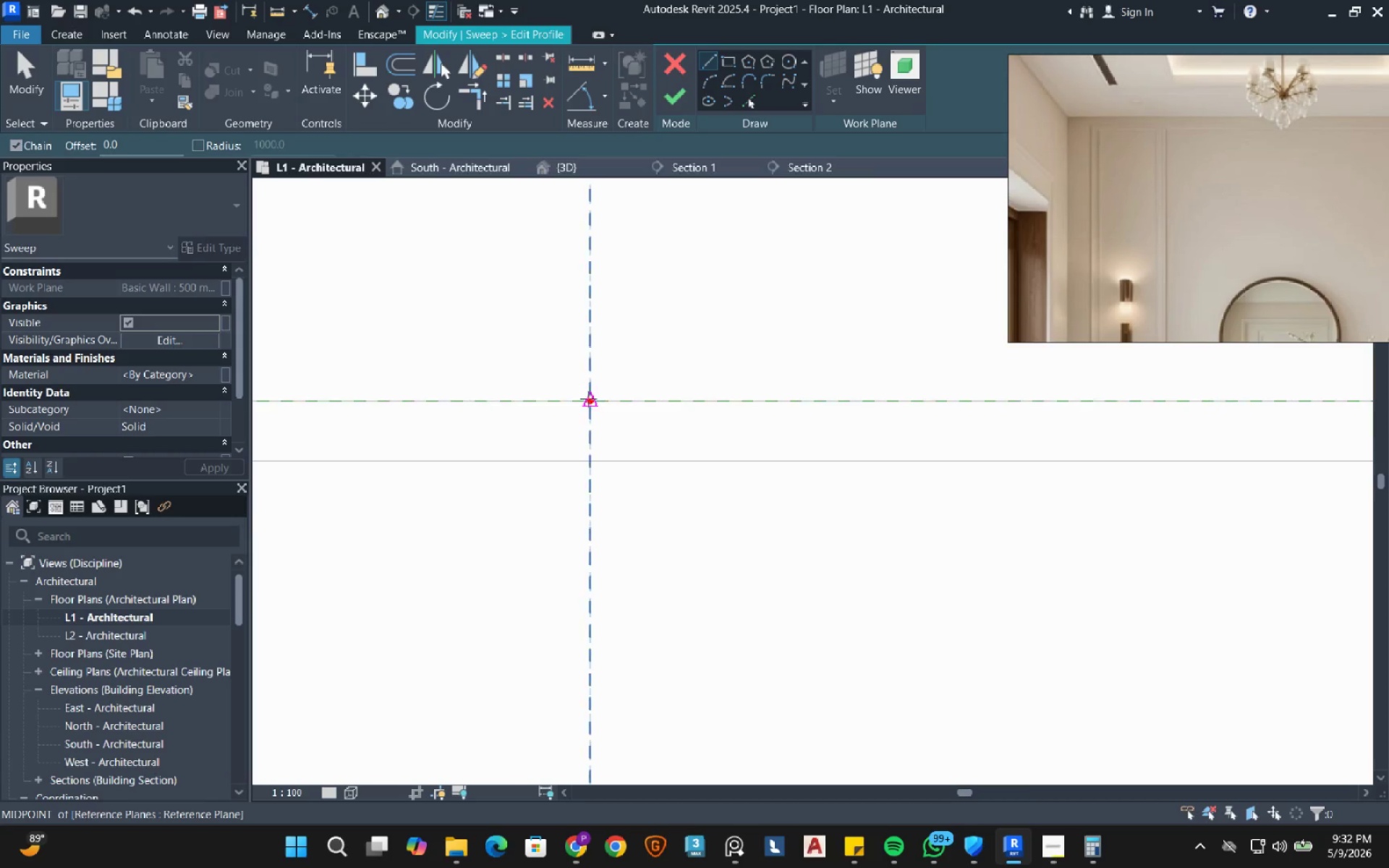 
left_click([587, 399])
 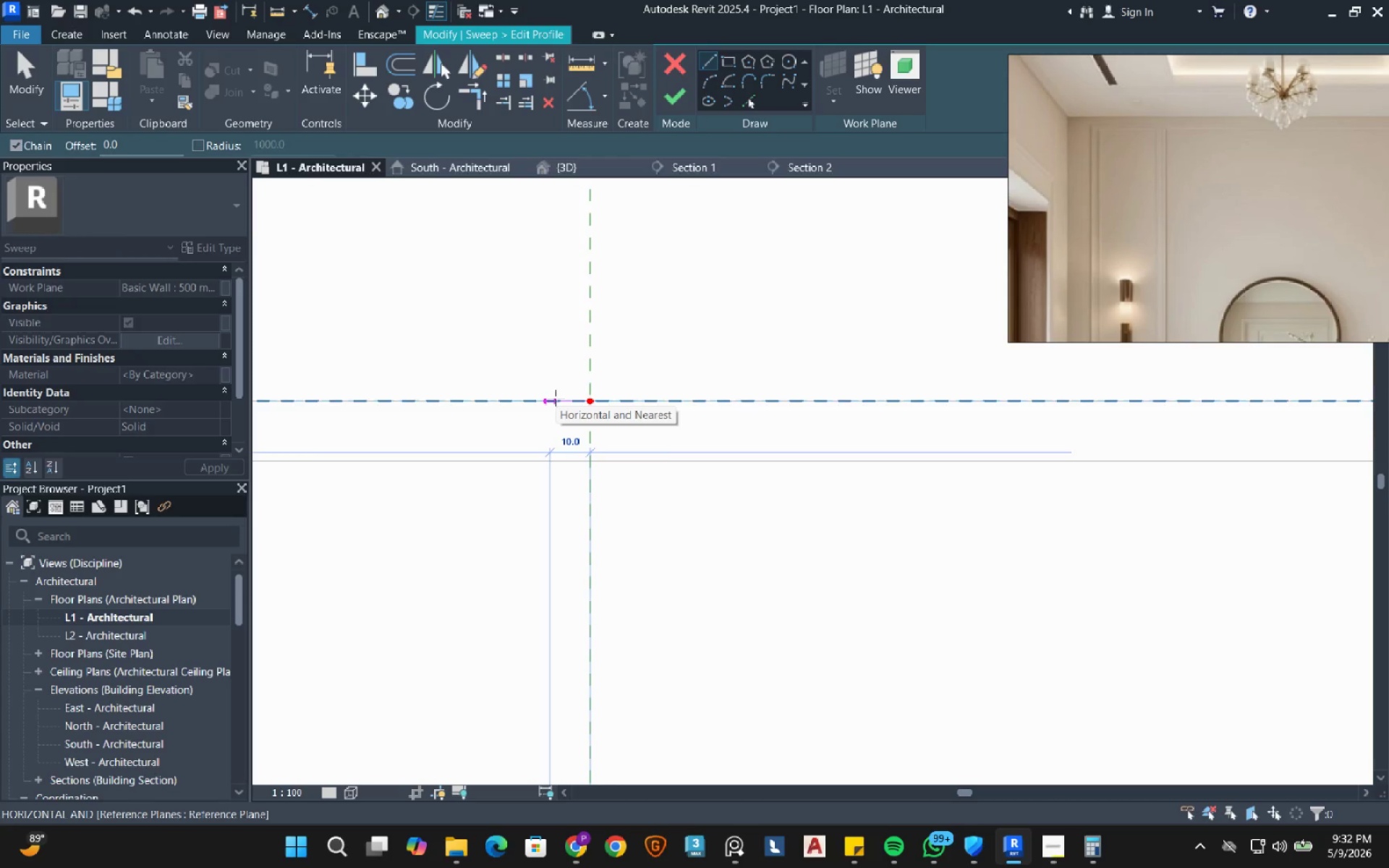 
left_click([572, 397])
 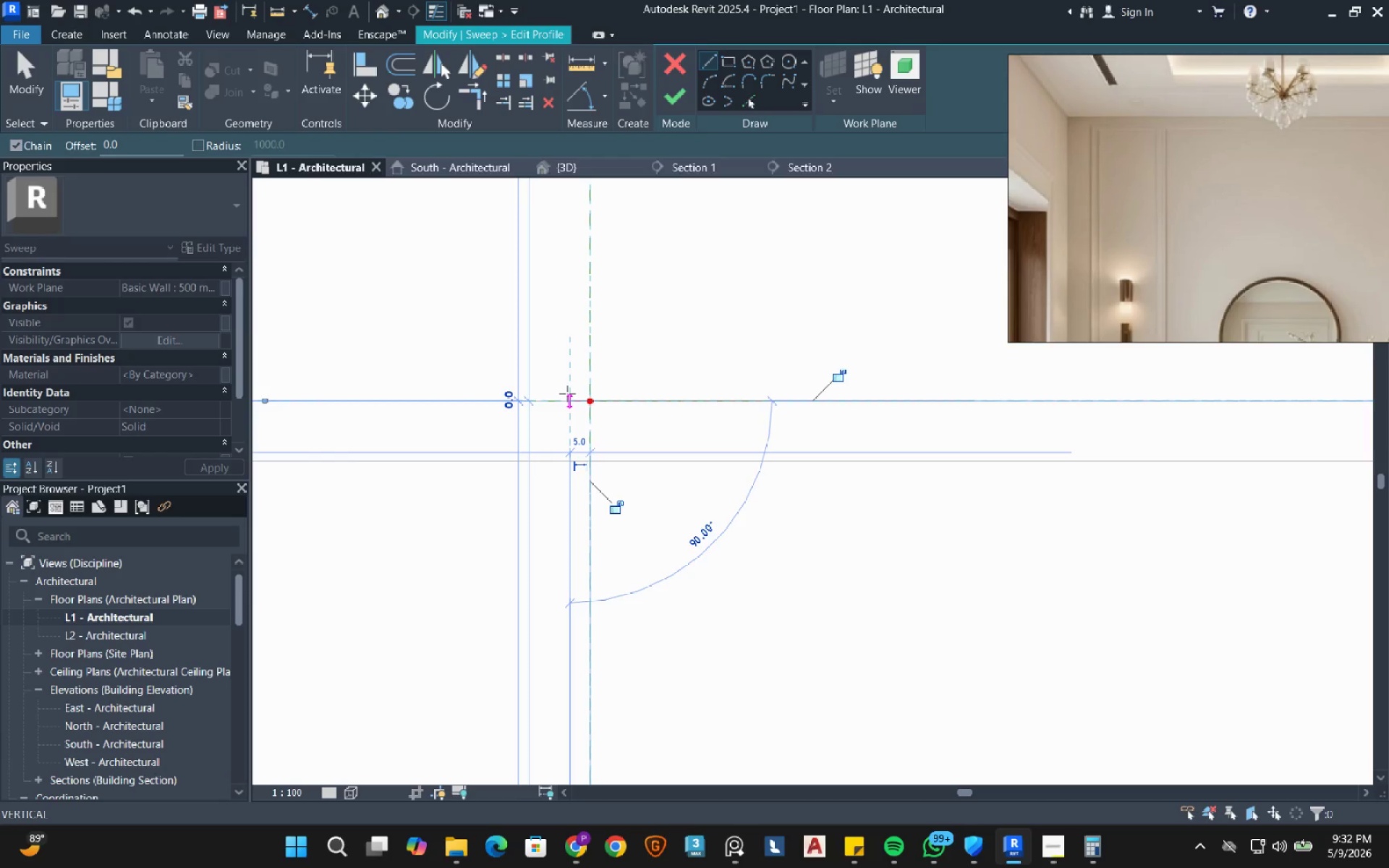 
wait(23.25)
 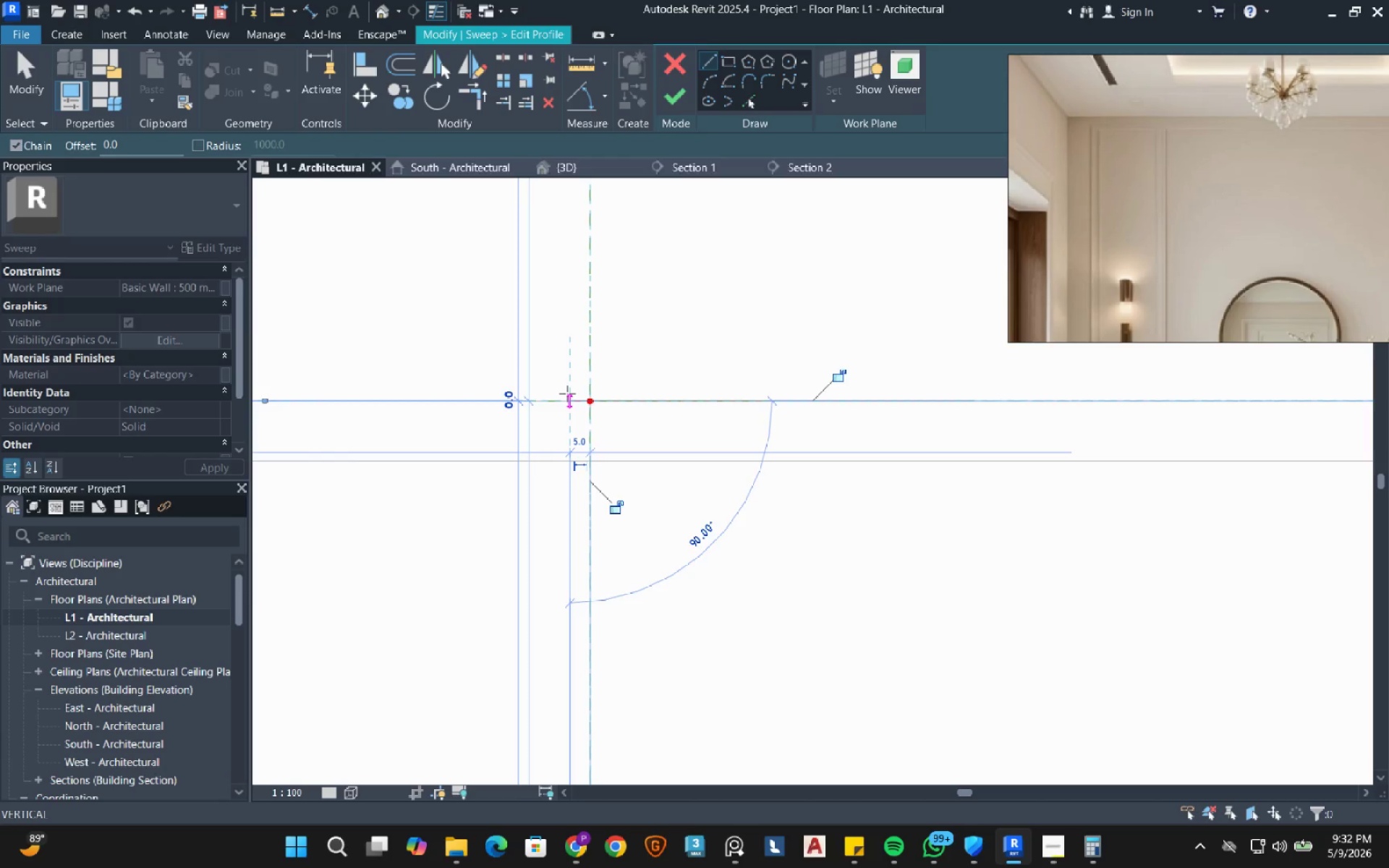 
scroll: coordinate [564, 406], scroll_direction: up, amount: 5.0
 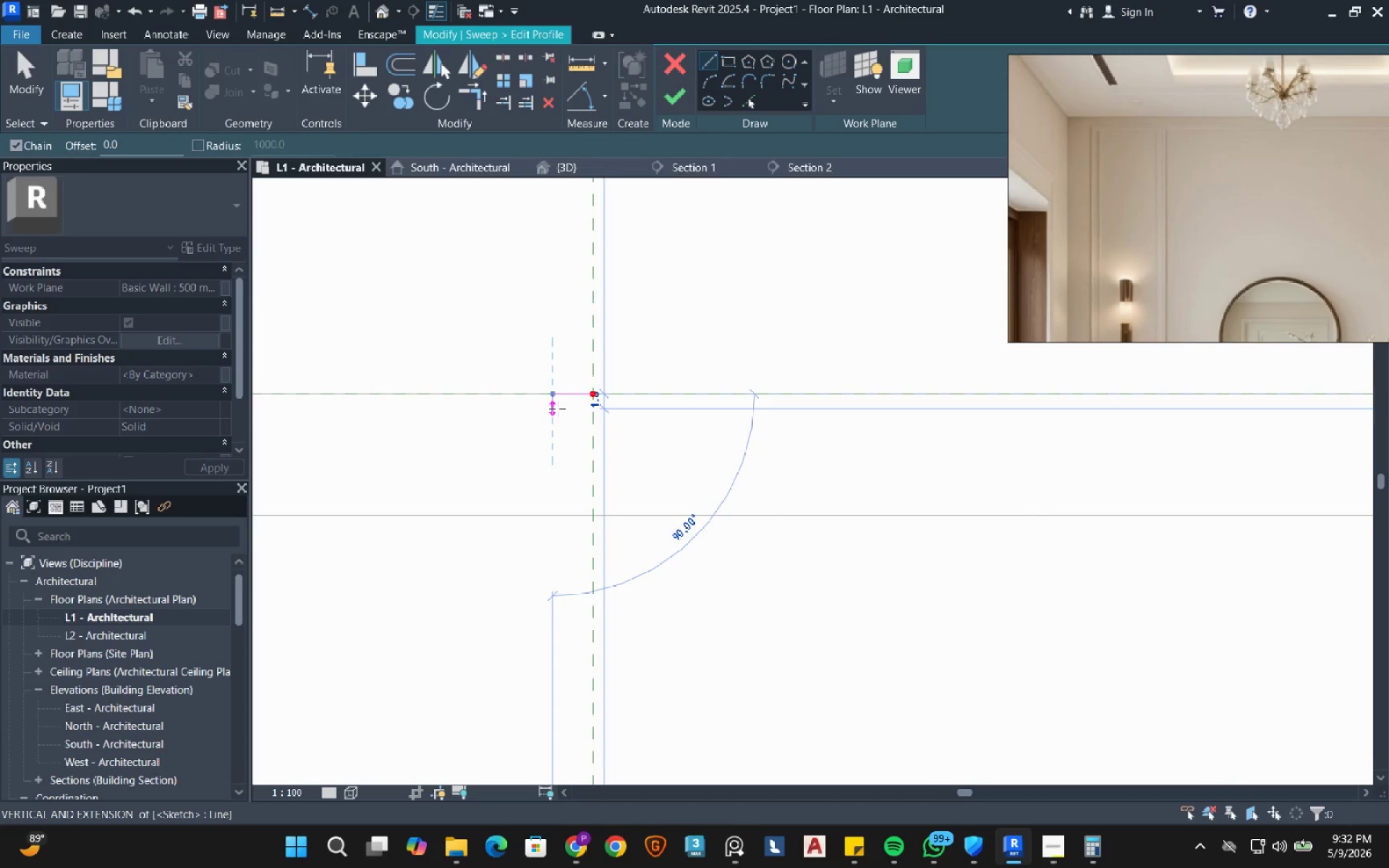 
key(Escape)
 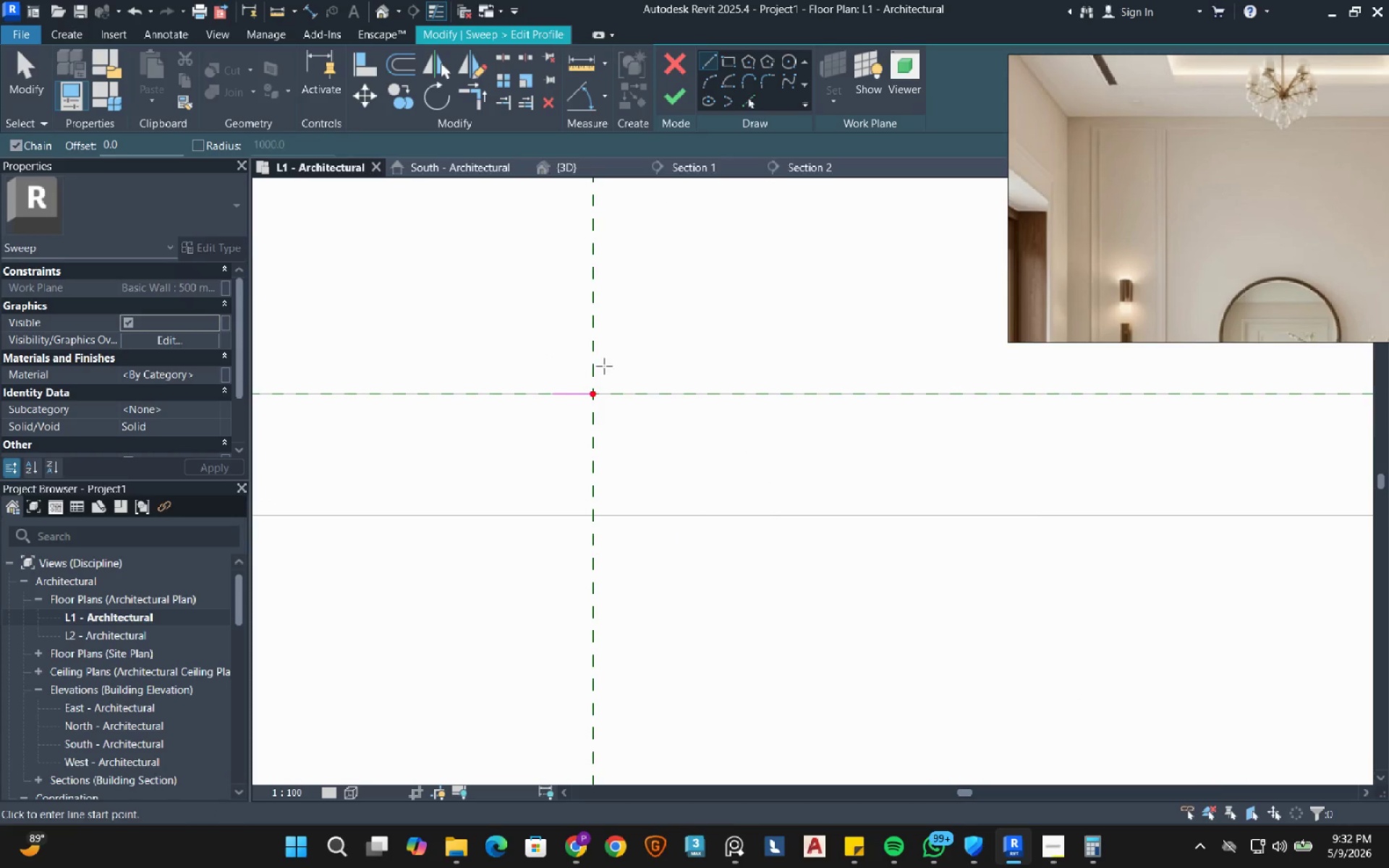 
scroll: coordinate [546, 417], scroll_direction: up, amount: 4.0
 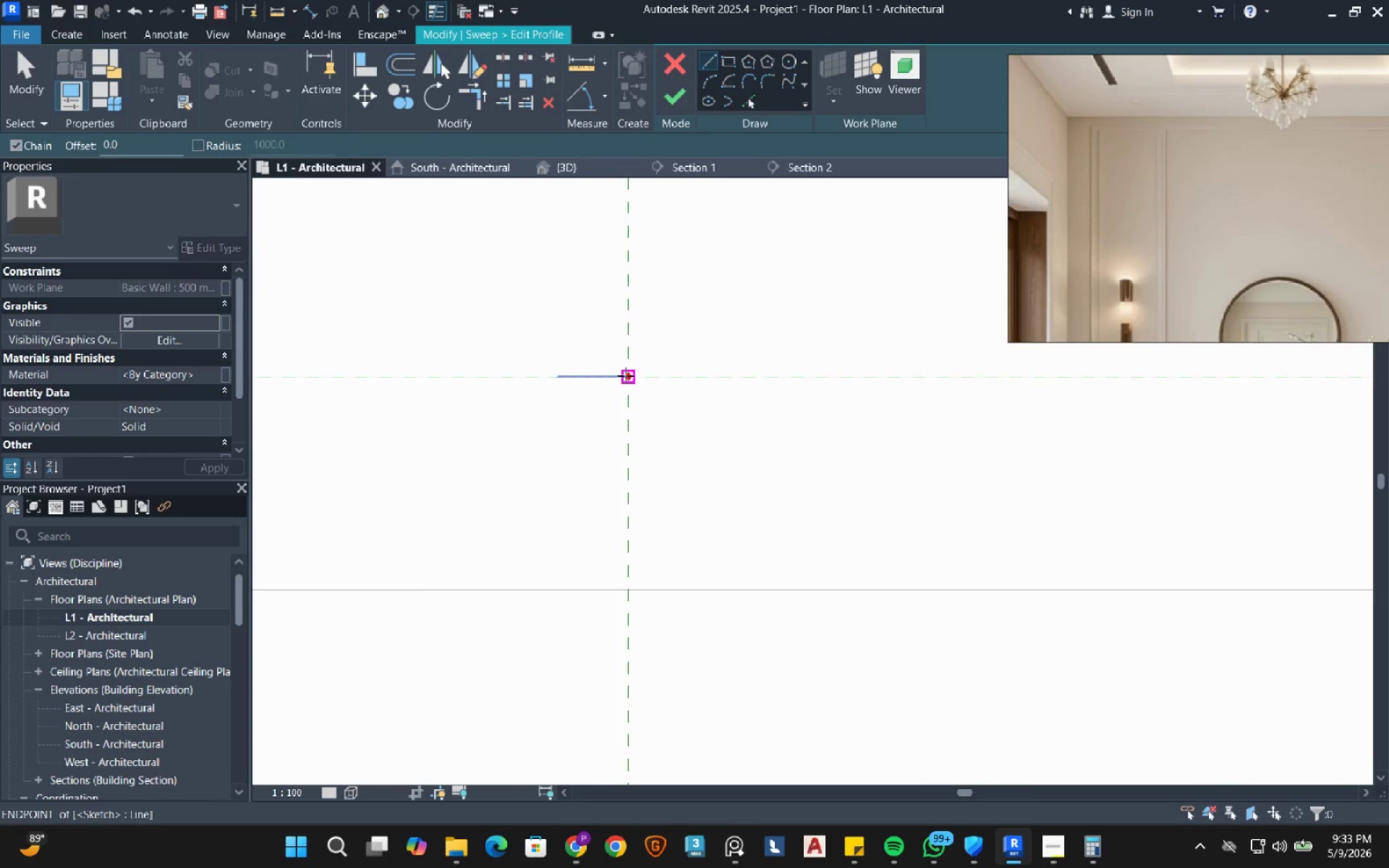 
left_click_drag(start_coordinate=[626, 375], to_coordinate=[627, 384])
 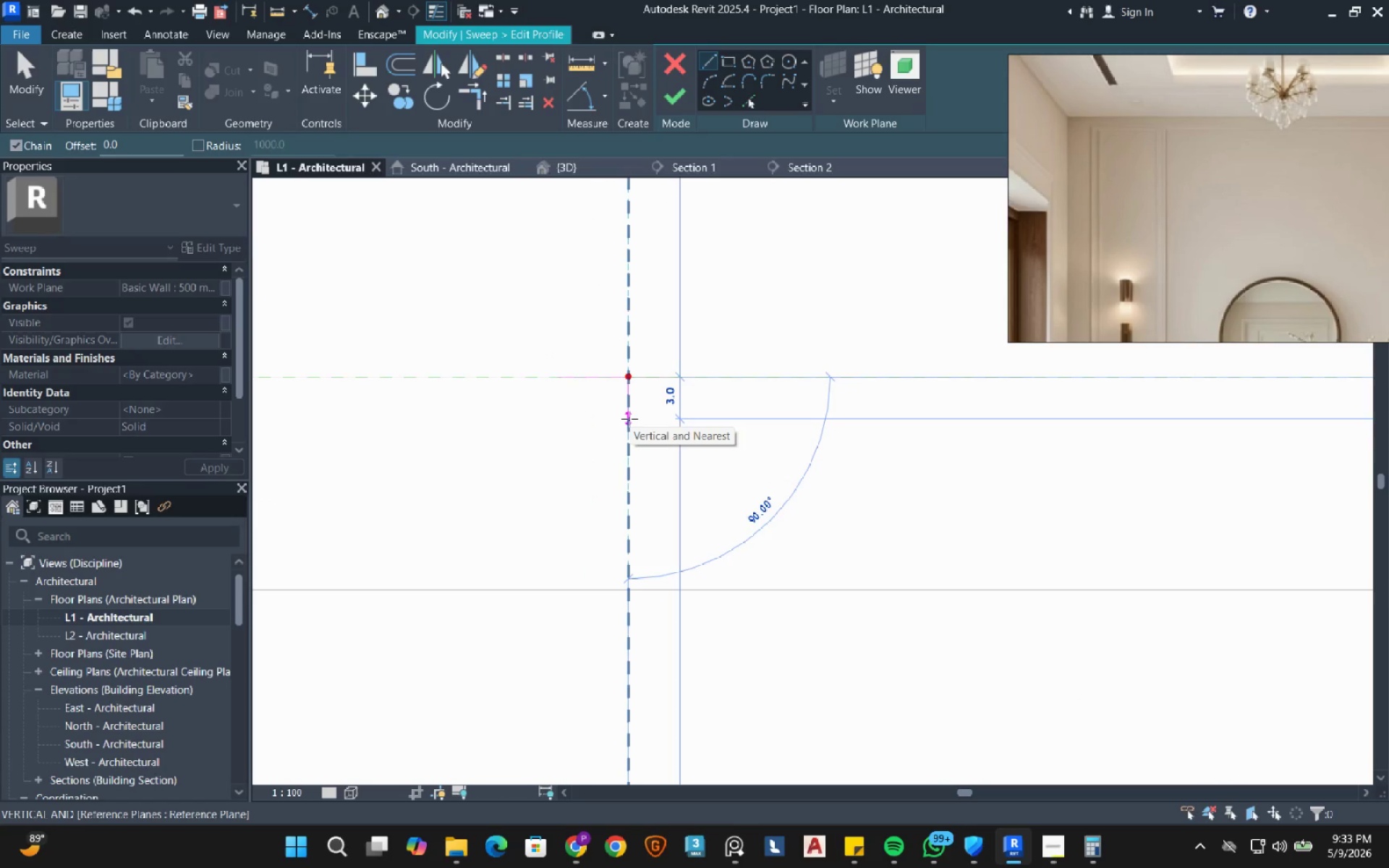 
key(Numpad5)
 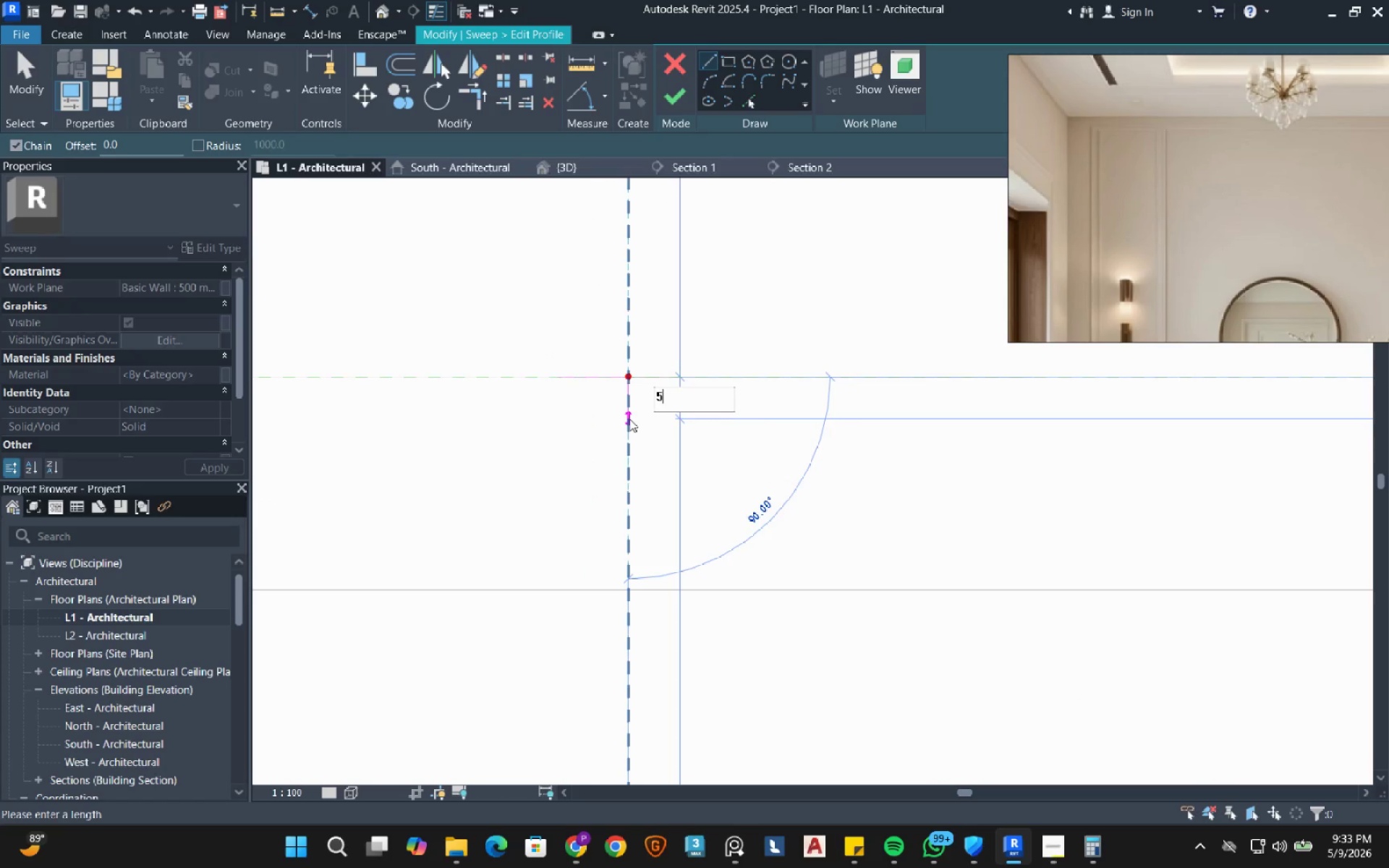 
key(NumpadEnter)
 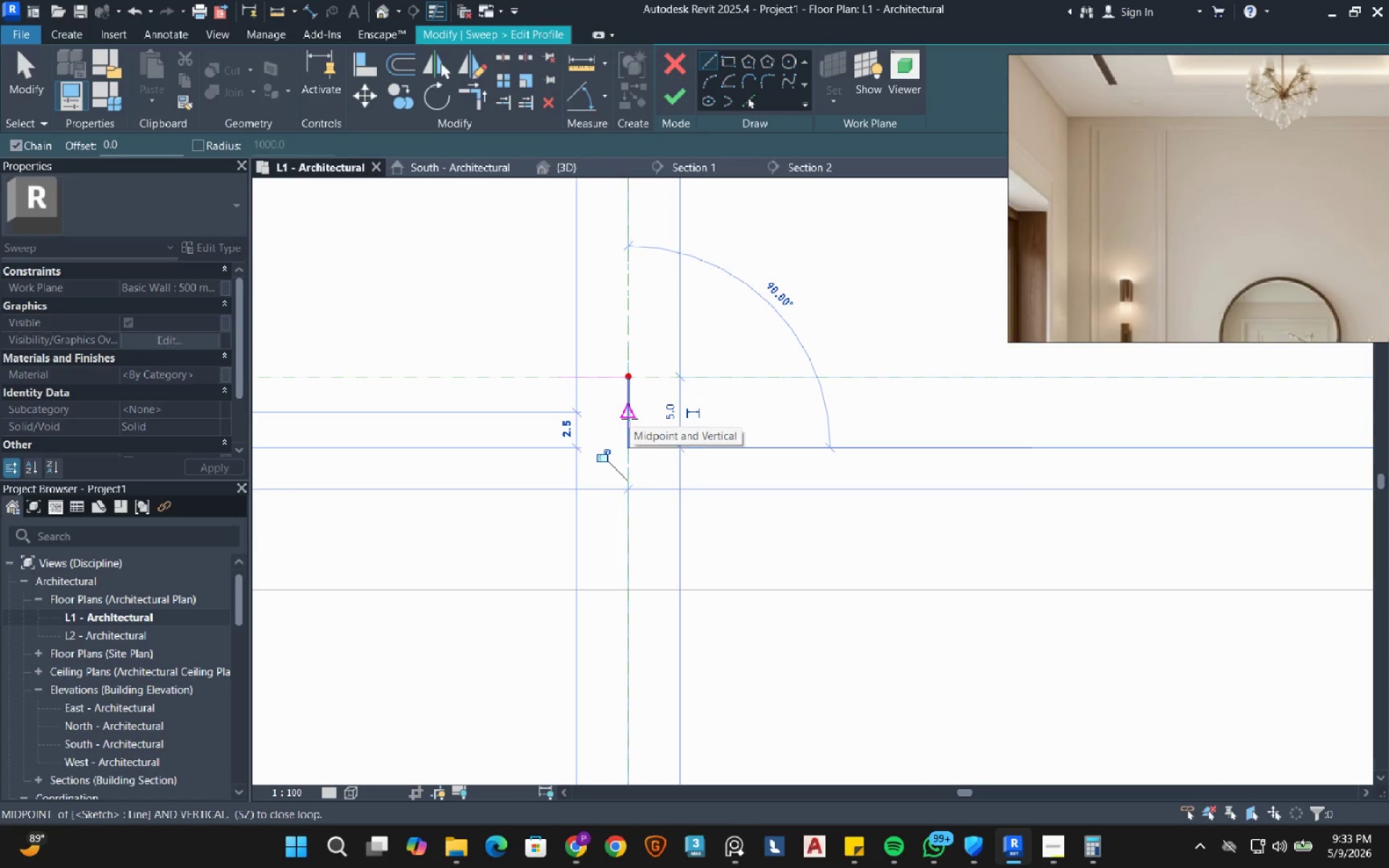 
key(Escape)
 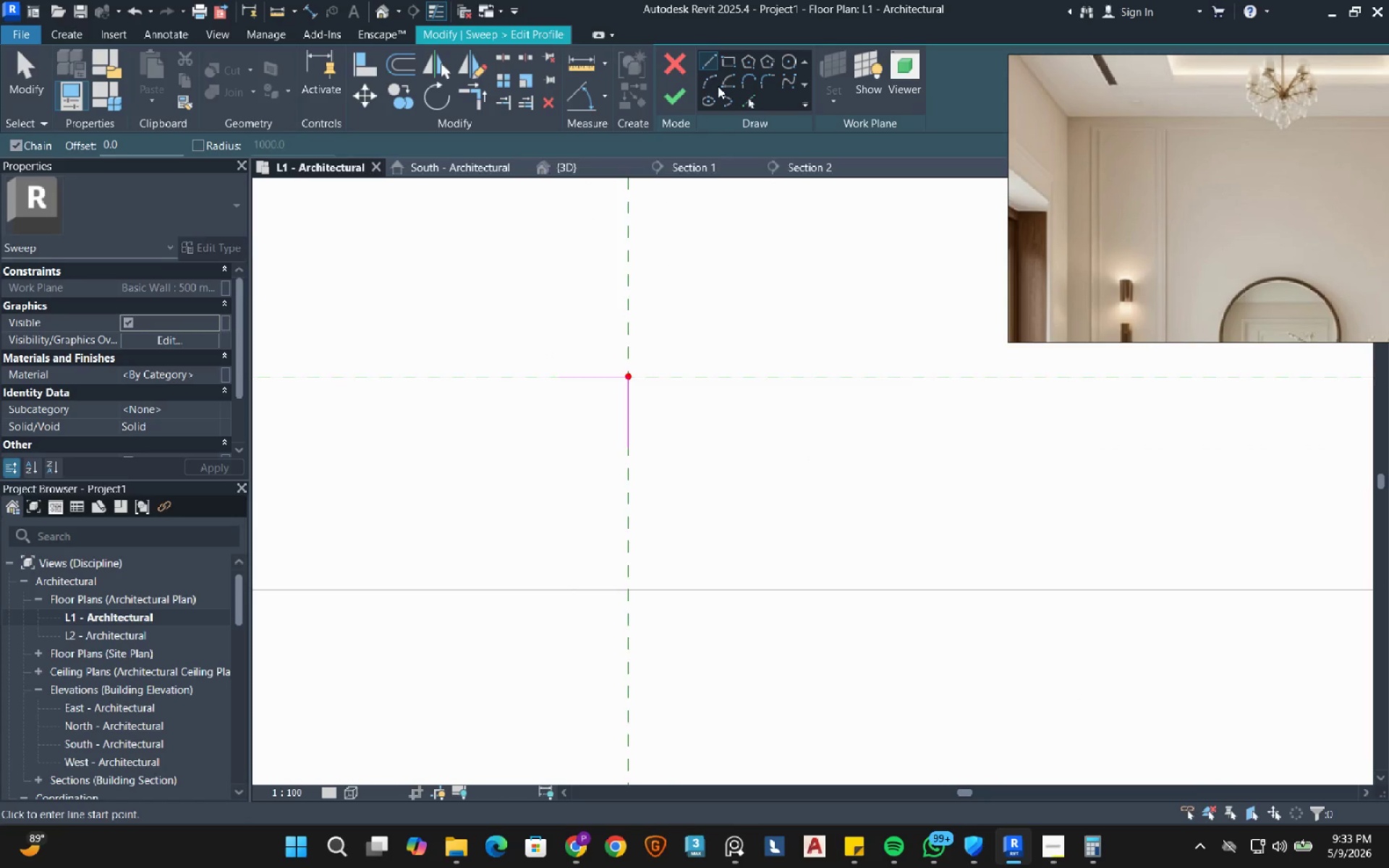 
left_click([714, 83])
 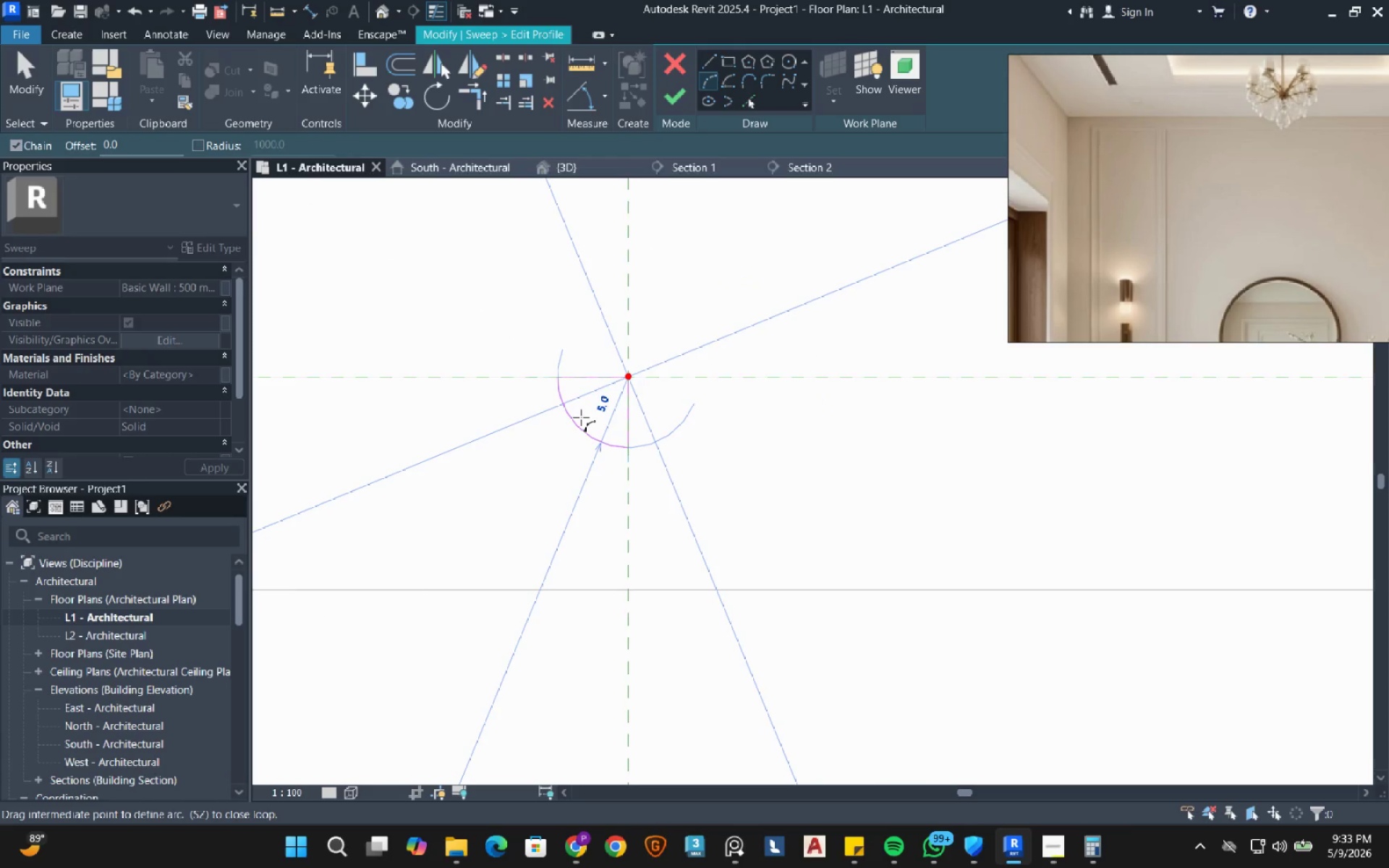 
key(Escape)
 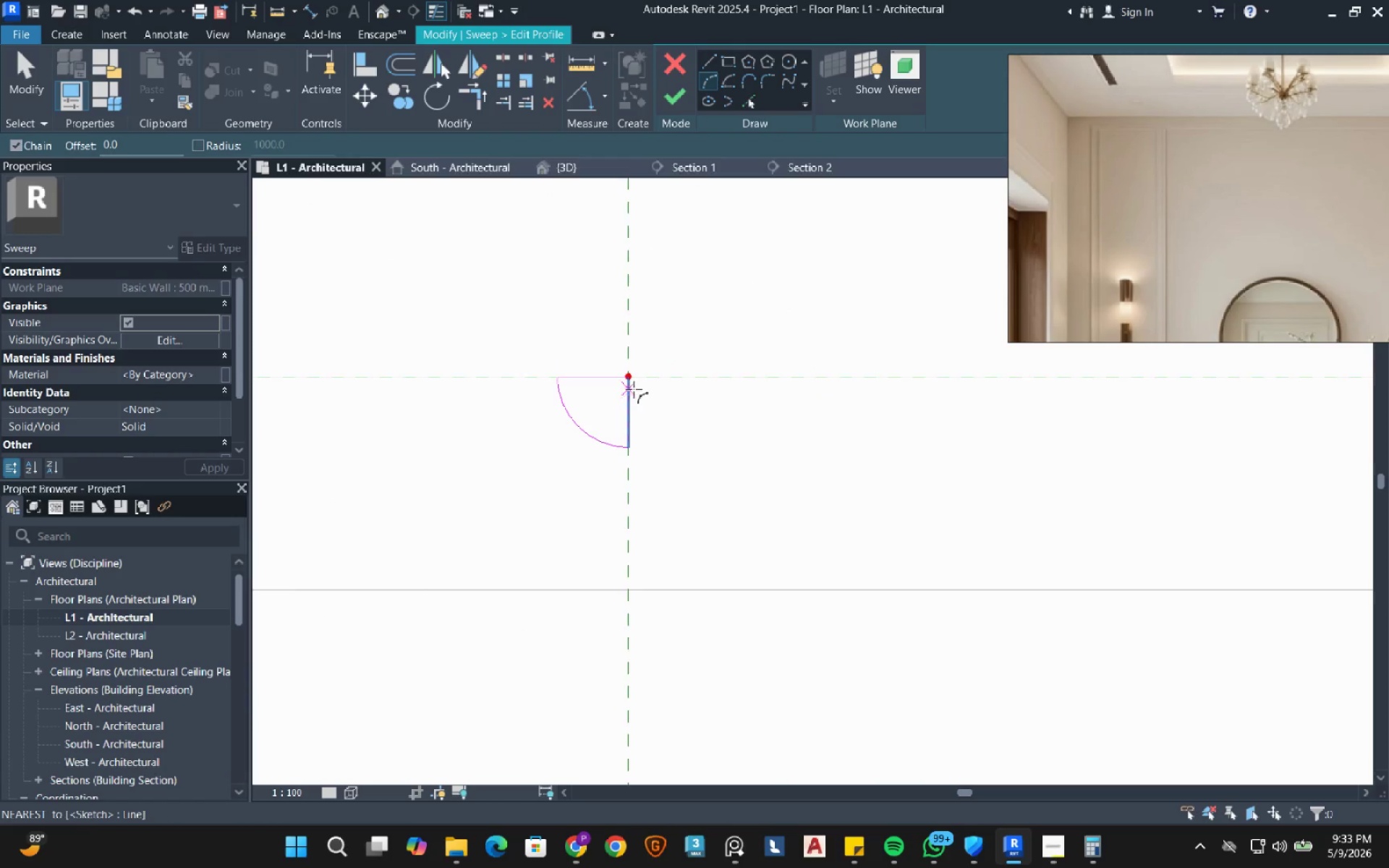 
key(Escape)
 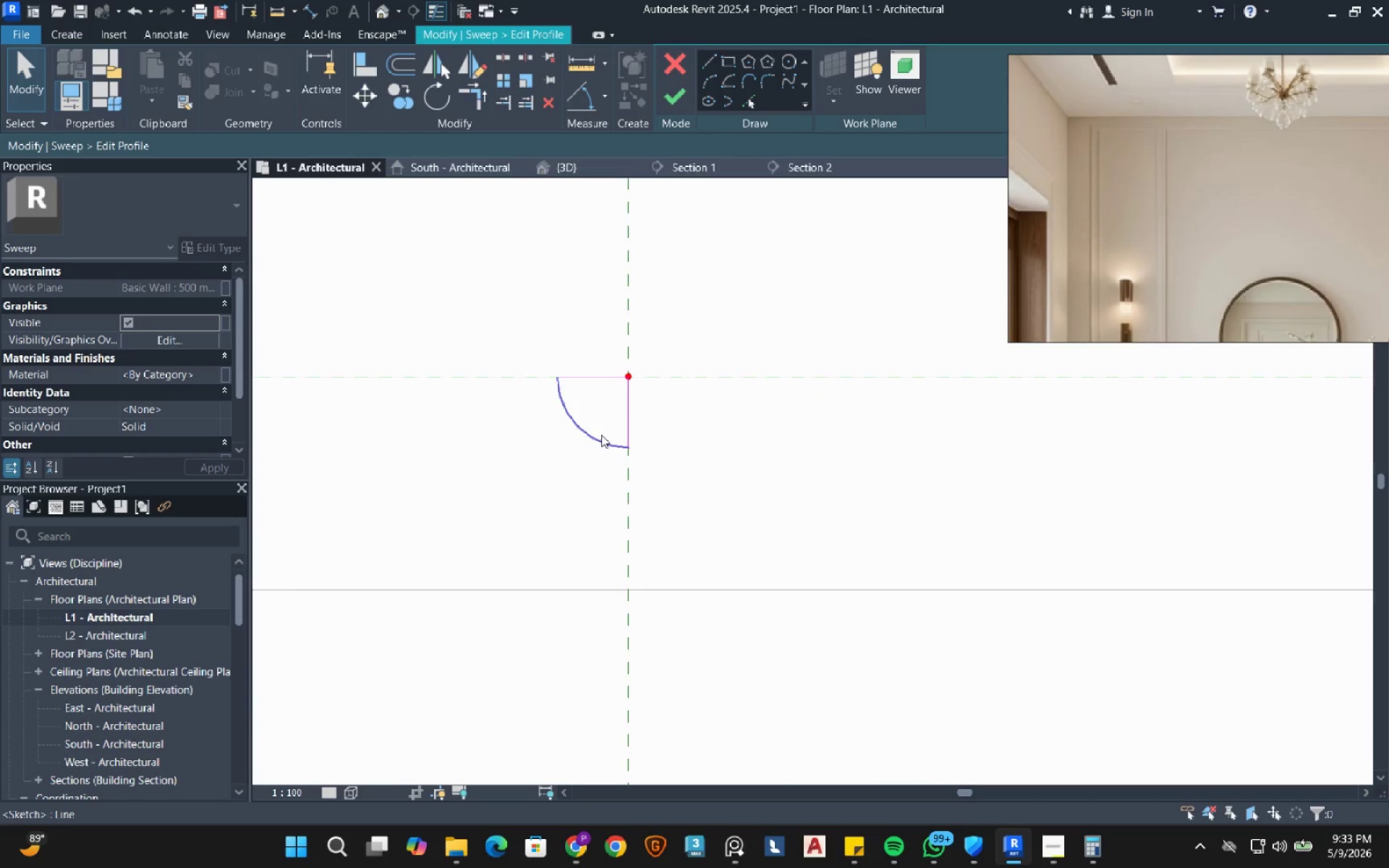 
left_click([601, 435])
 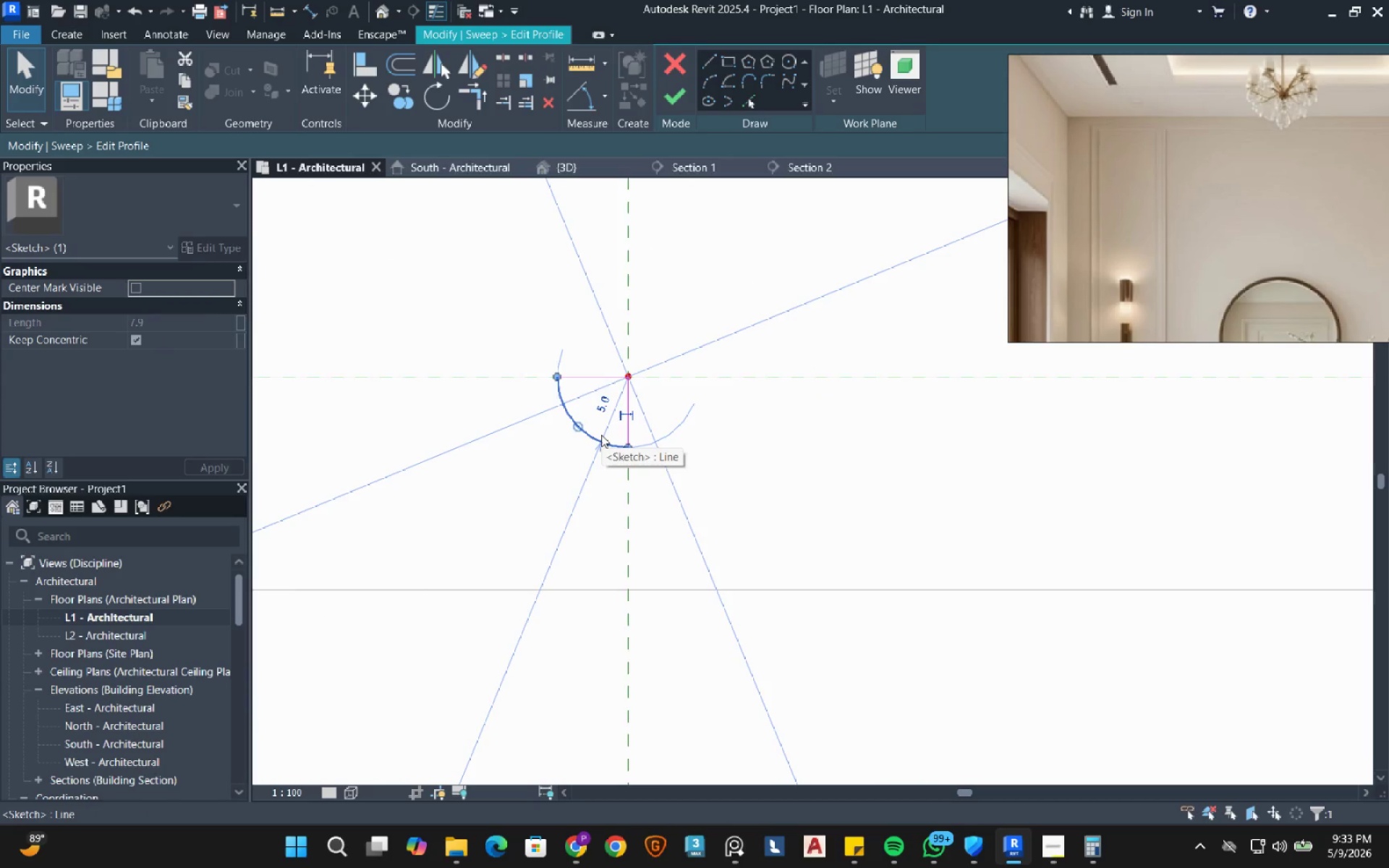 
type(dm)
 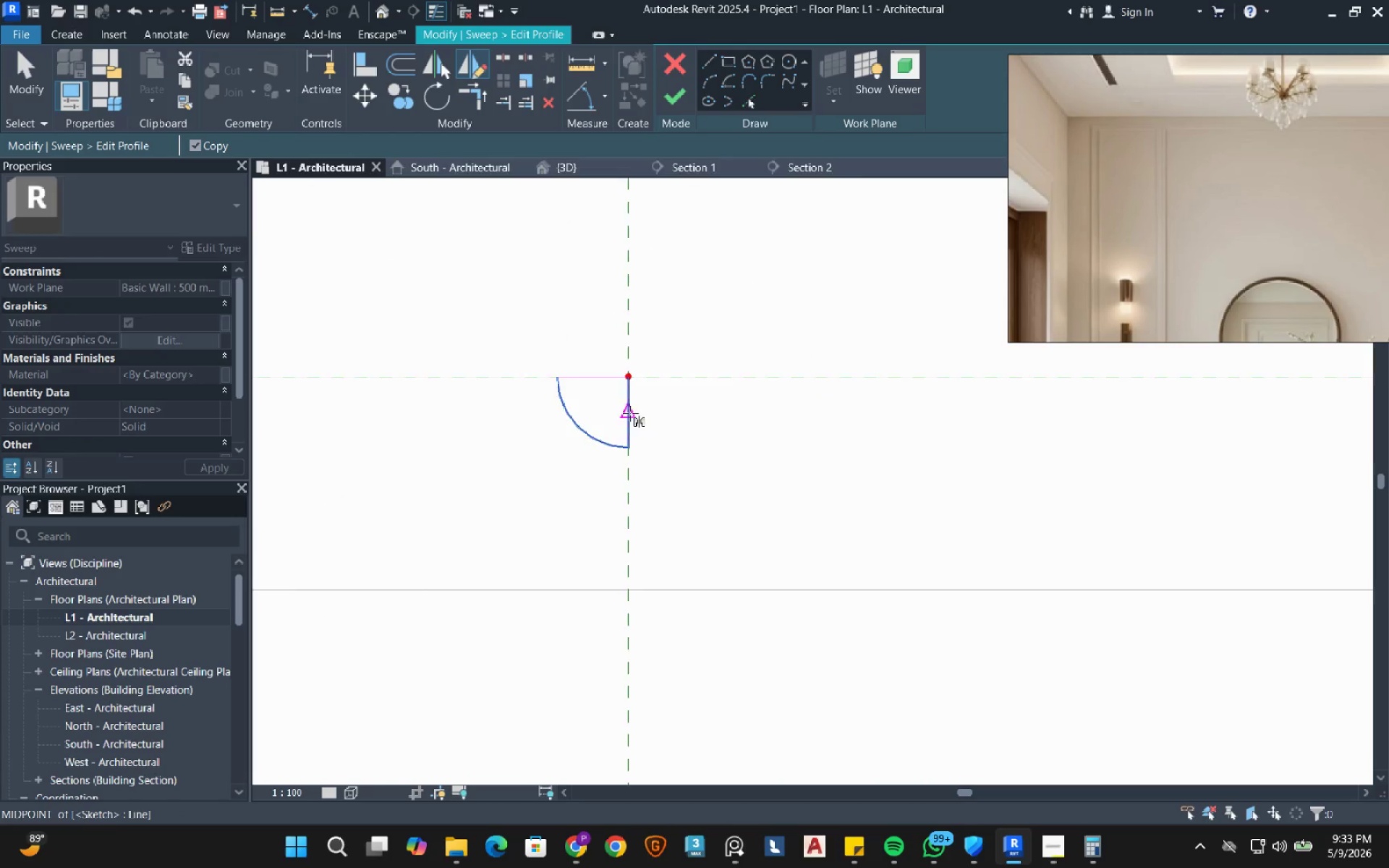 
left_click_drag(start_coordinate=[630, 413], to_coordinate=[630, 409])
 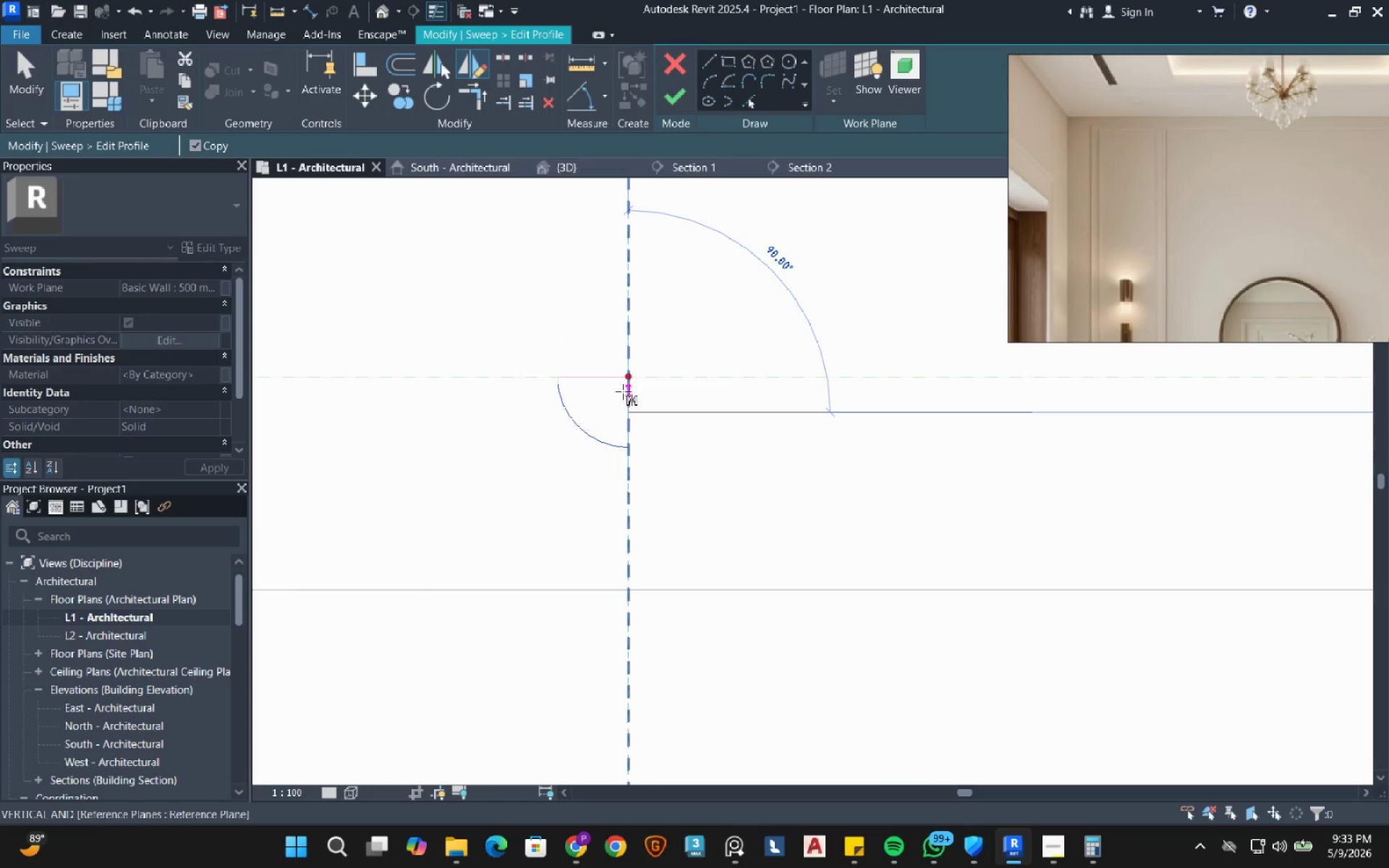 
double_click([623, 391])
 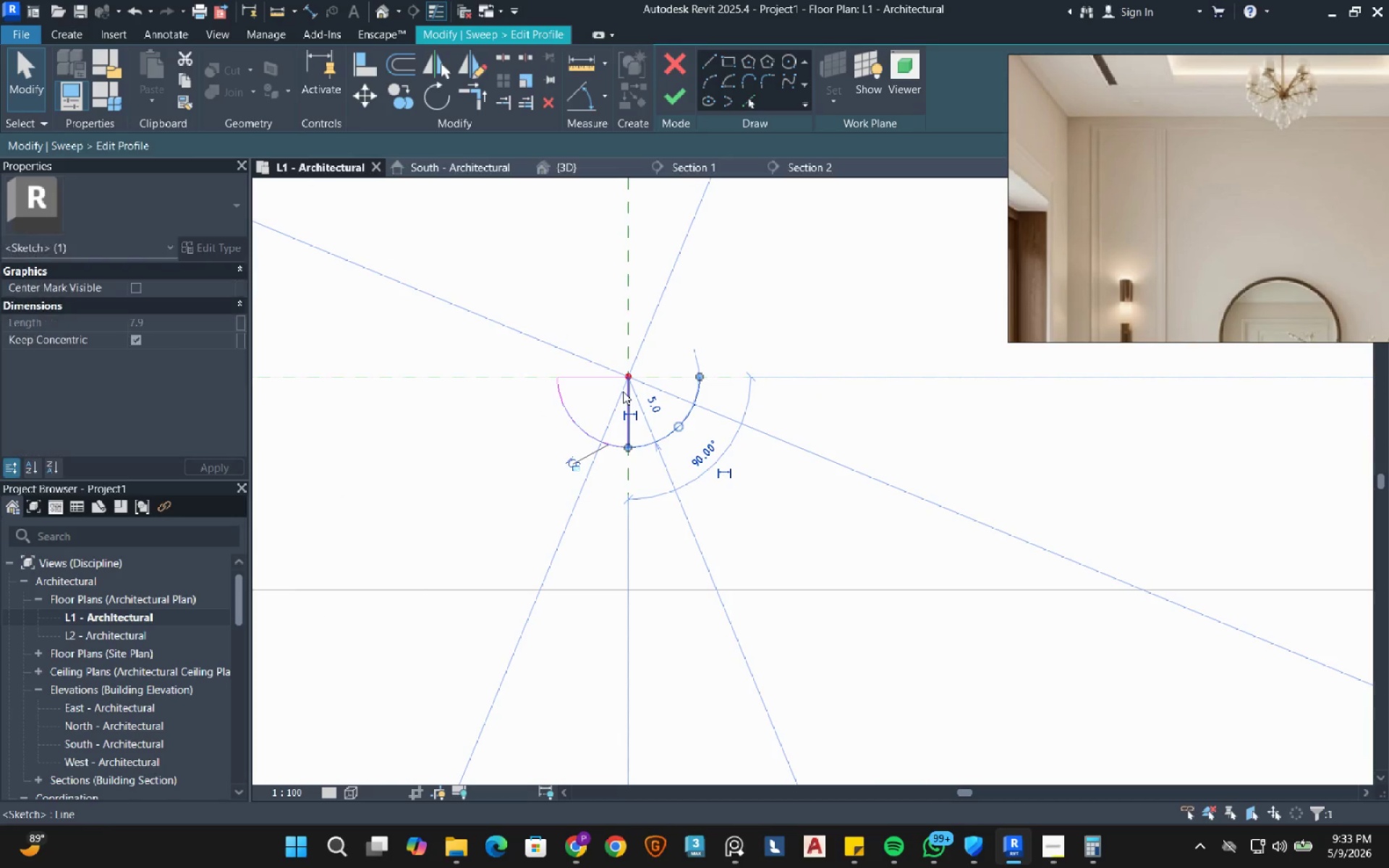 
key(Escape)
 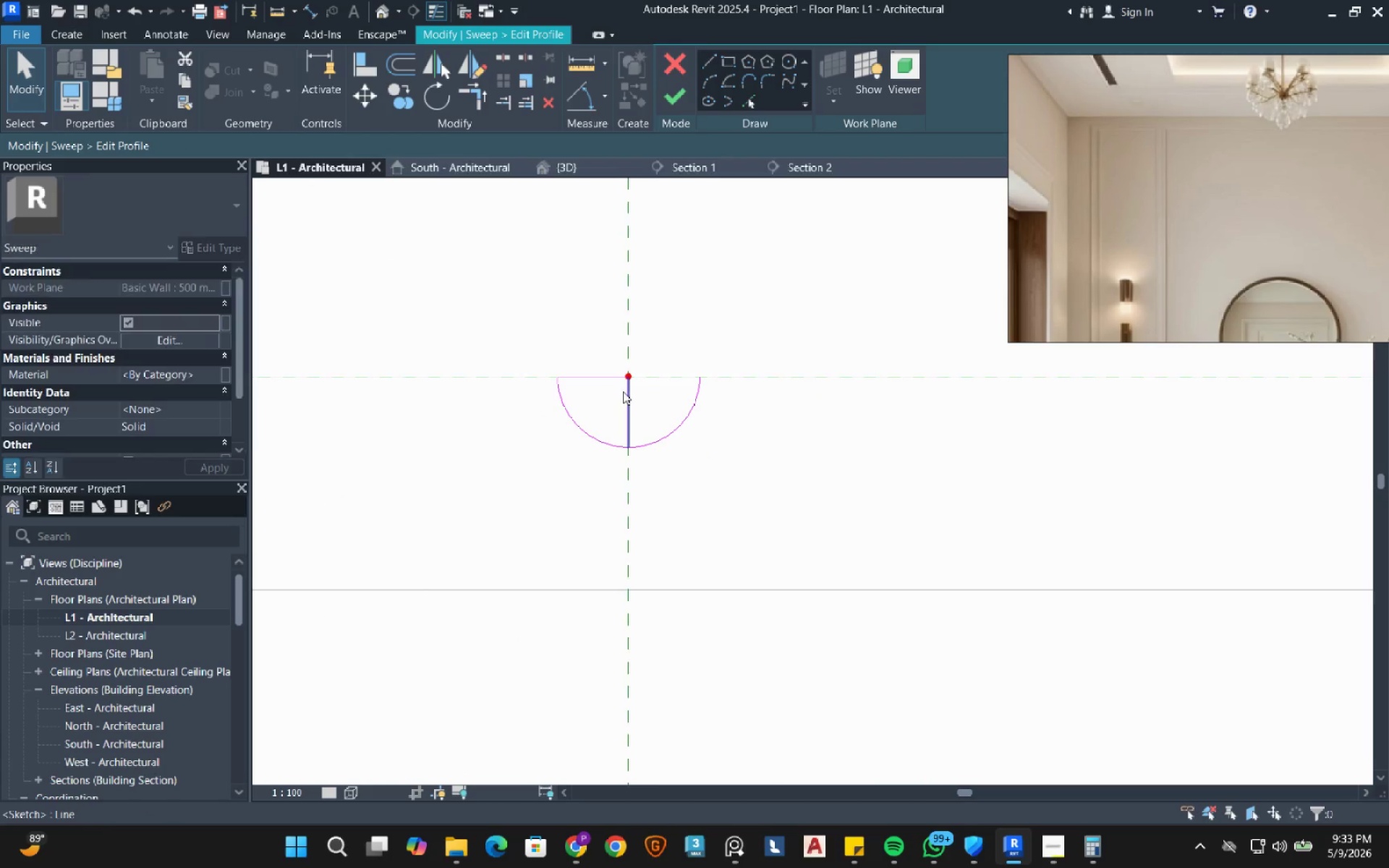 
key(Escape)
 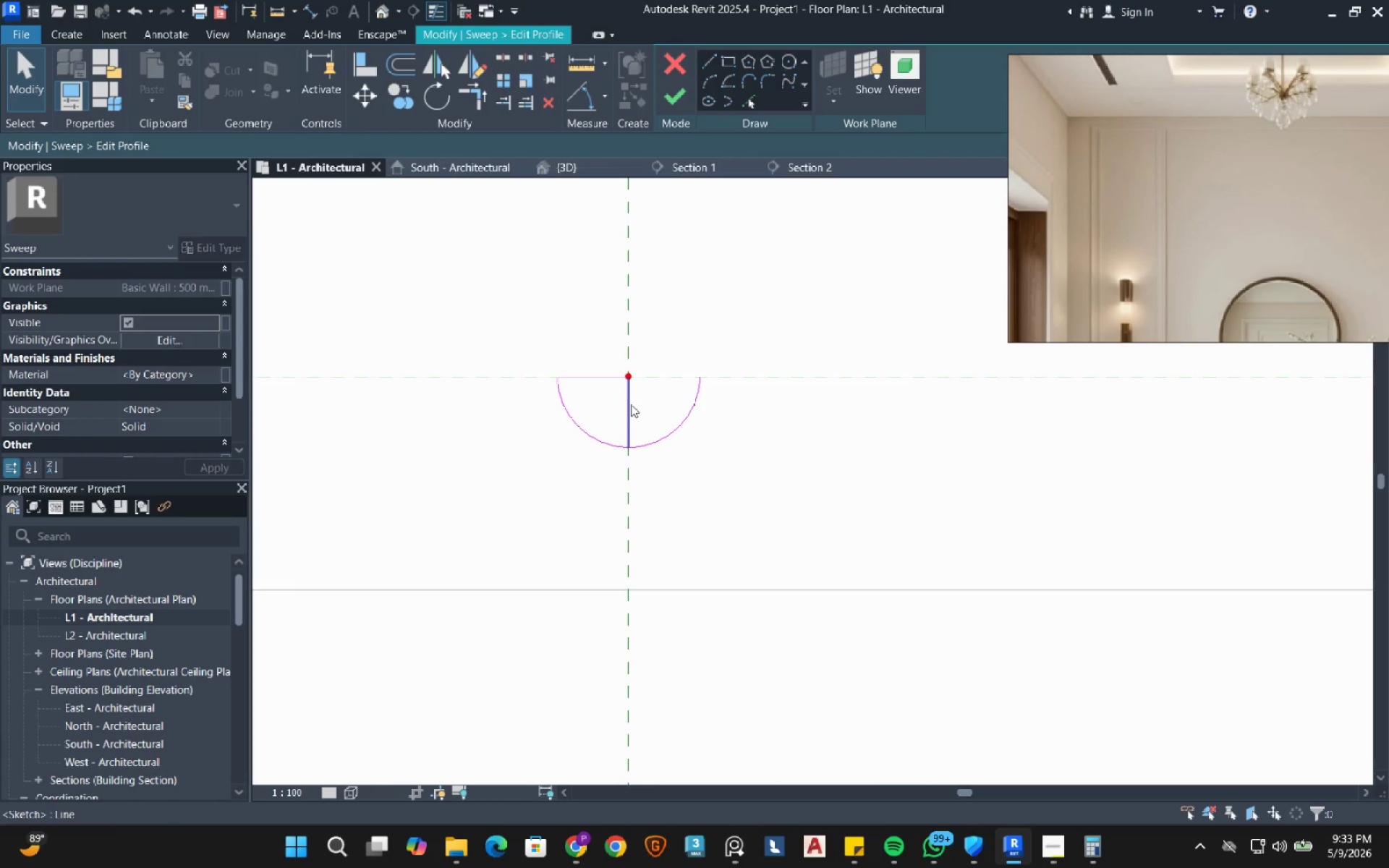 
left_click([631, 404])
 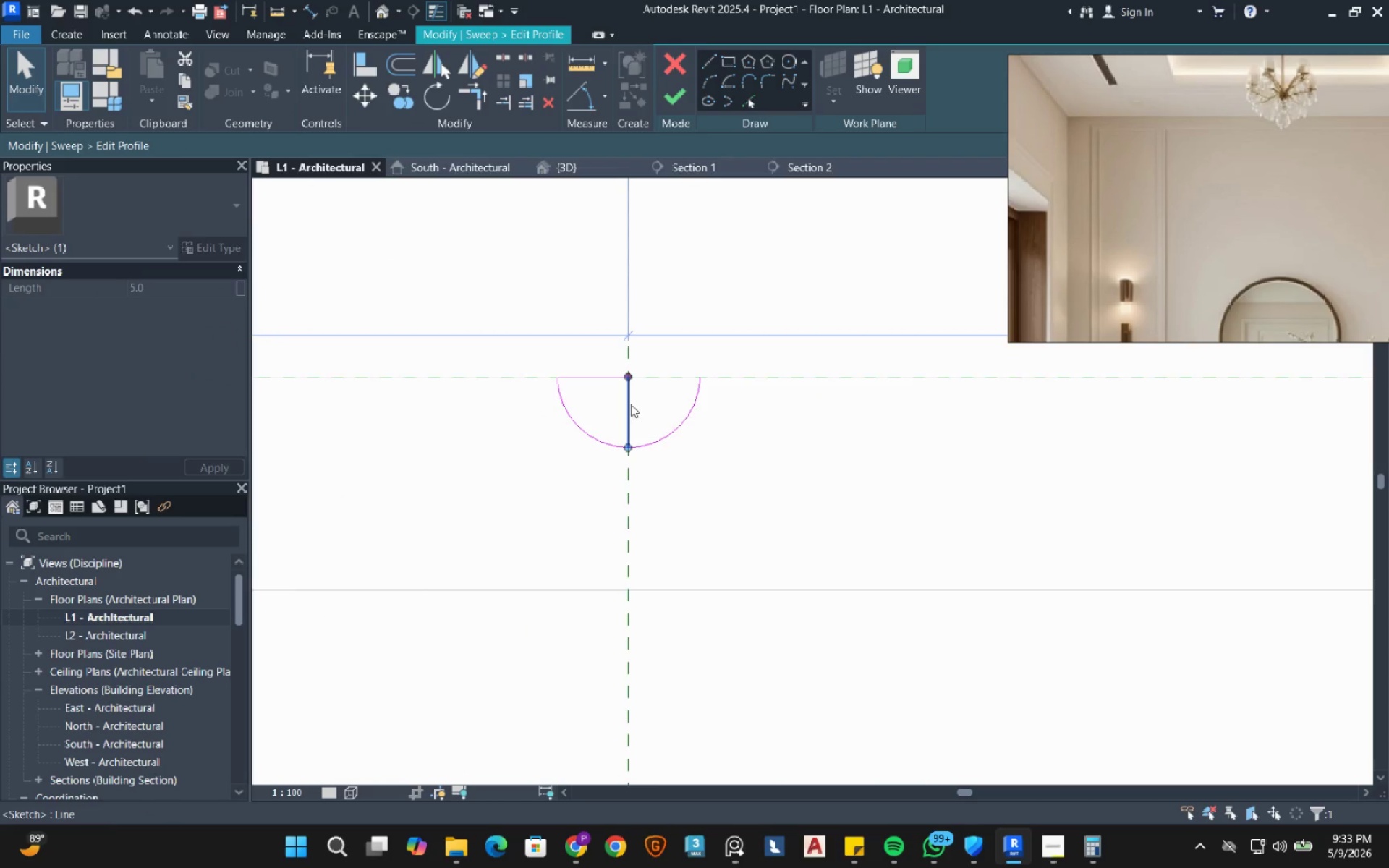 
type(detr)
 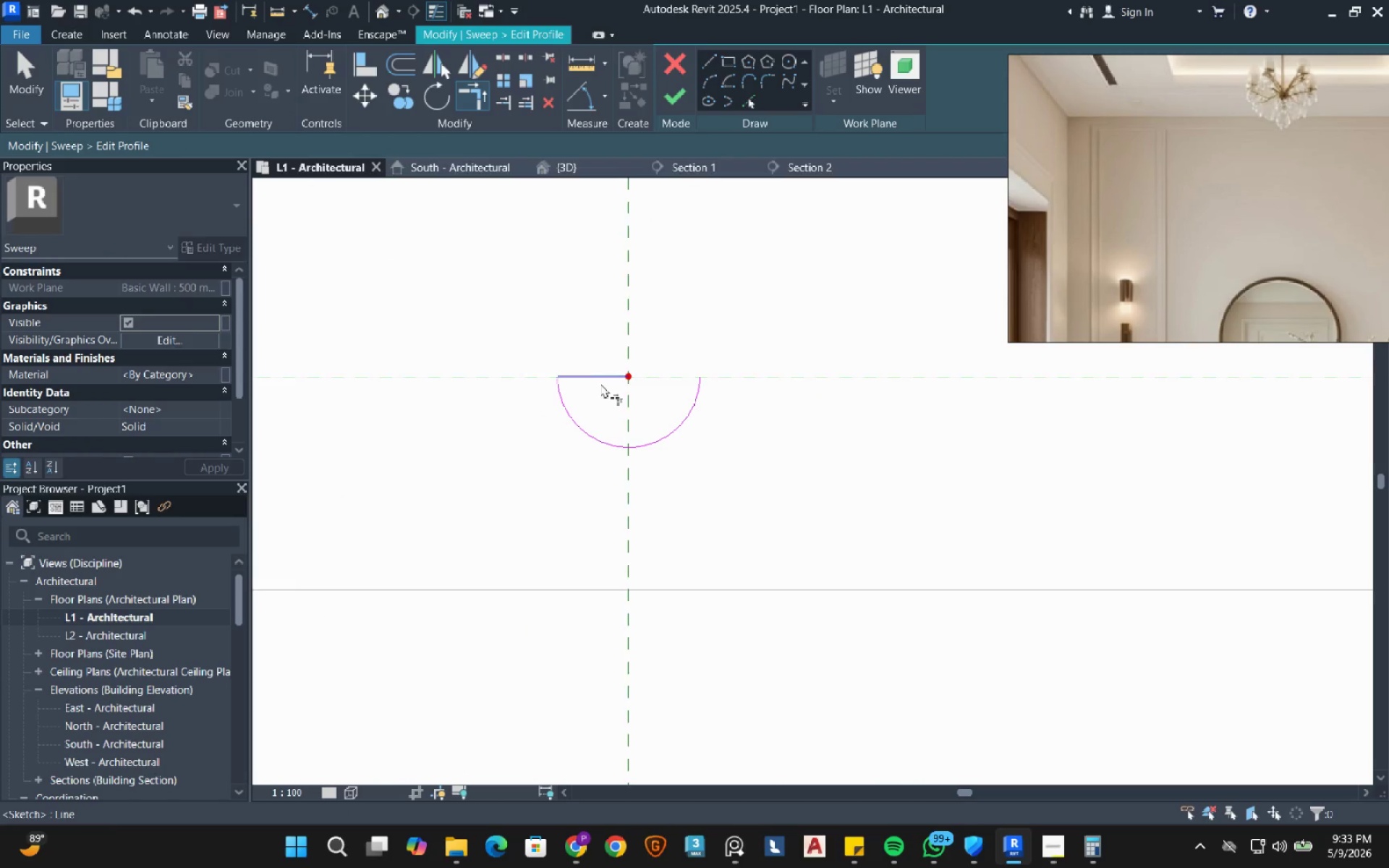 
left_click_drag(start_coordinate=[600, 383], to_coordinate=[604, 387])
 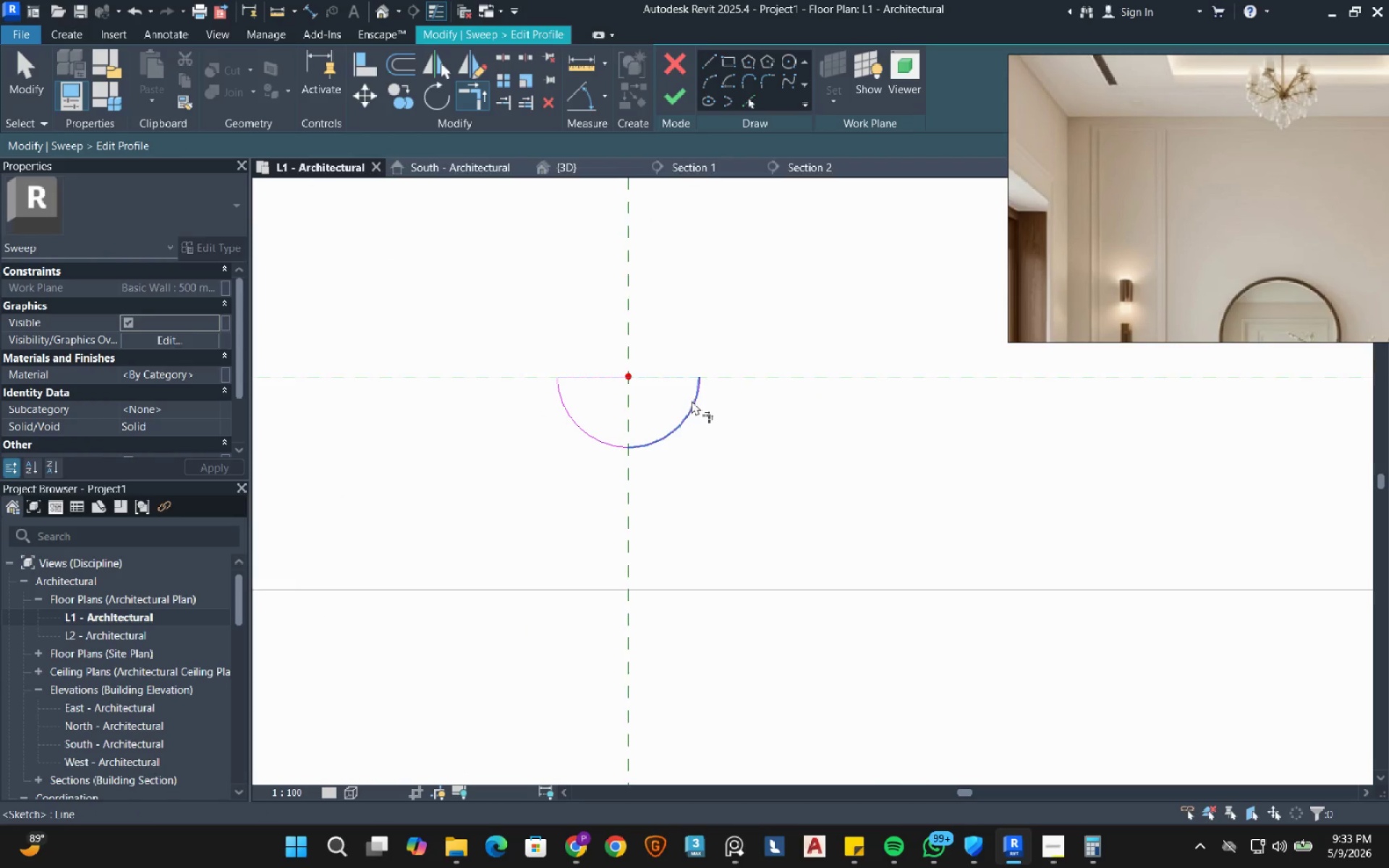 
left_click([692, 401])
 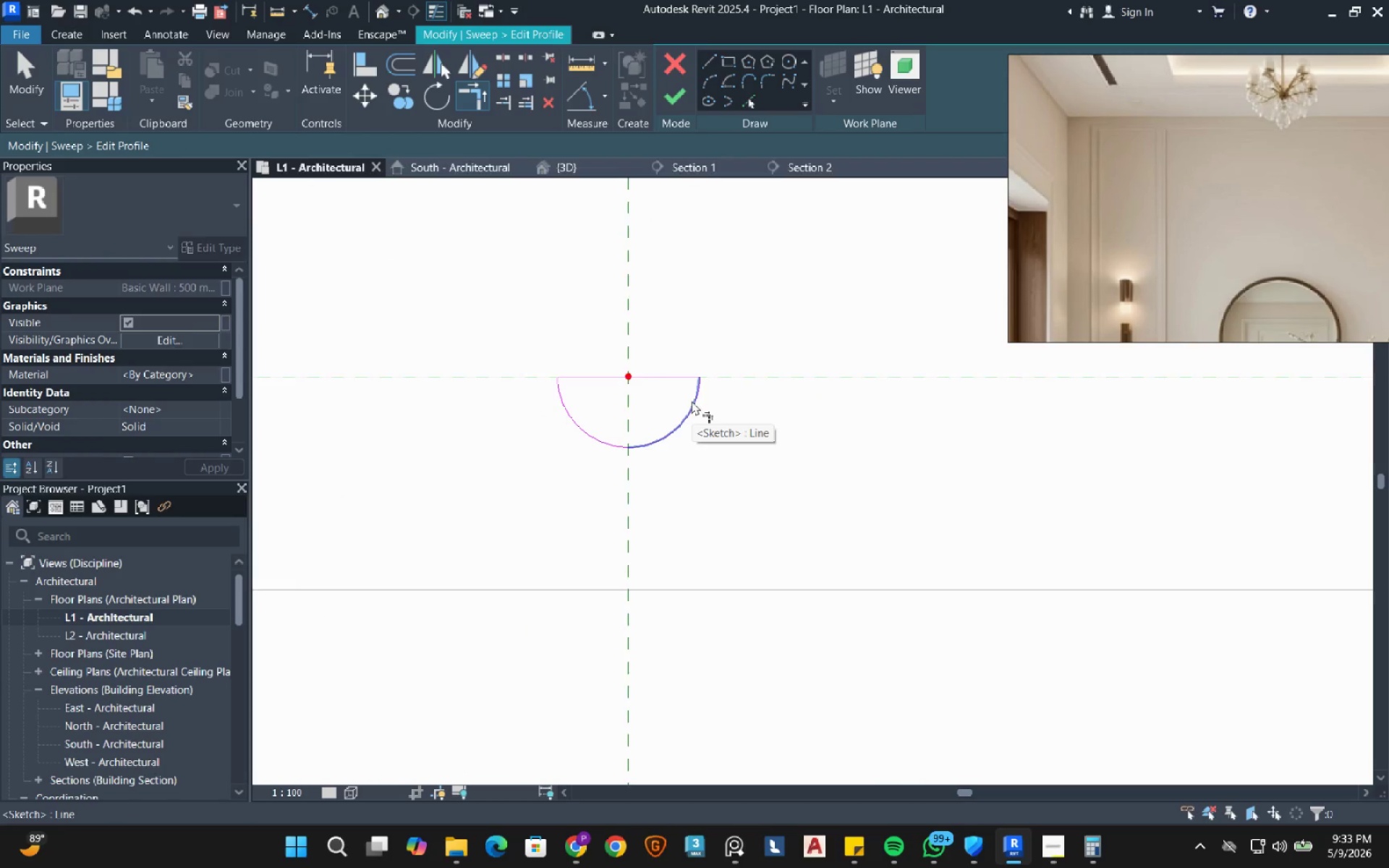 
wait(8.02)
 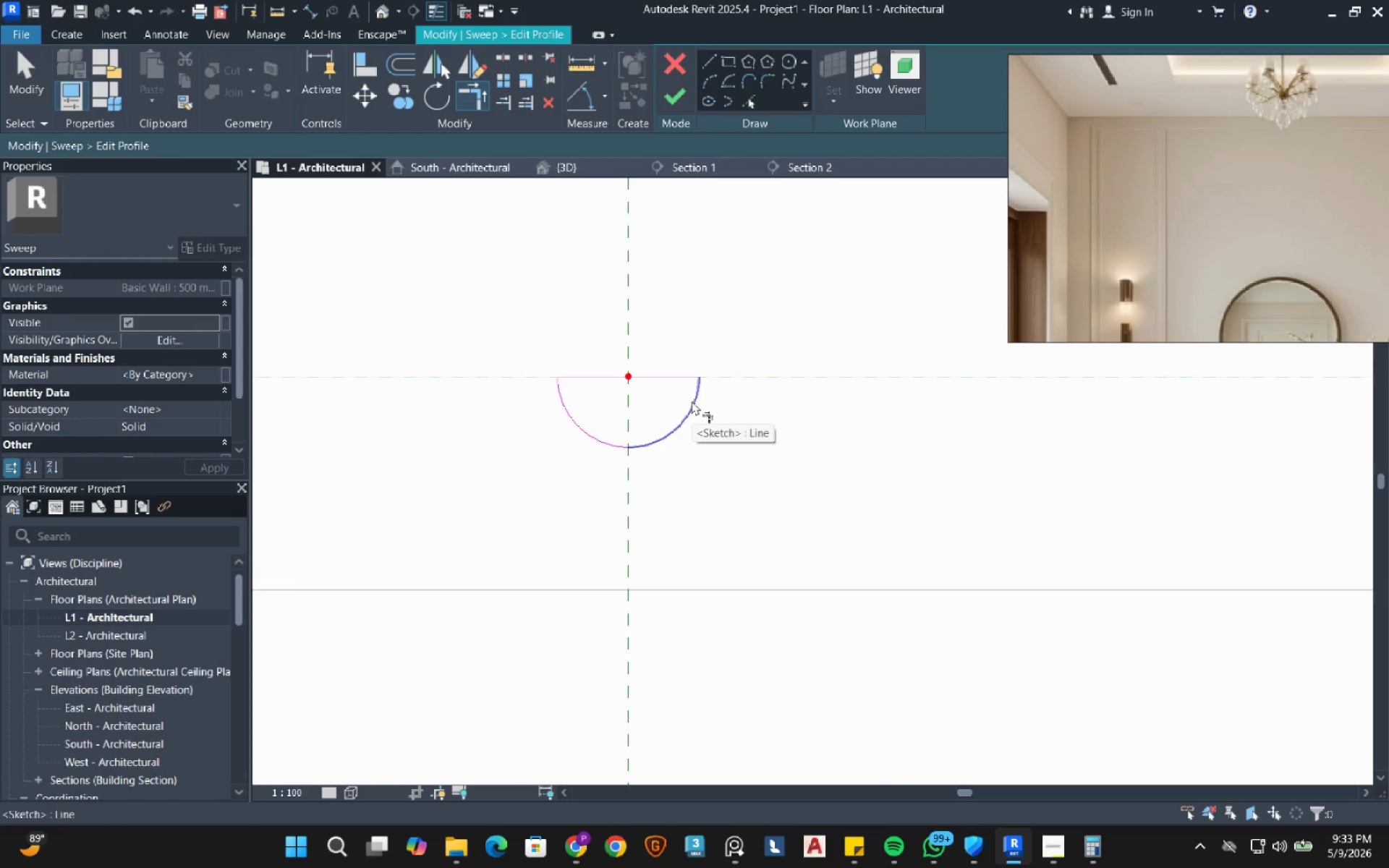 
scroll: coordinate [634, 307], scroll_direction: down, amount: 16.0
 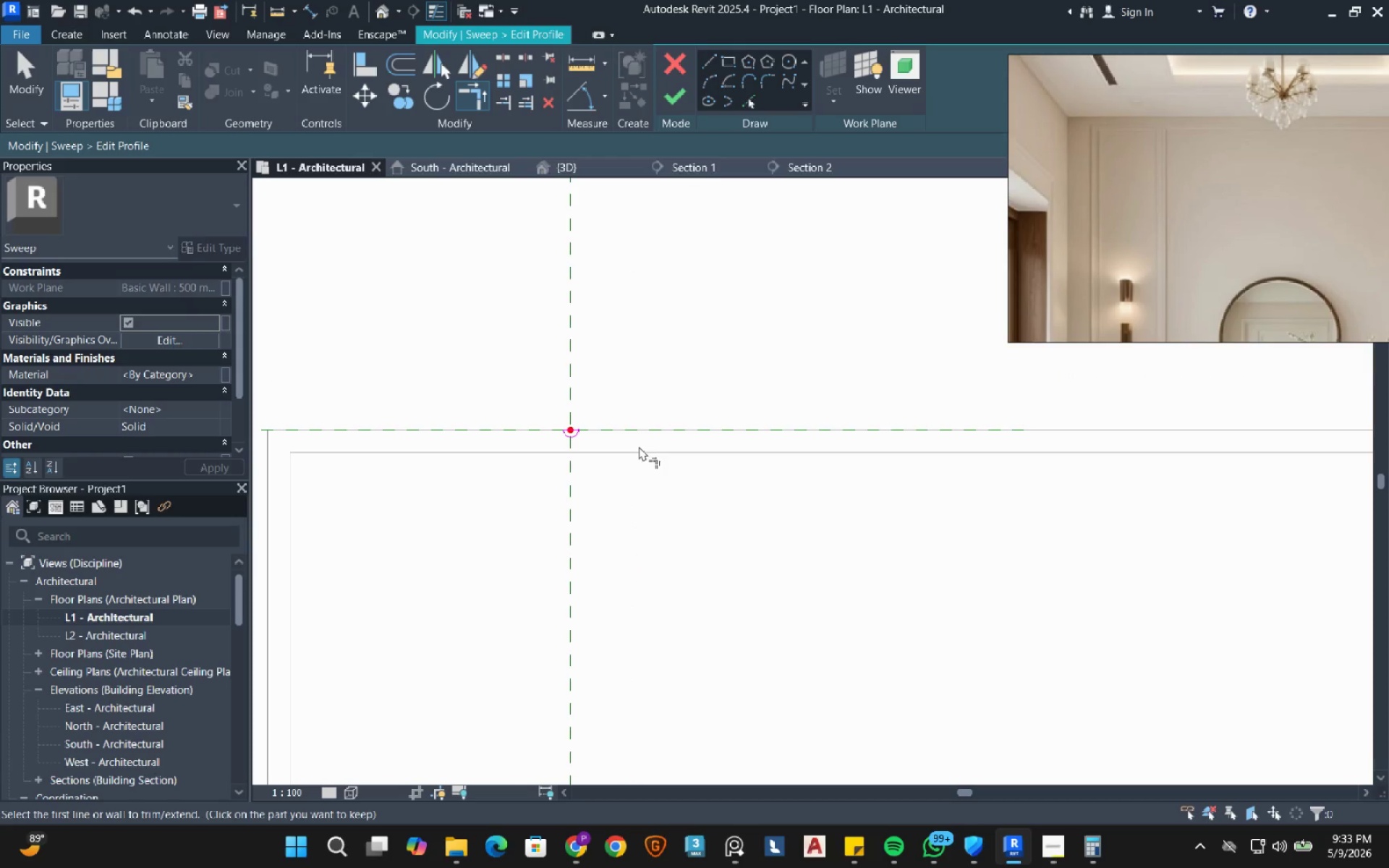 
key(Escape)
 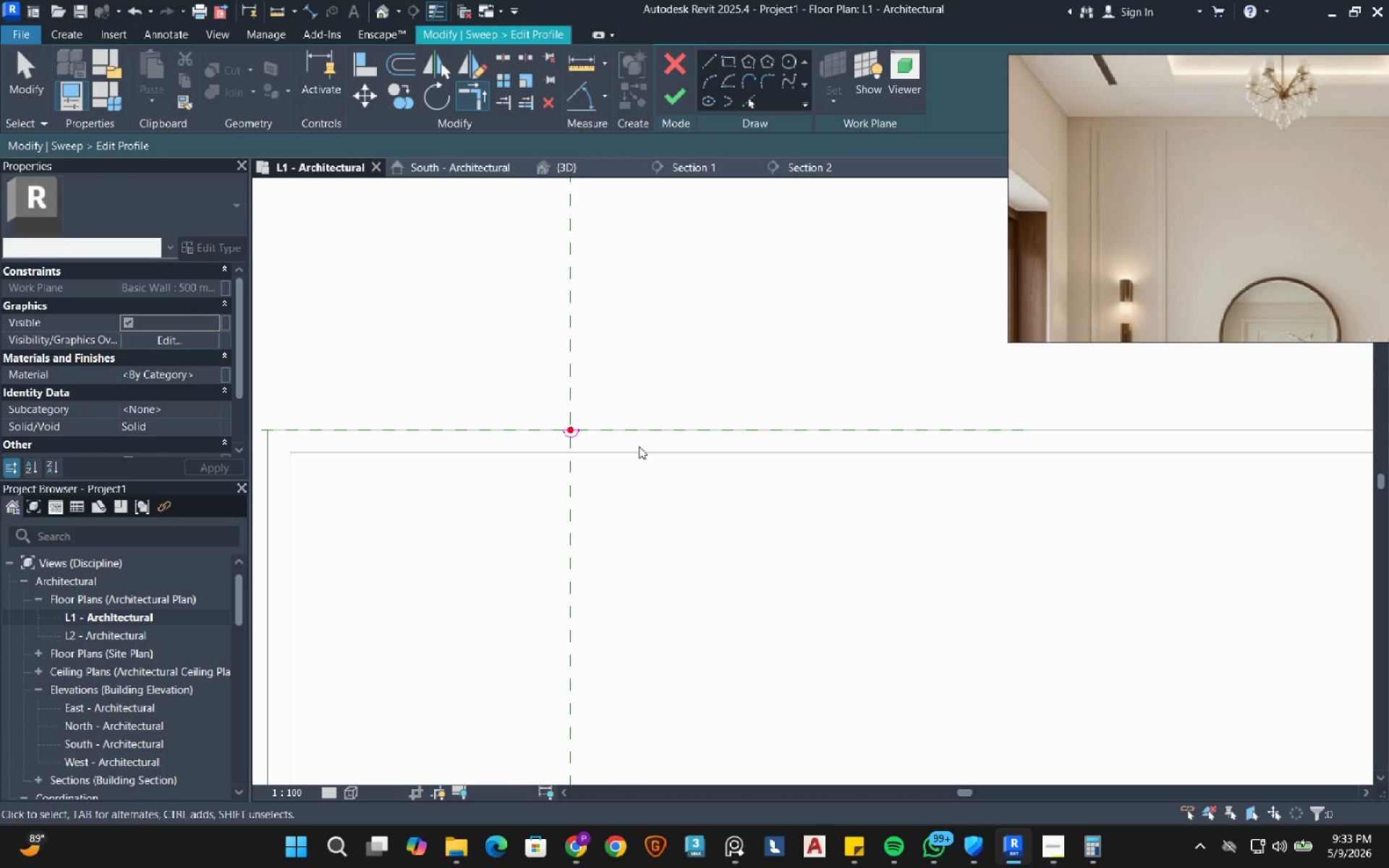 
key(Escape)
 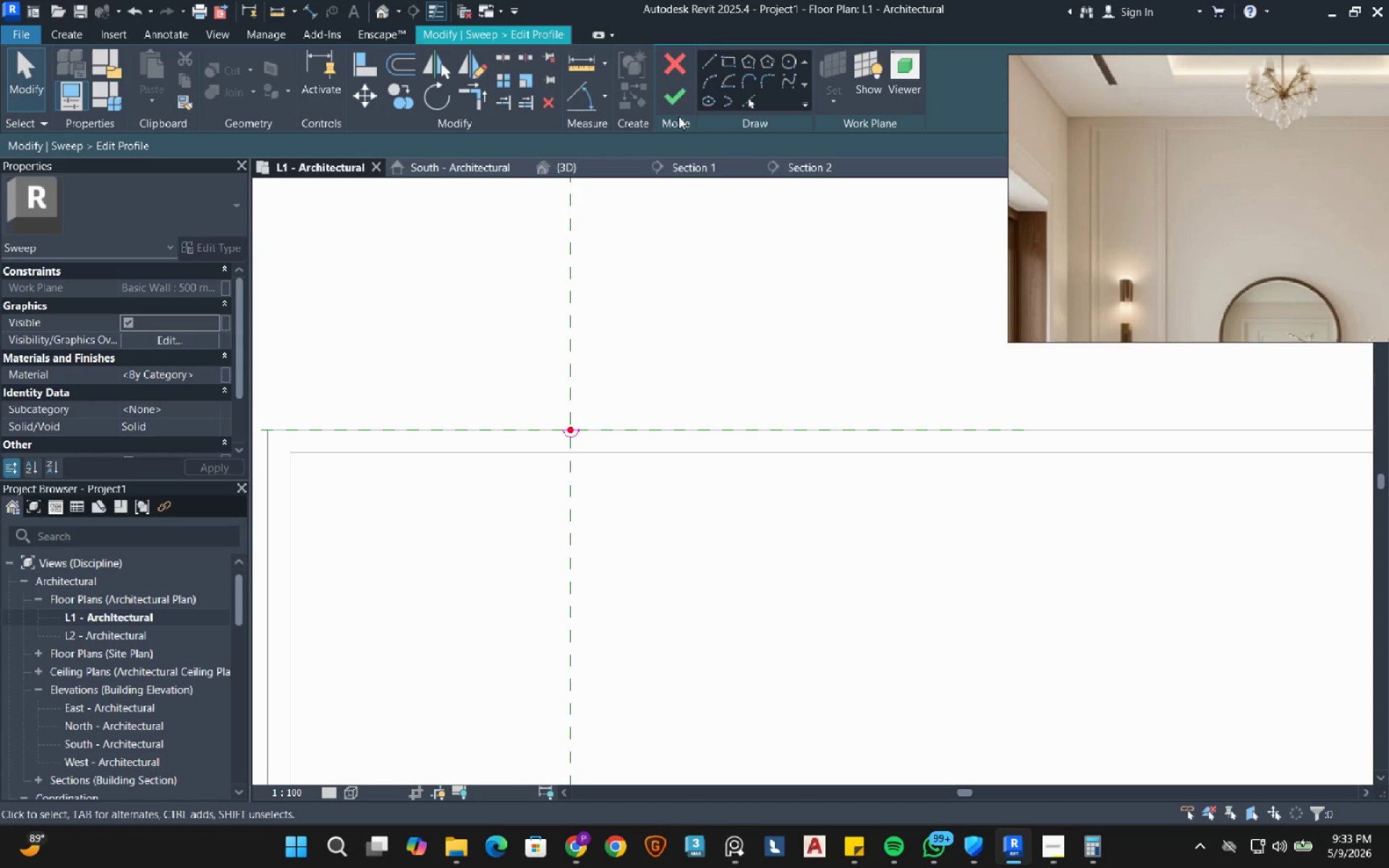 
left_click([676, 91])
 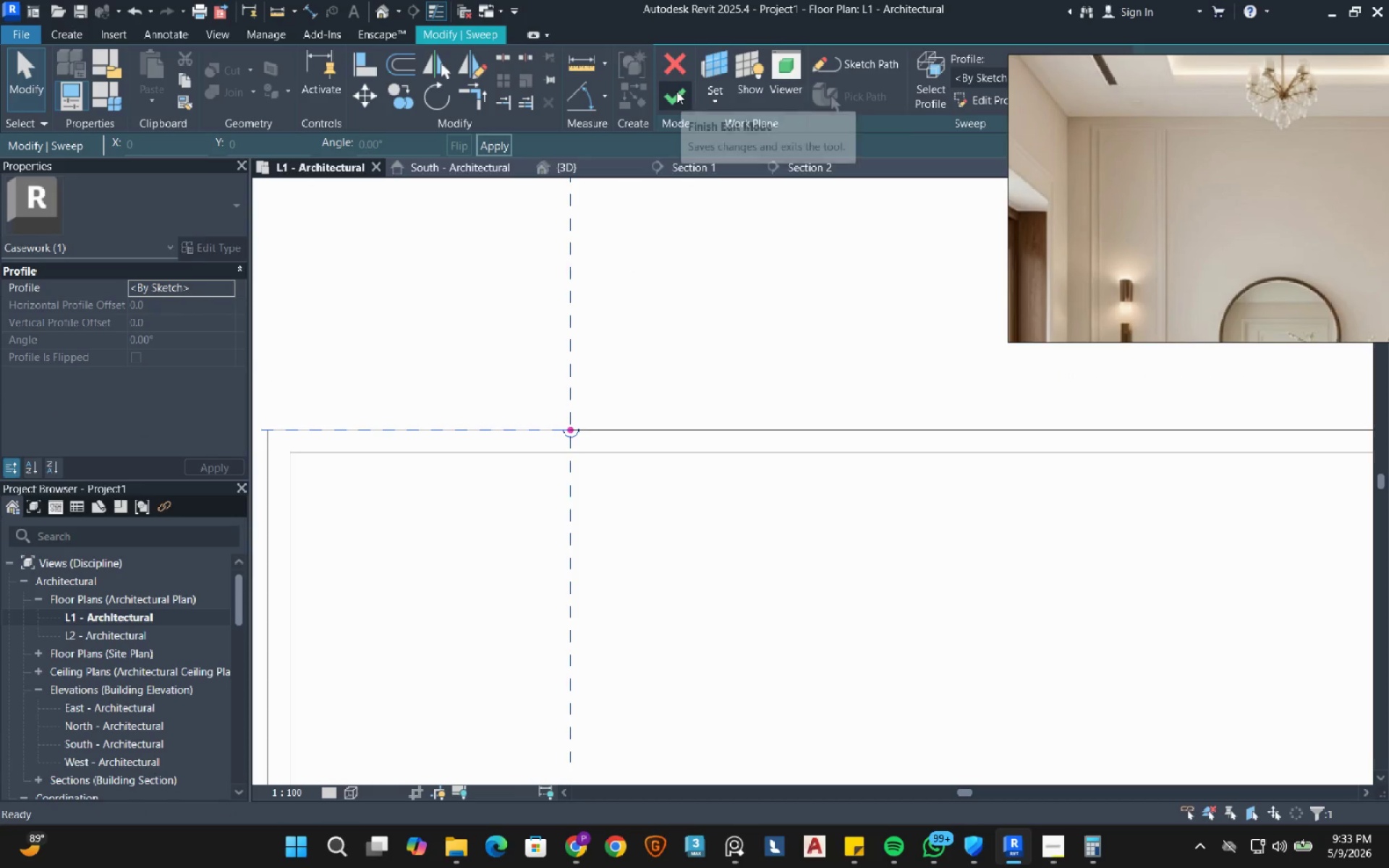 
left_click([676, 91])
 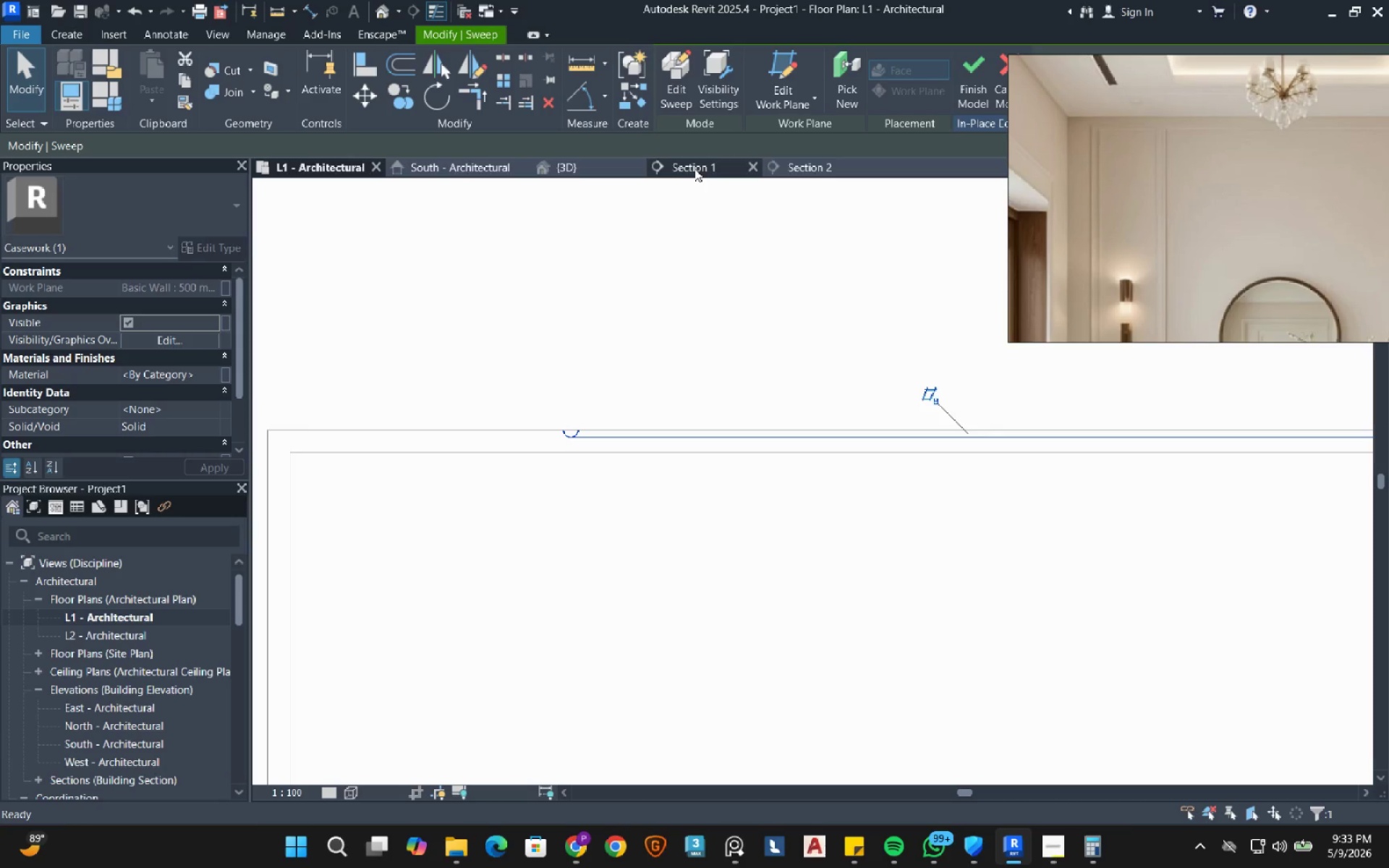 
left_click([712, 169])
 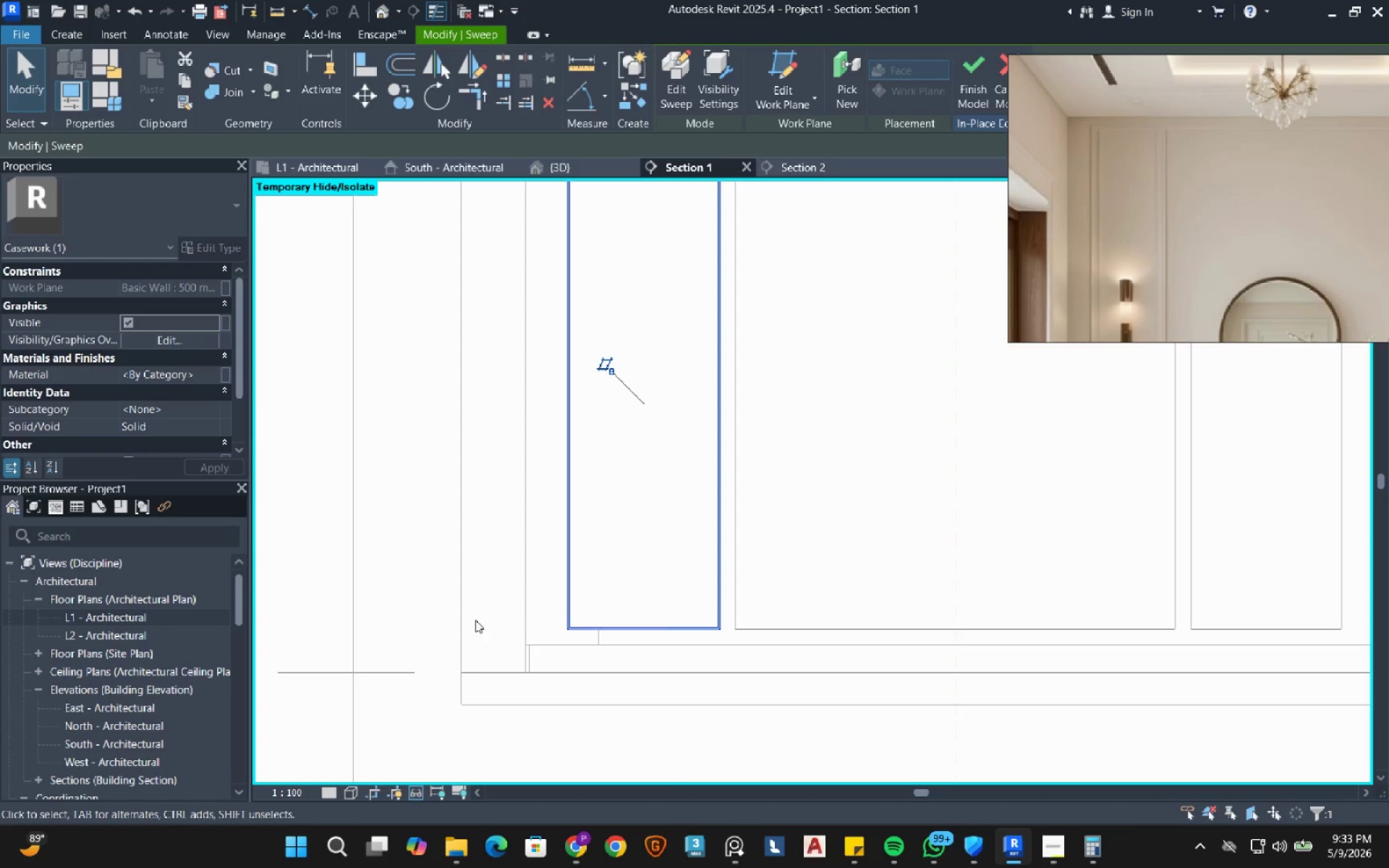 
scroll: coordinate [473, 647], scroll_direction: down, amount: 3.0
 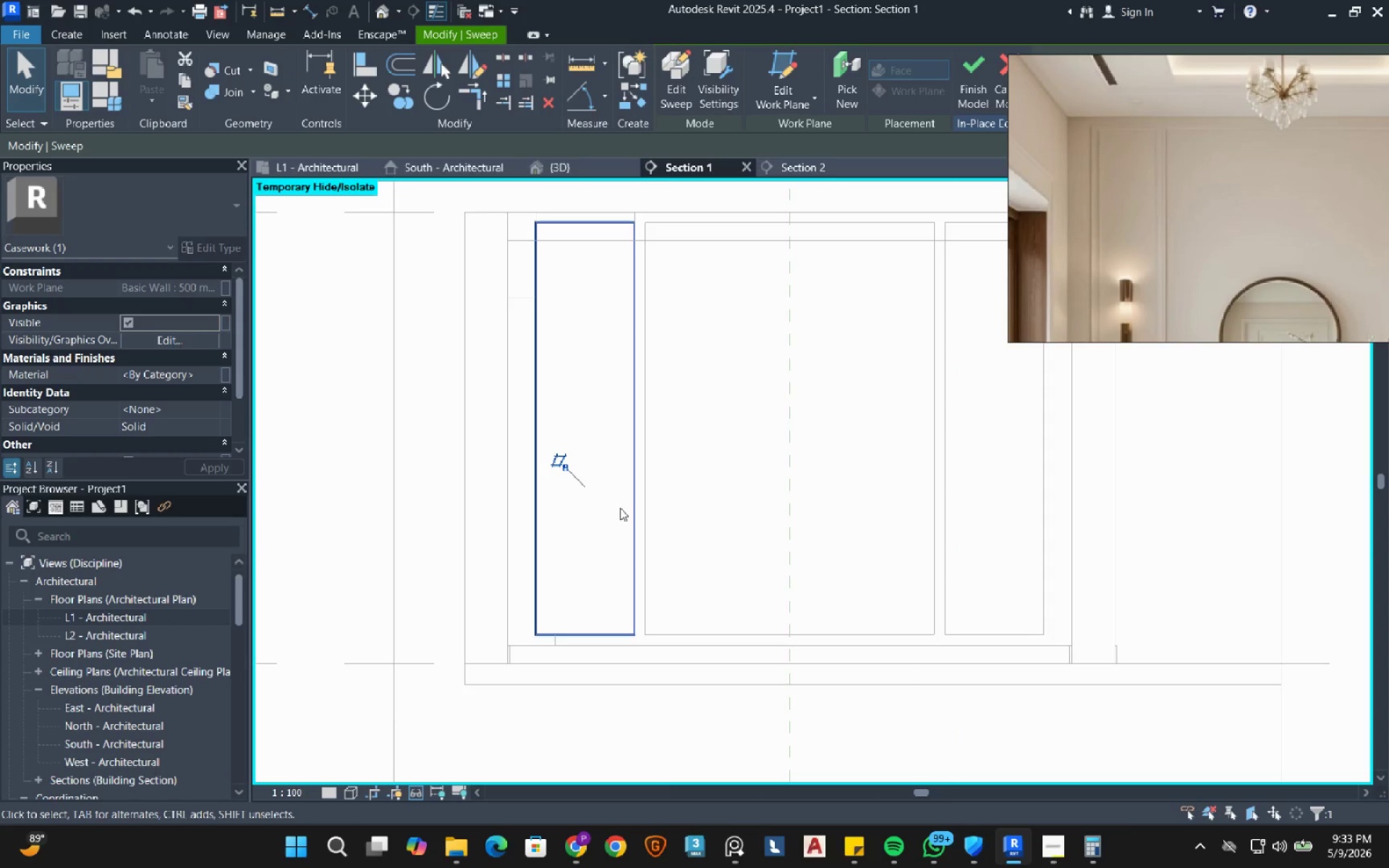 
wait(11.3)
 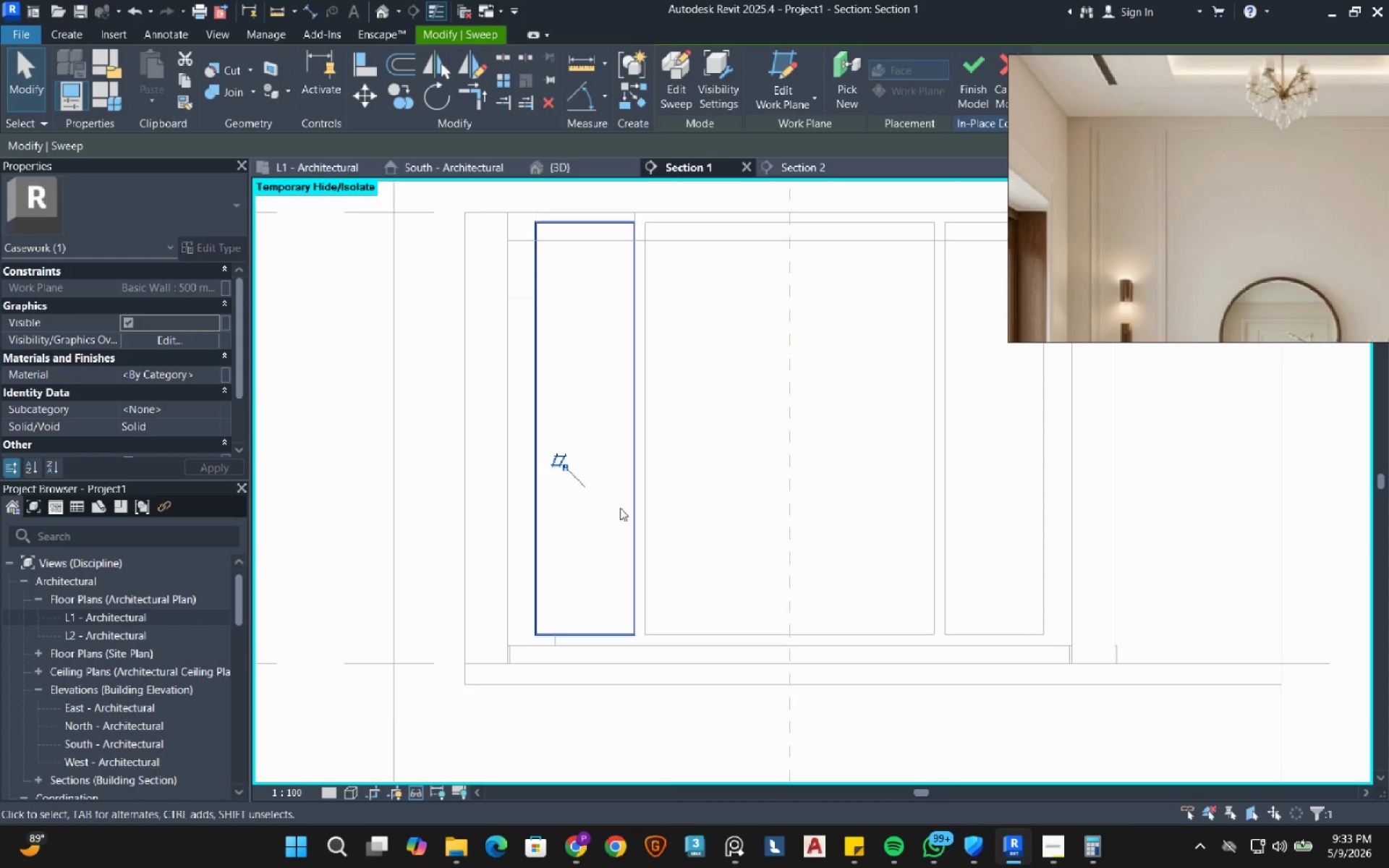 
left_click_drag(start_coordinate=[187, 85], to_coordinate=[182, 82])
 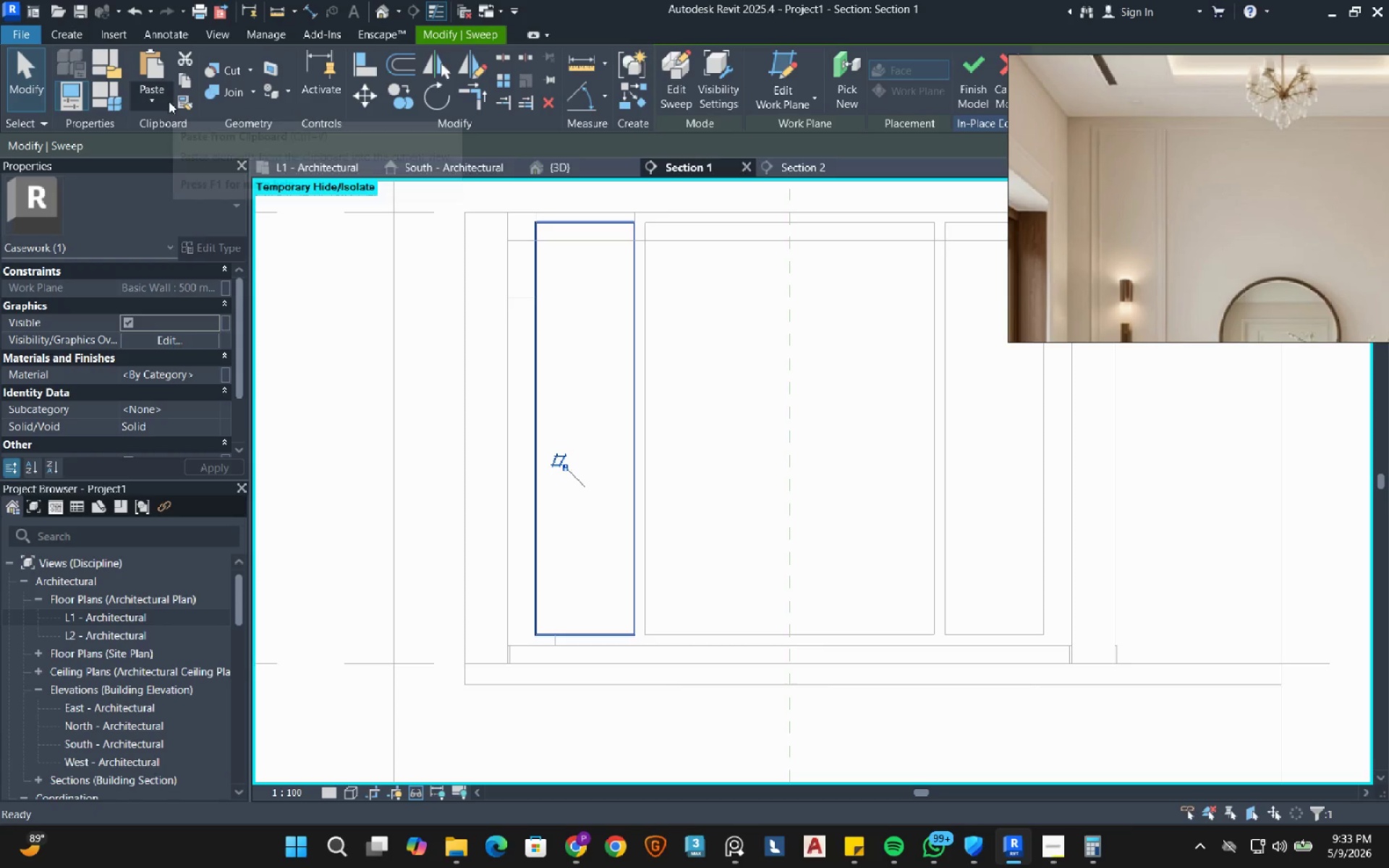 
left_click([163, 101])
 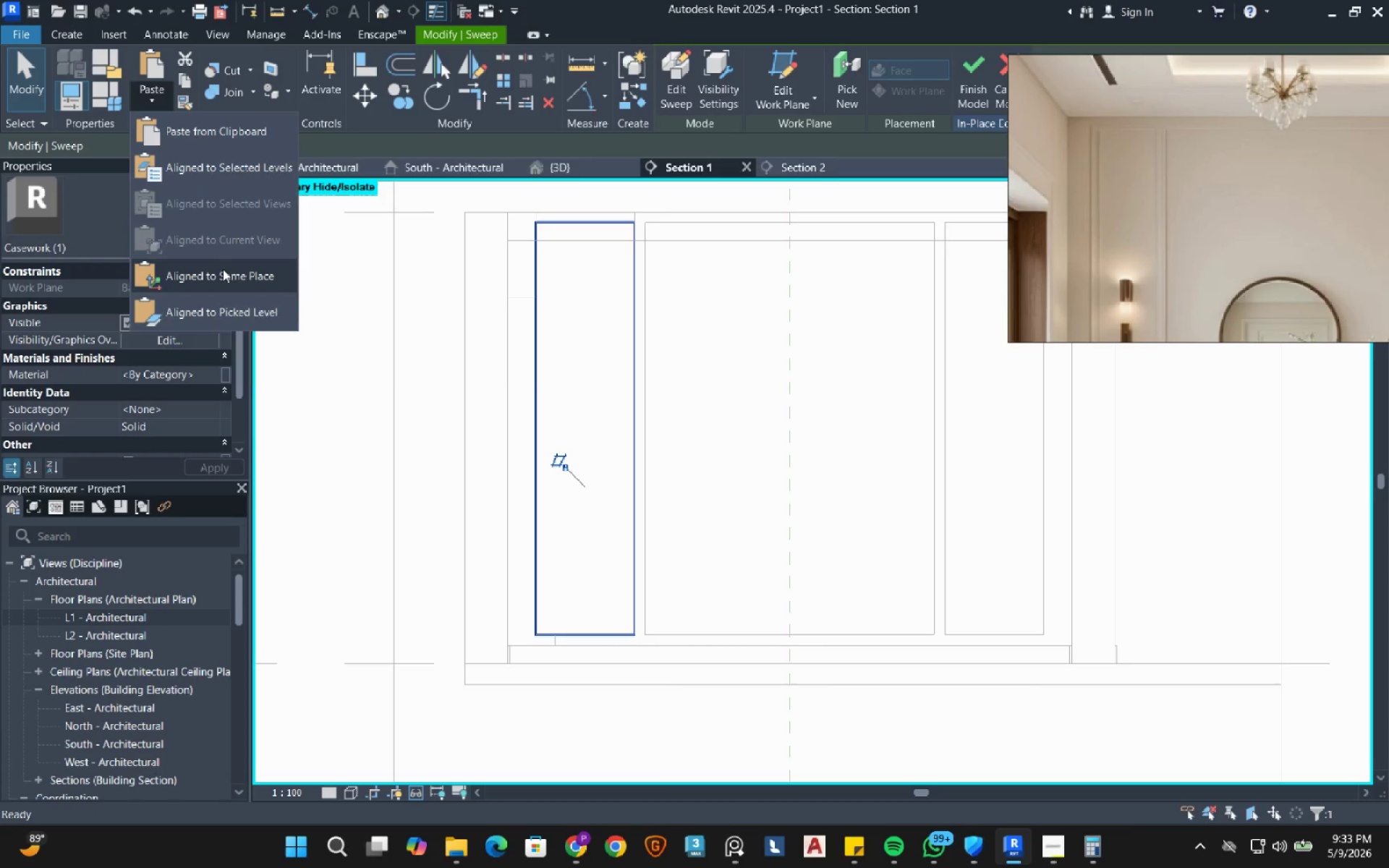 
left_click([223, 269])
 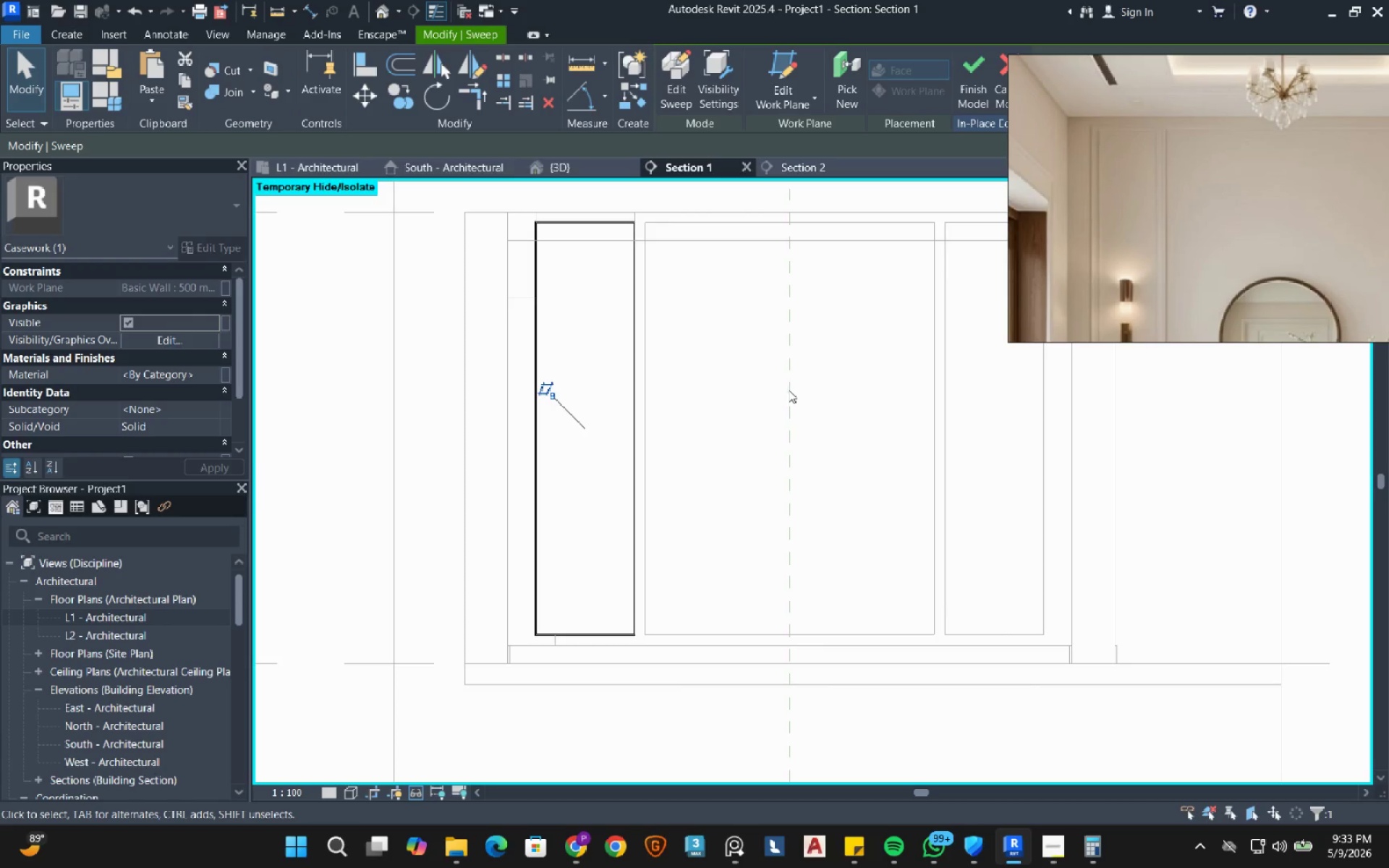 
wait(8.22)
 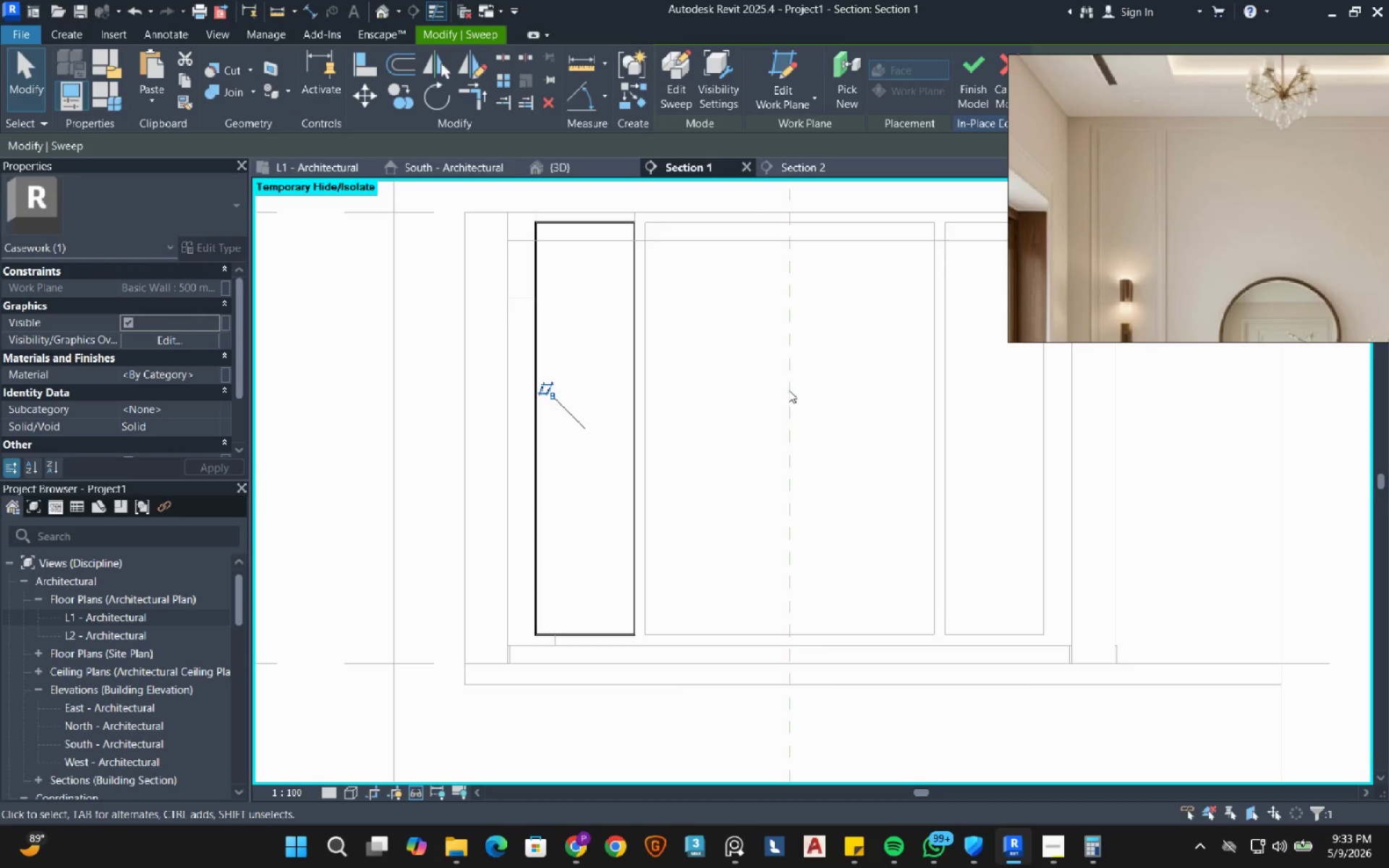 
left_click([967, 79])
 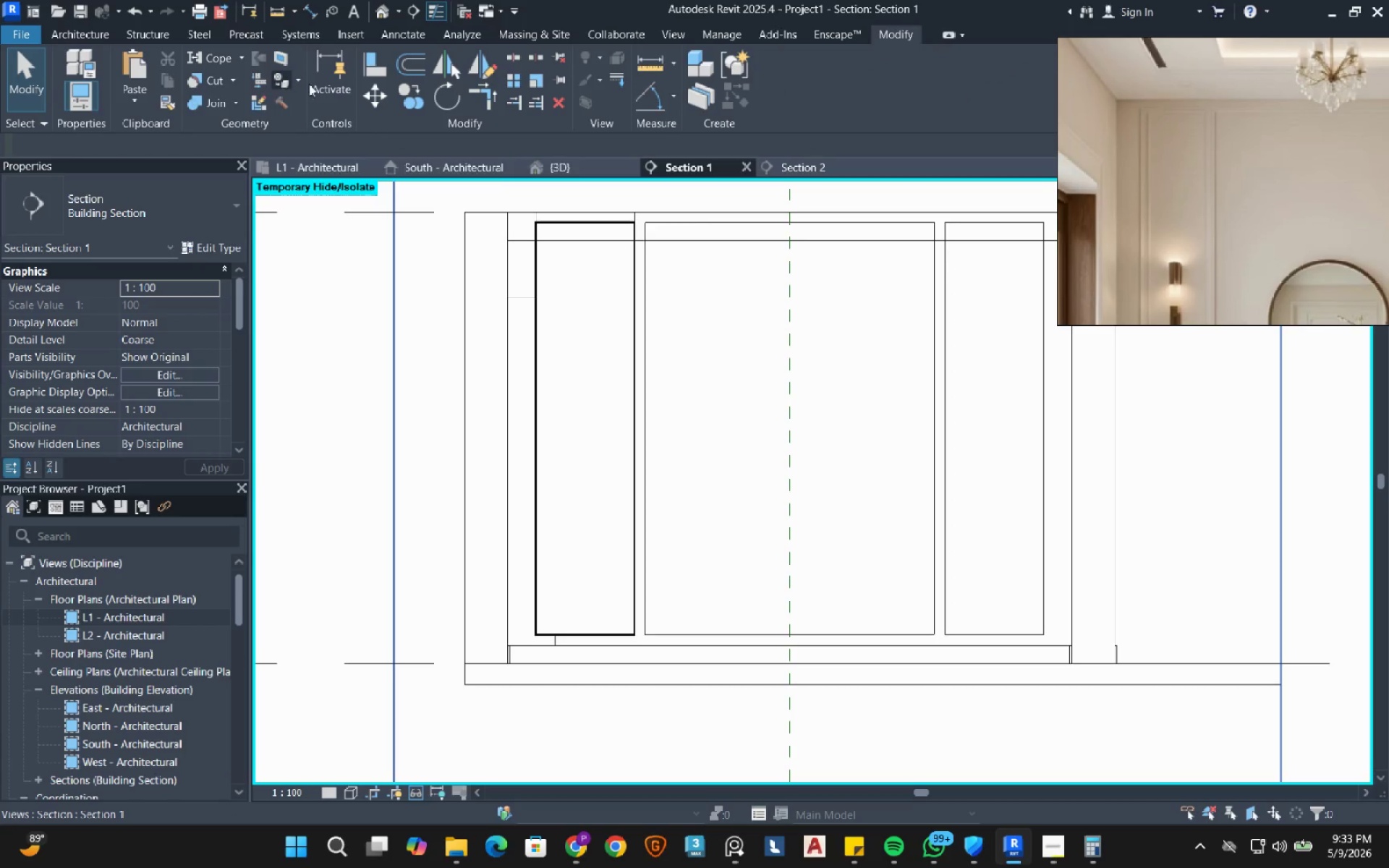 
mouse_move([401, 87])
 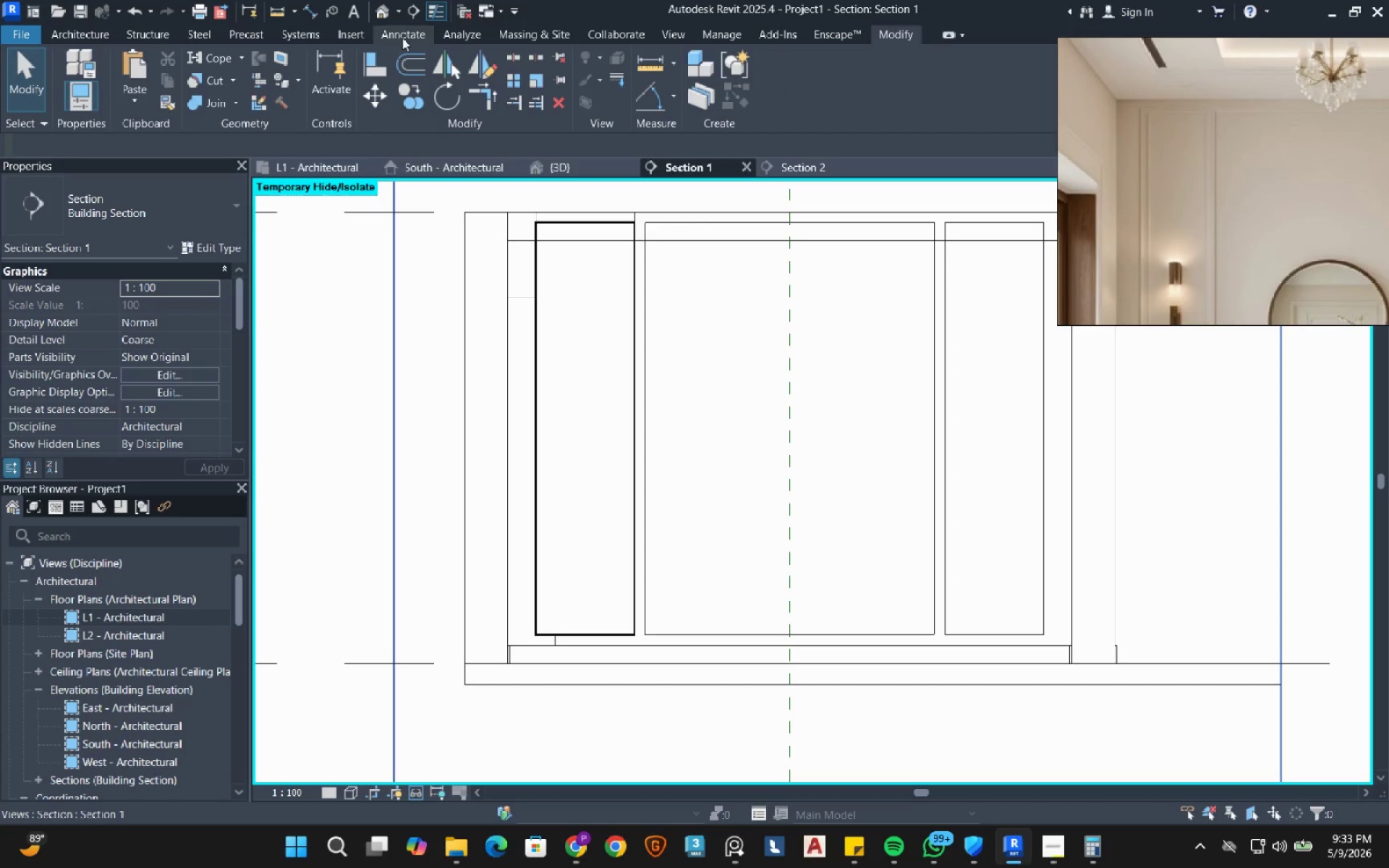 
double_click([416, 59])
 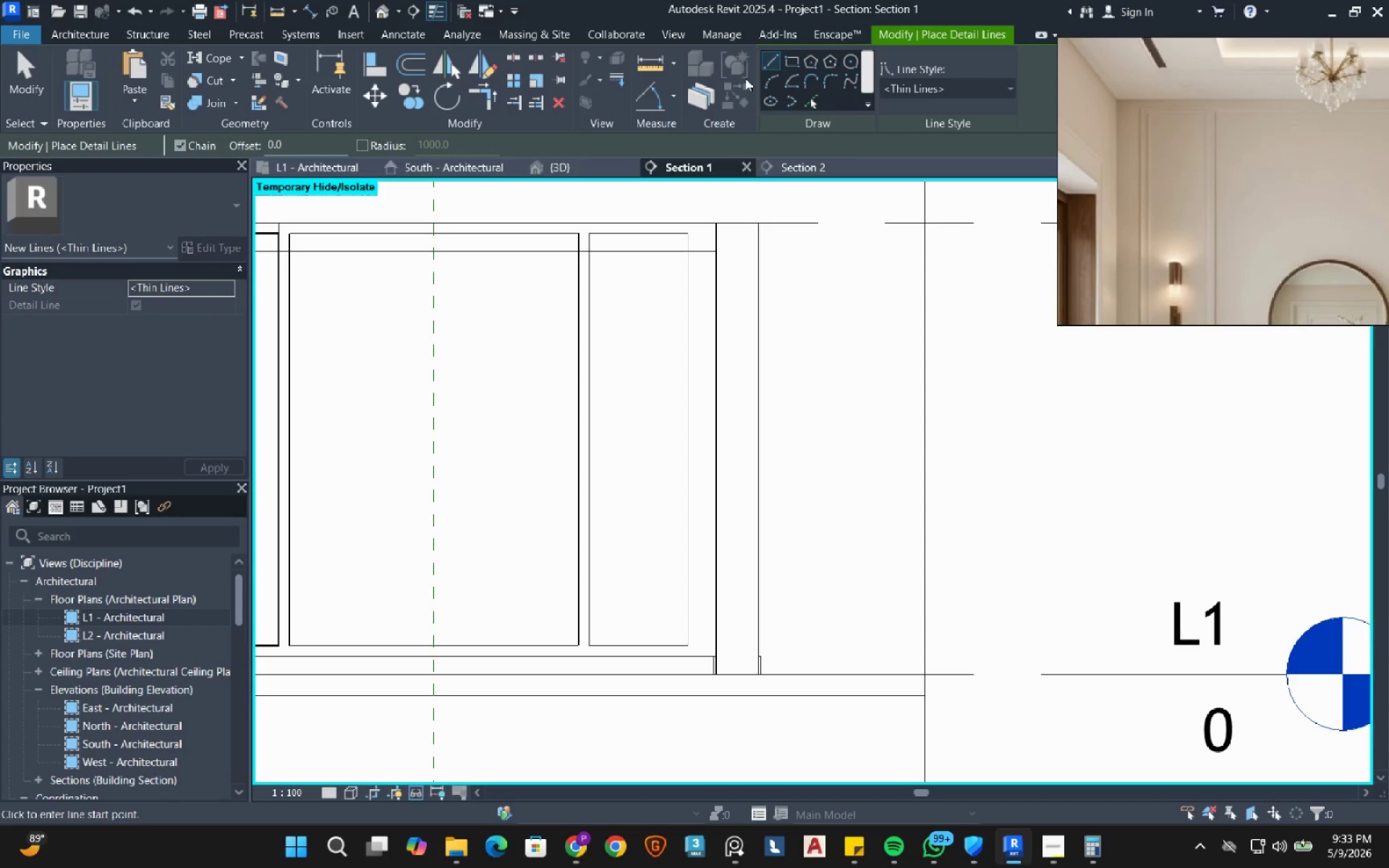 
left_click([797, 64])
 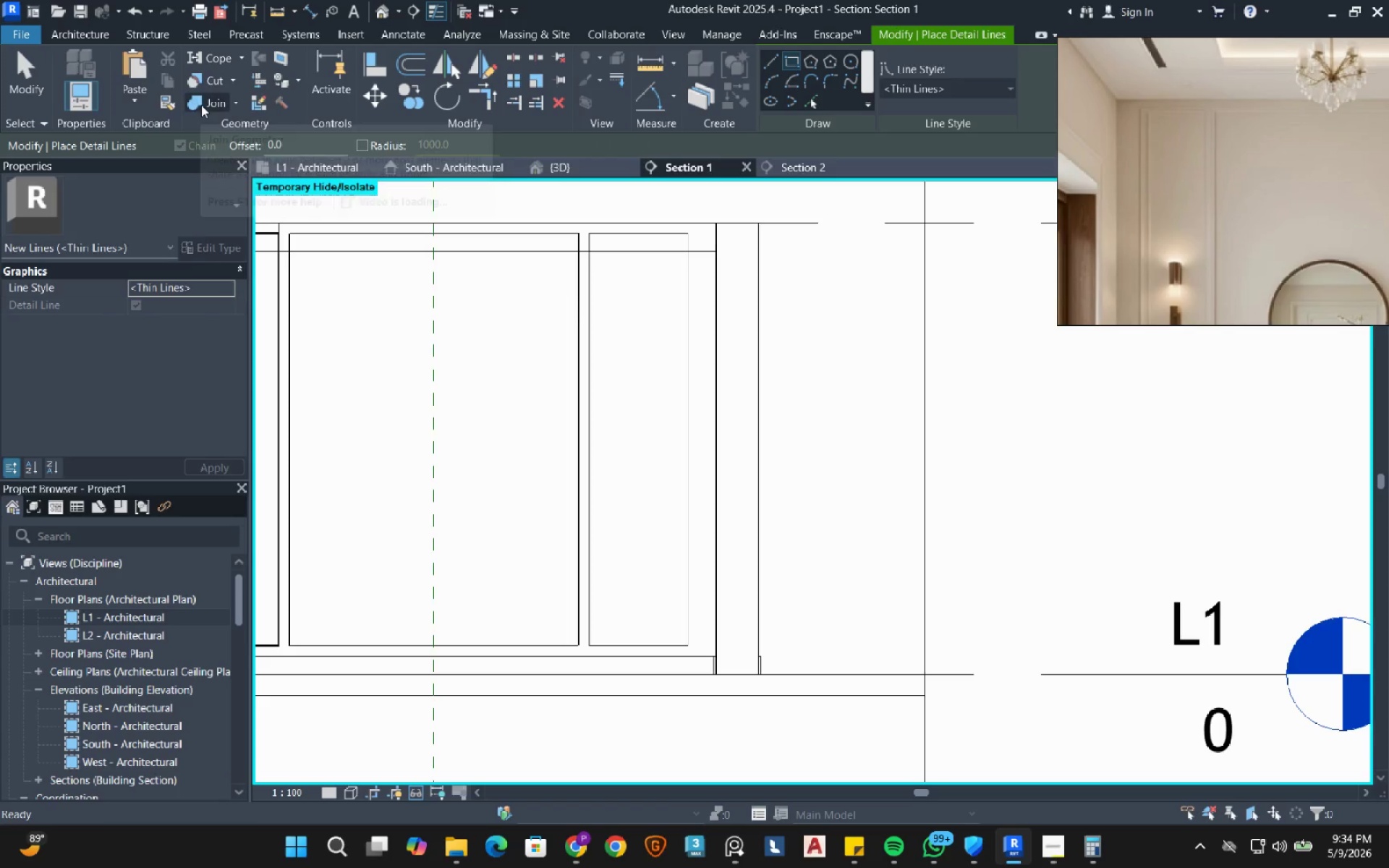 
double_click([298, 141])
 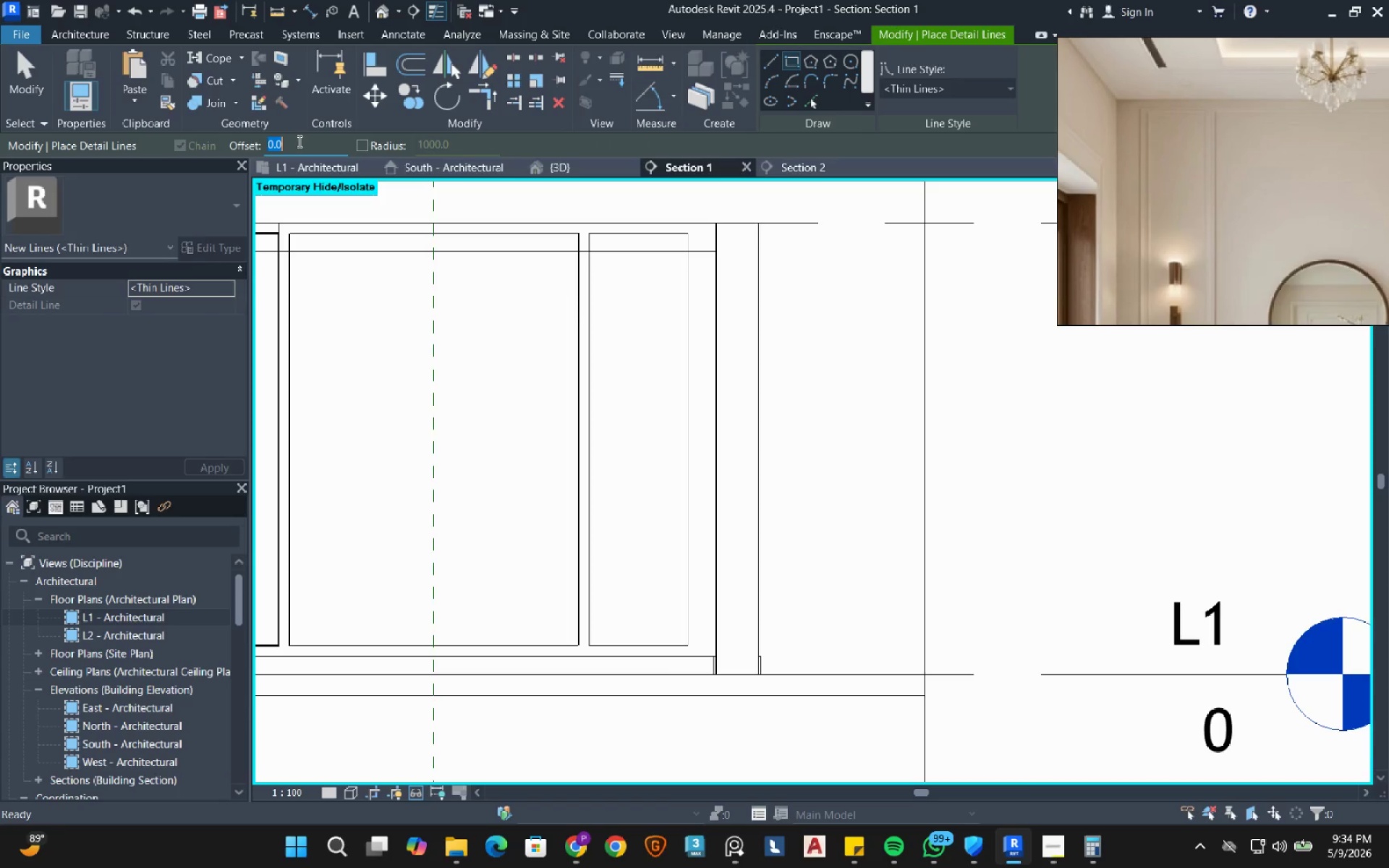 
key(NumpadSubtract)
 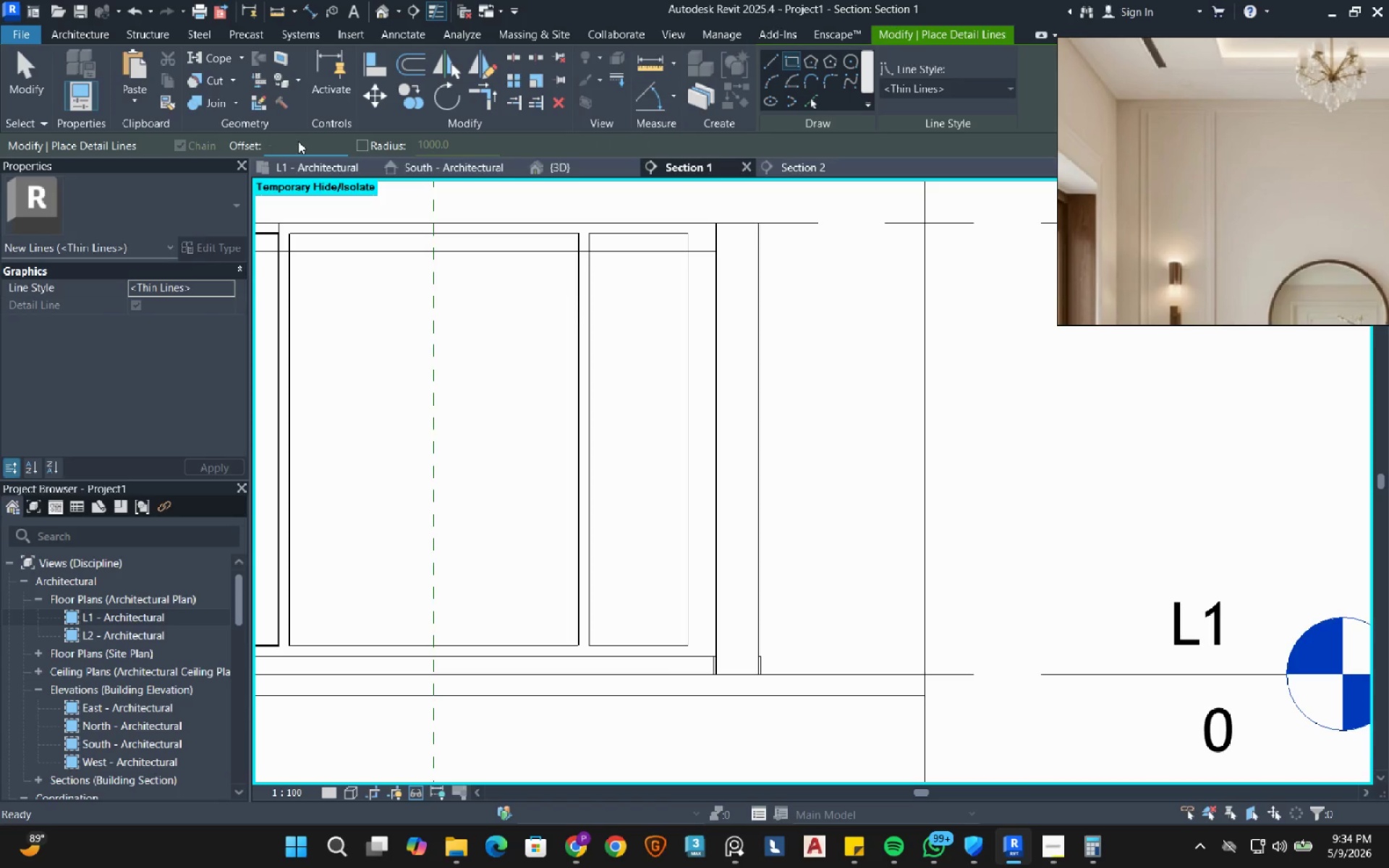 
key(Numpad5)
 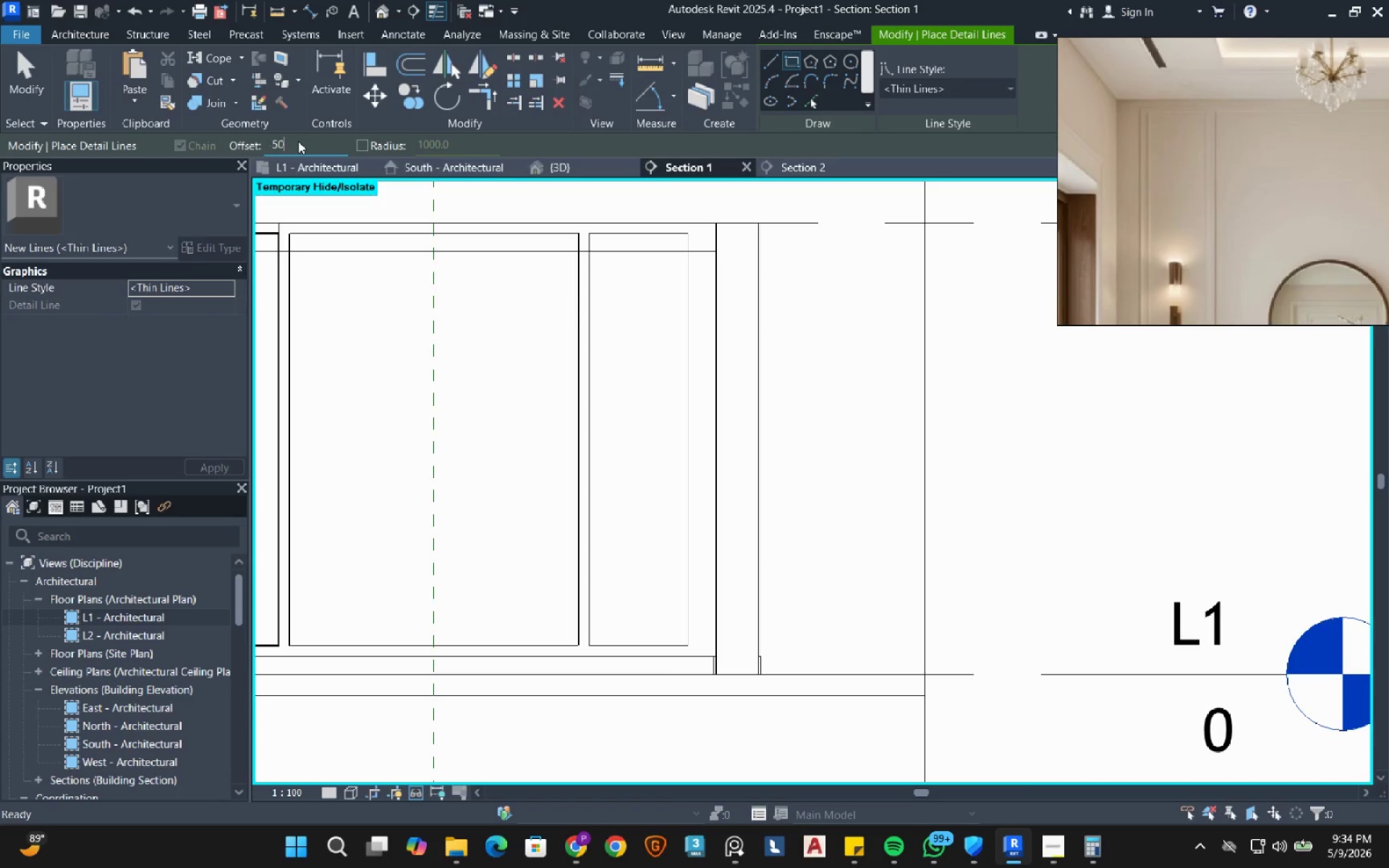 
key(Numpad0)
 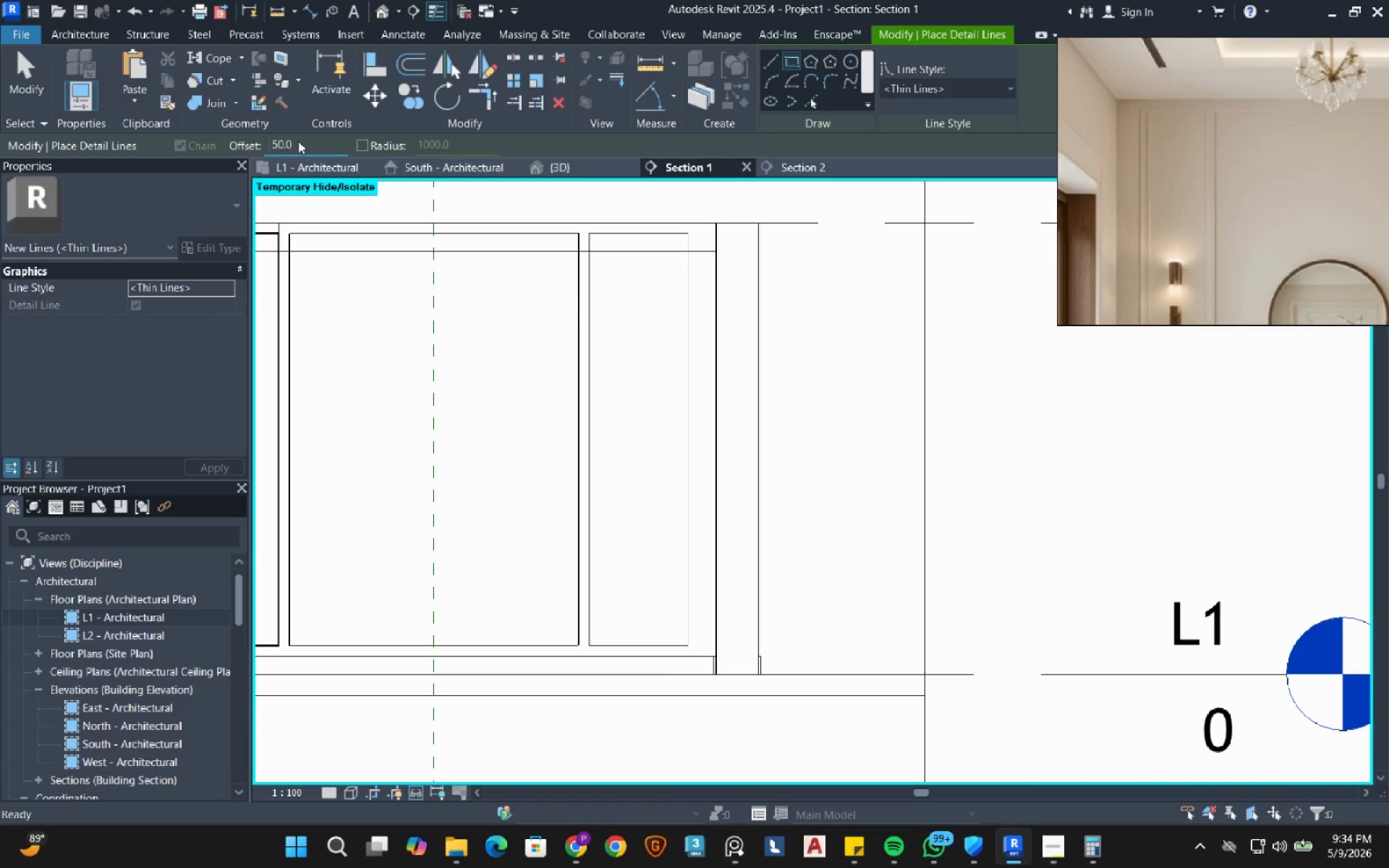 
key(NumpadEnter)
 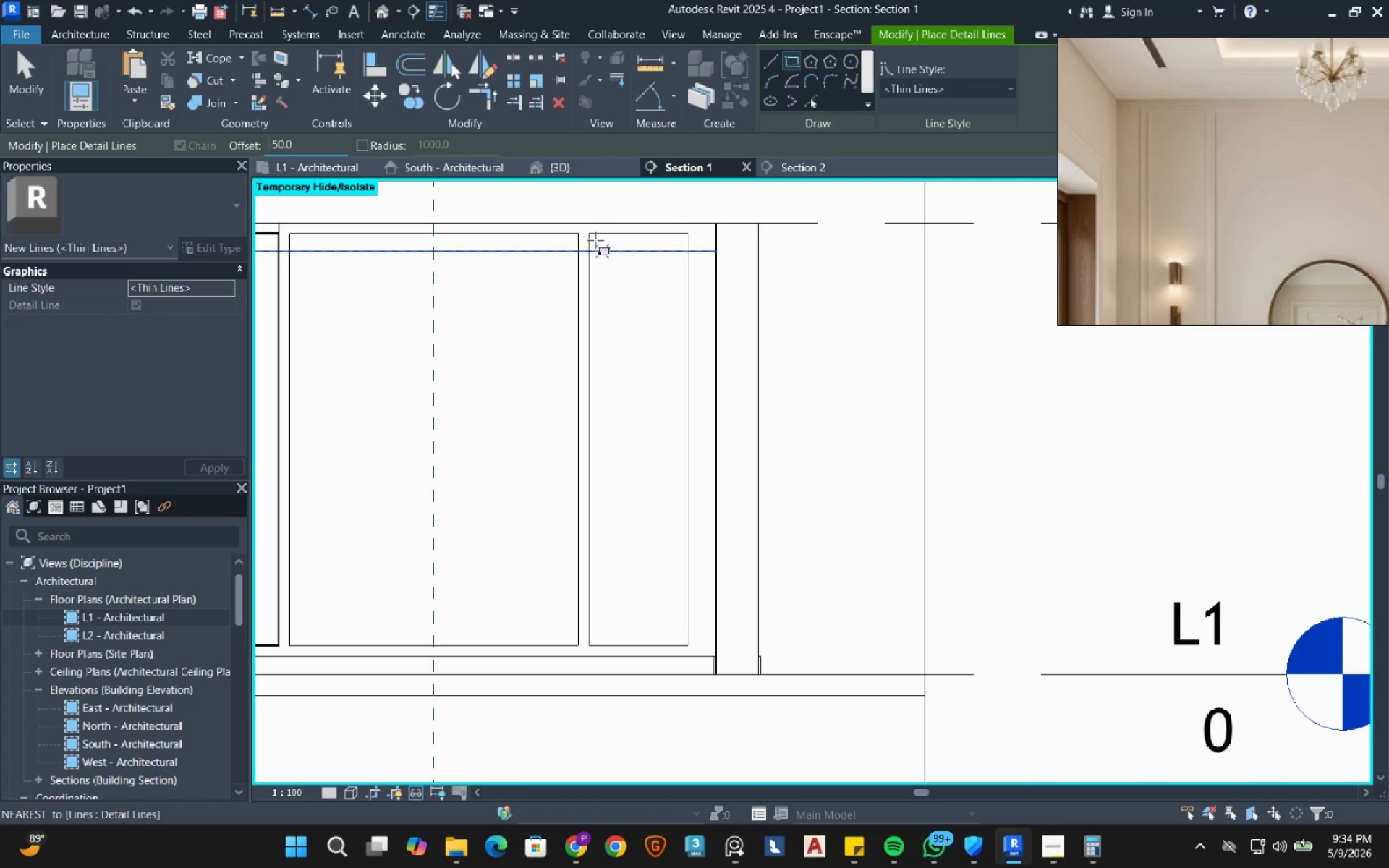 
left_click_drag(start_coordinate=[588, 233], to_coordinate=[598, 252])
 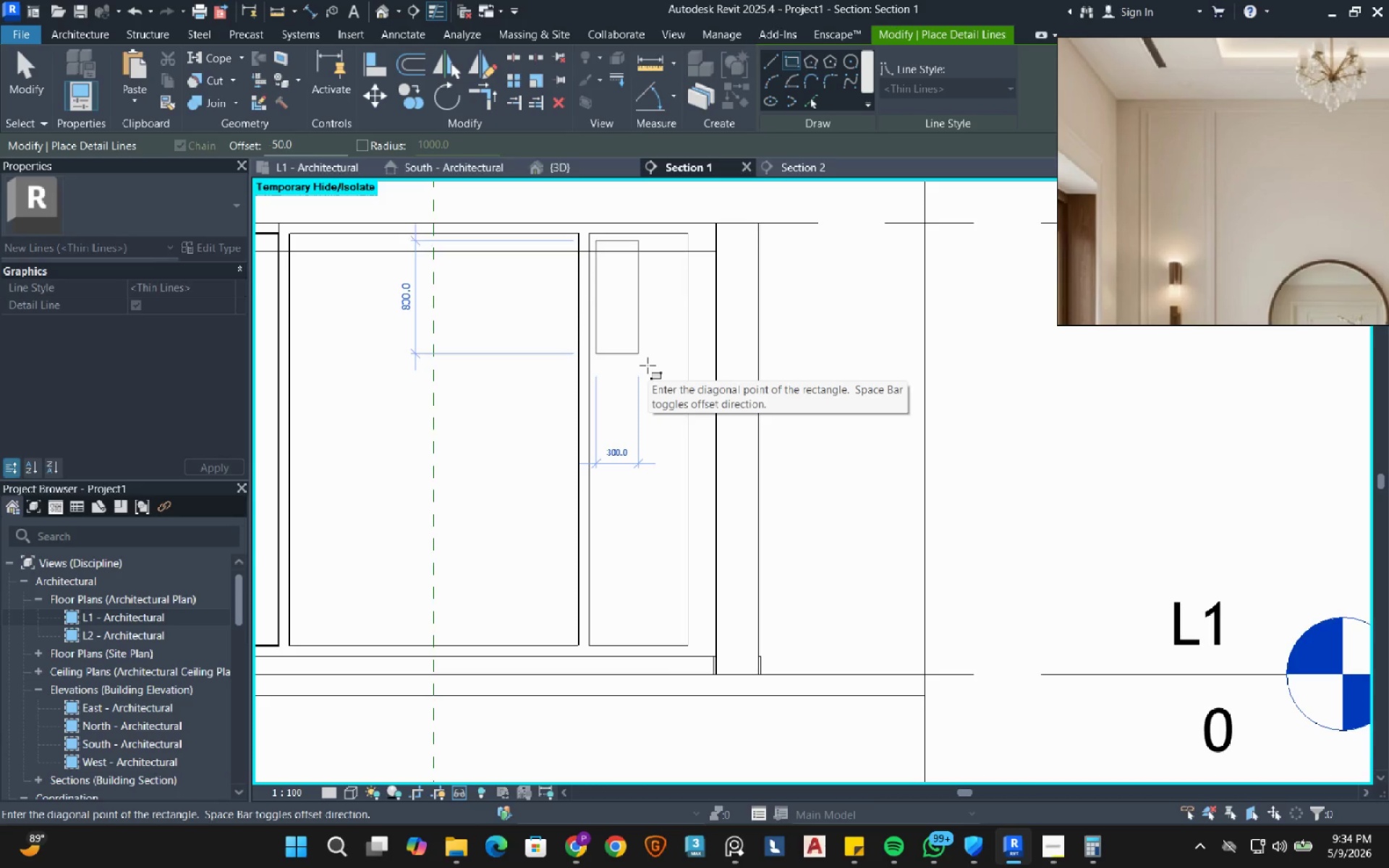 
wait(9.62)
 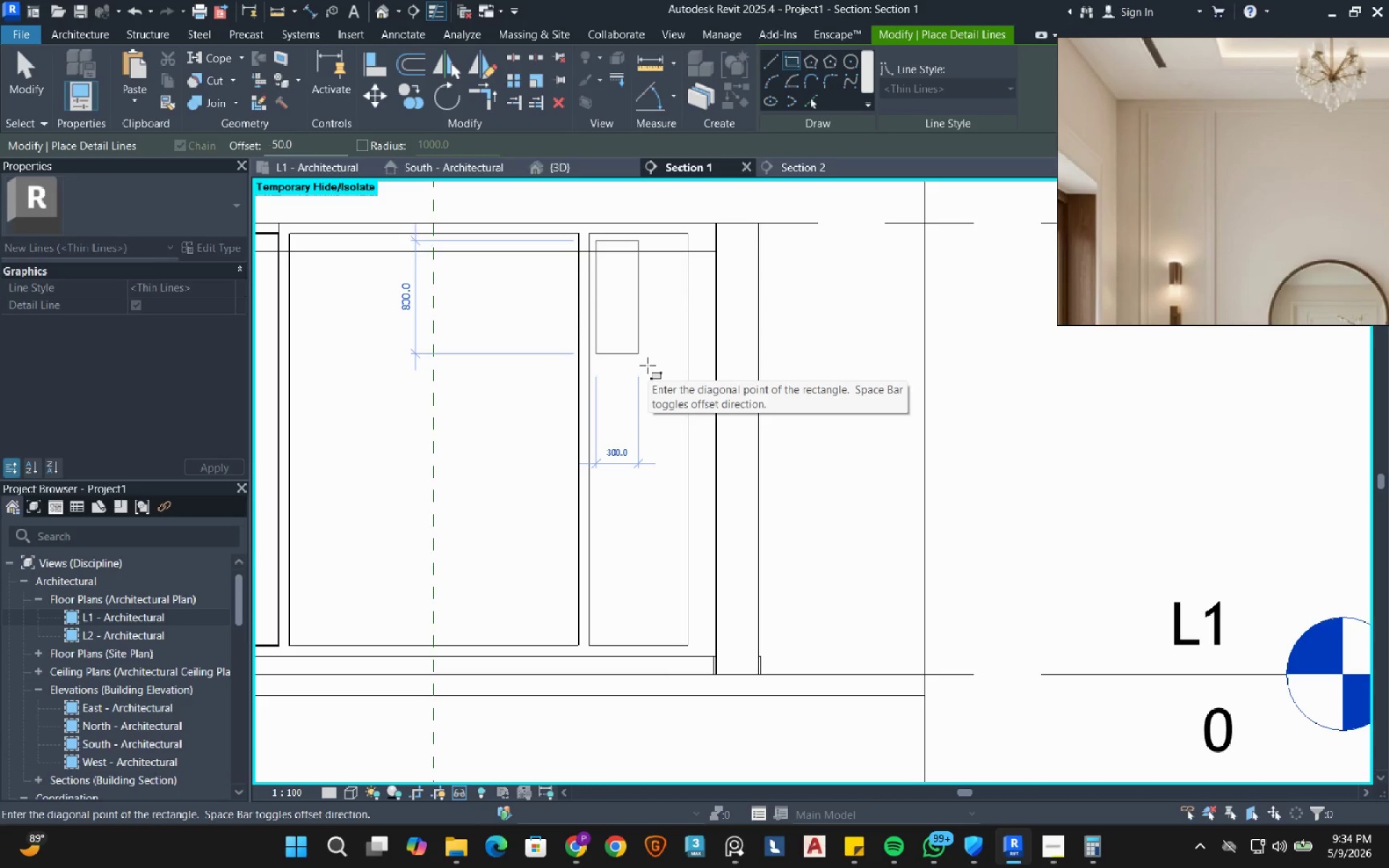 
key(Escape)
 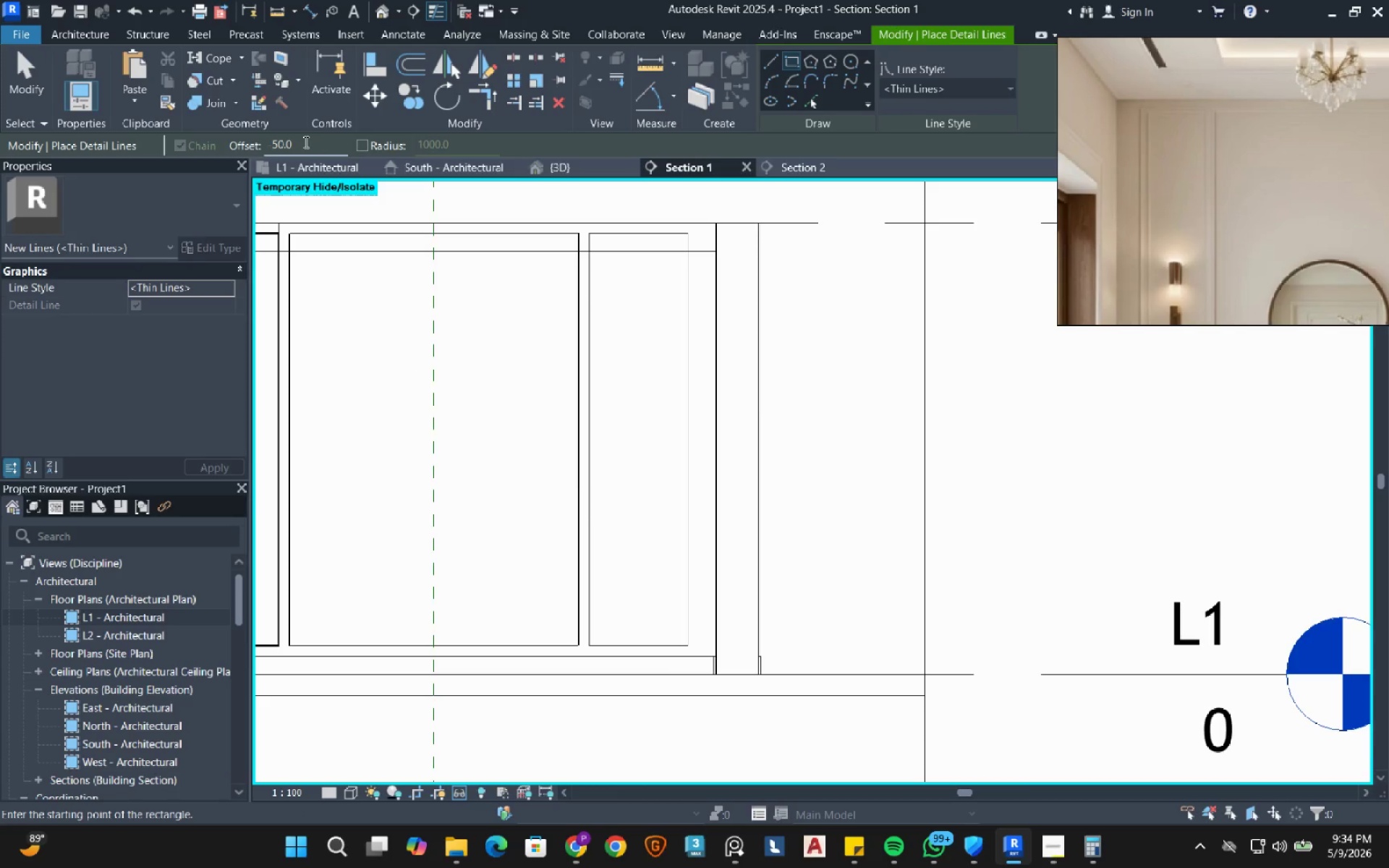 
double_click([305, 142])
 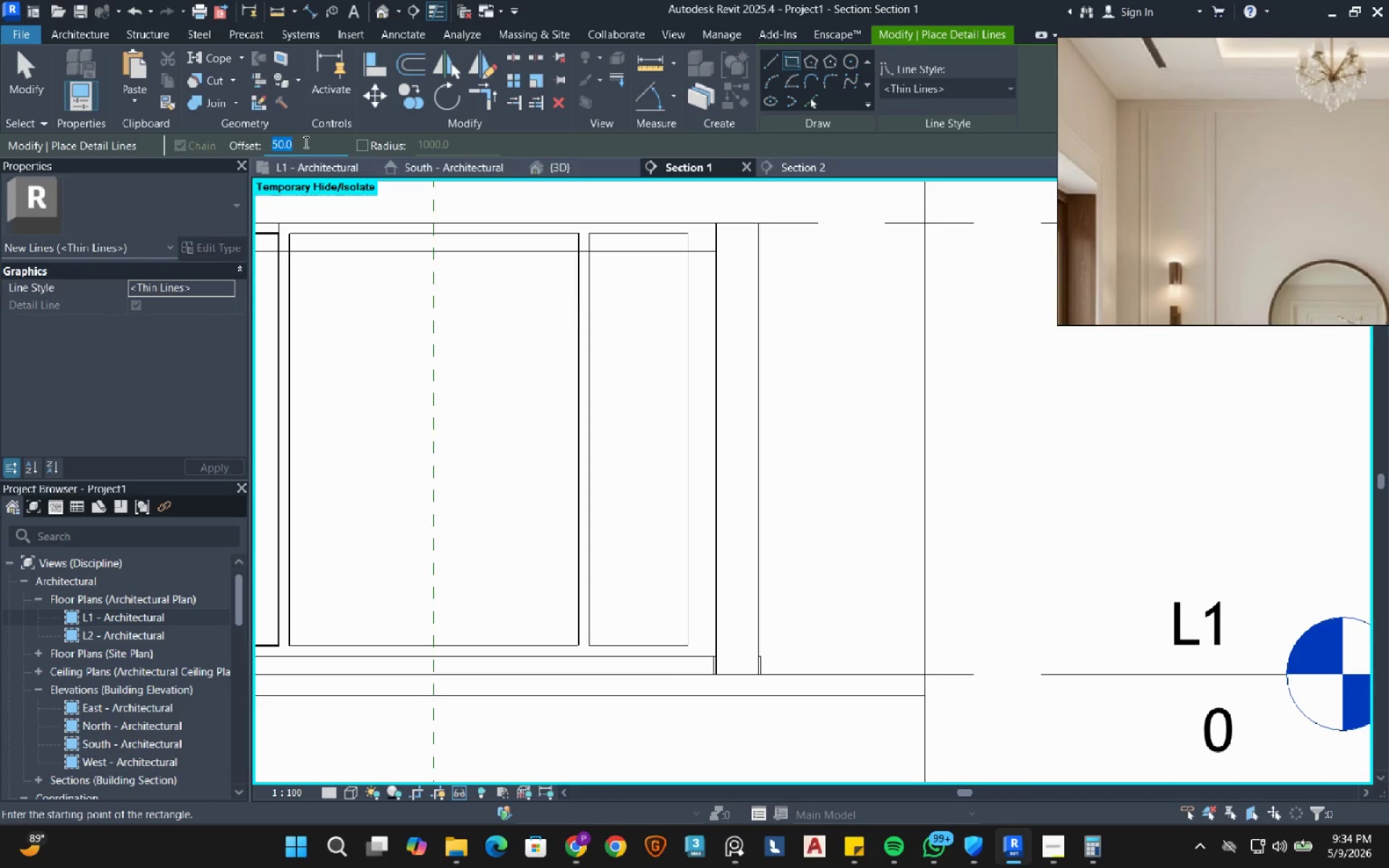 
key(Numpad6)
 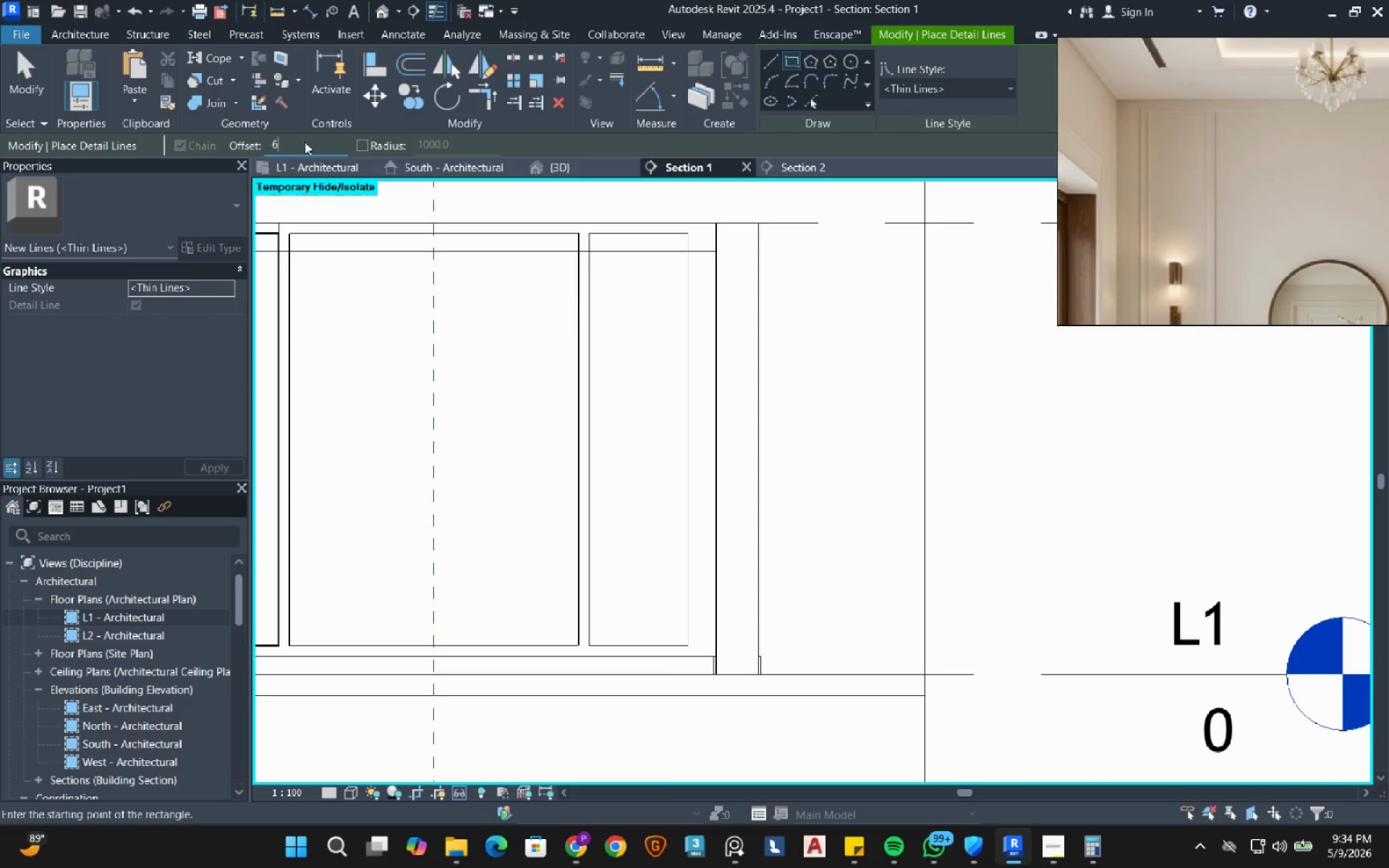 
key(Numpad0)
 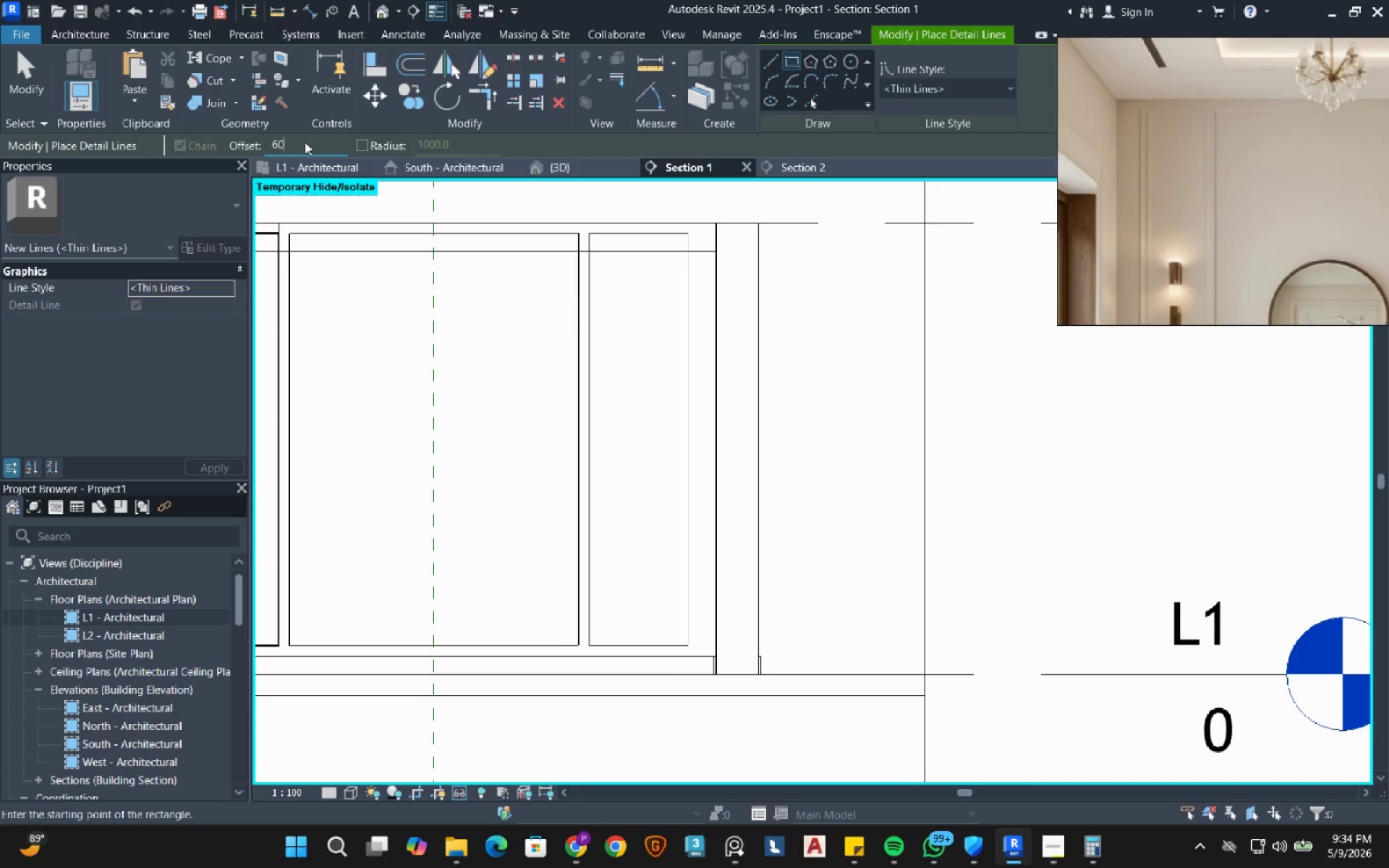 
key(NumpadEnter)
 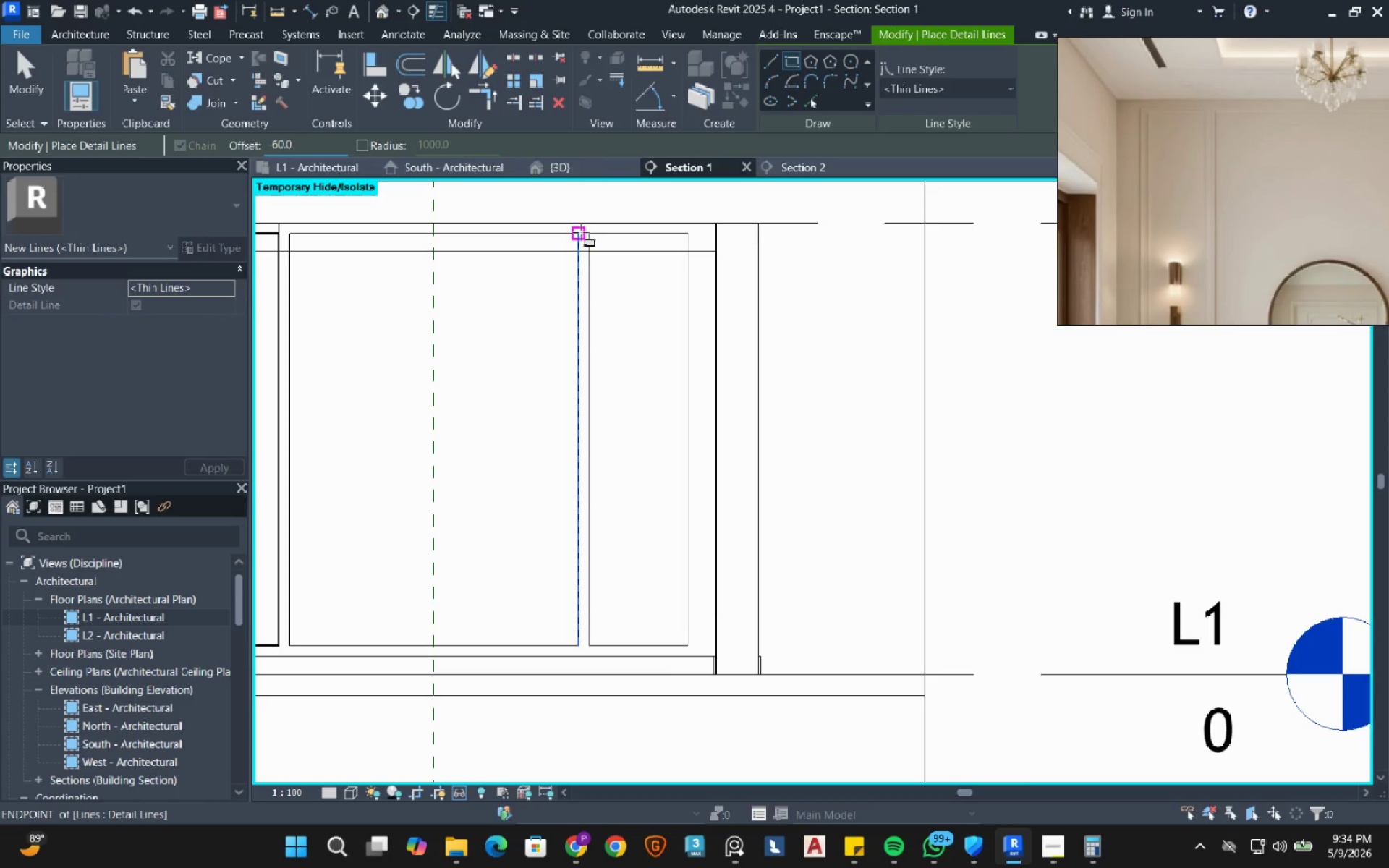 
left_click_drag(start_coordinate=[584, 232], to_coordinate=[588, 238])
 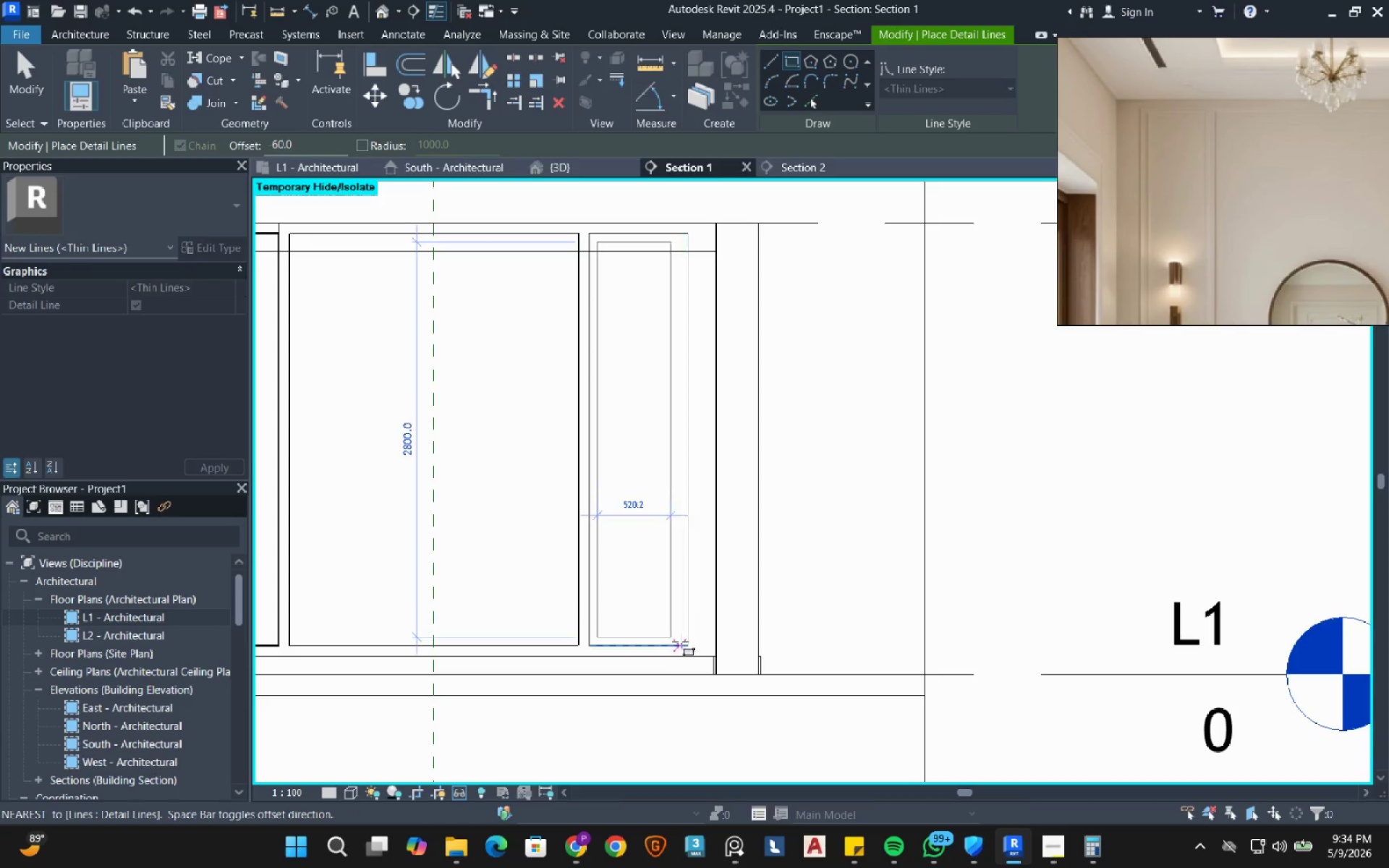 
left_click([684, 644])
 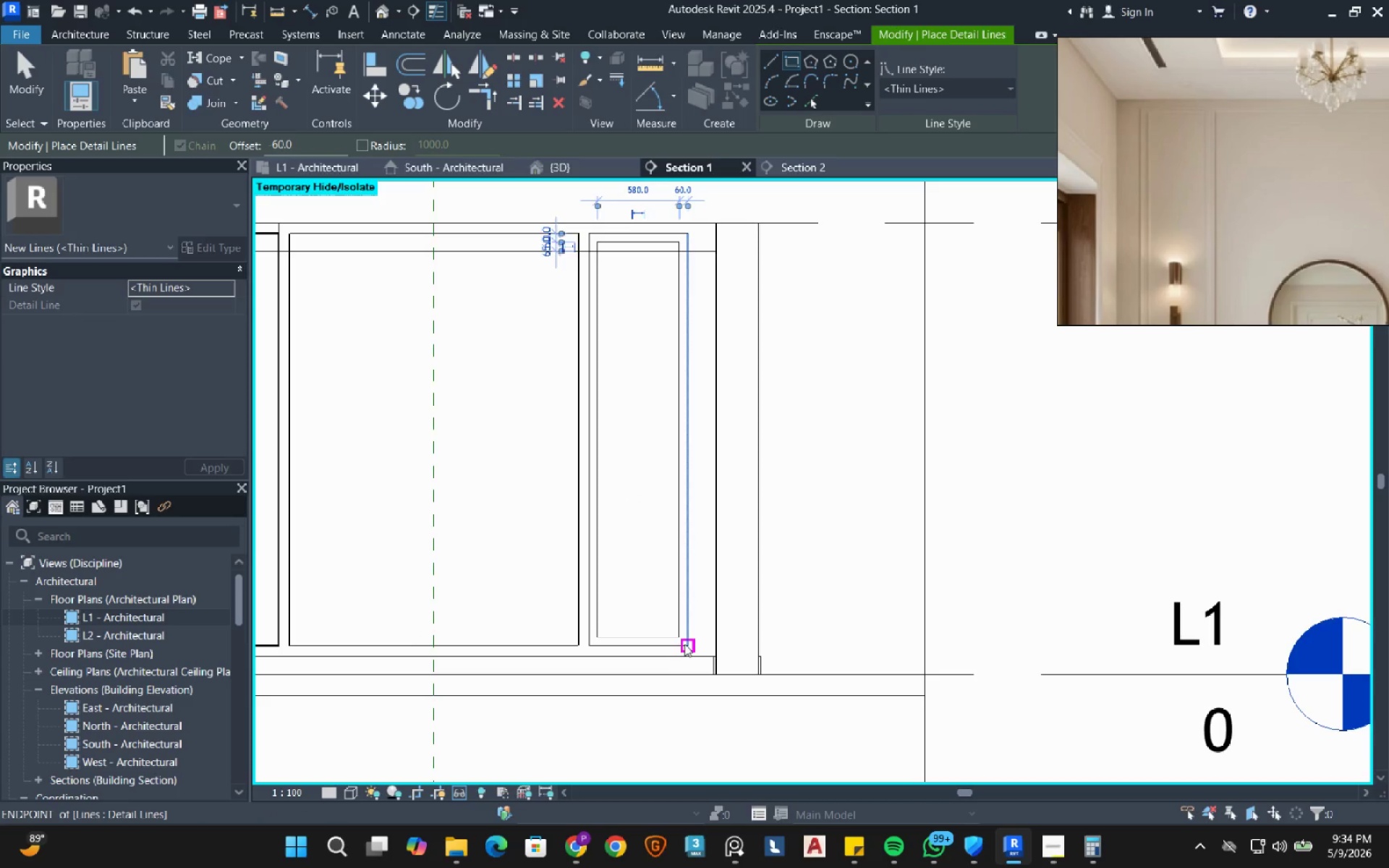 
key(Escape)
 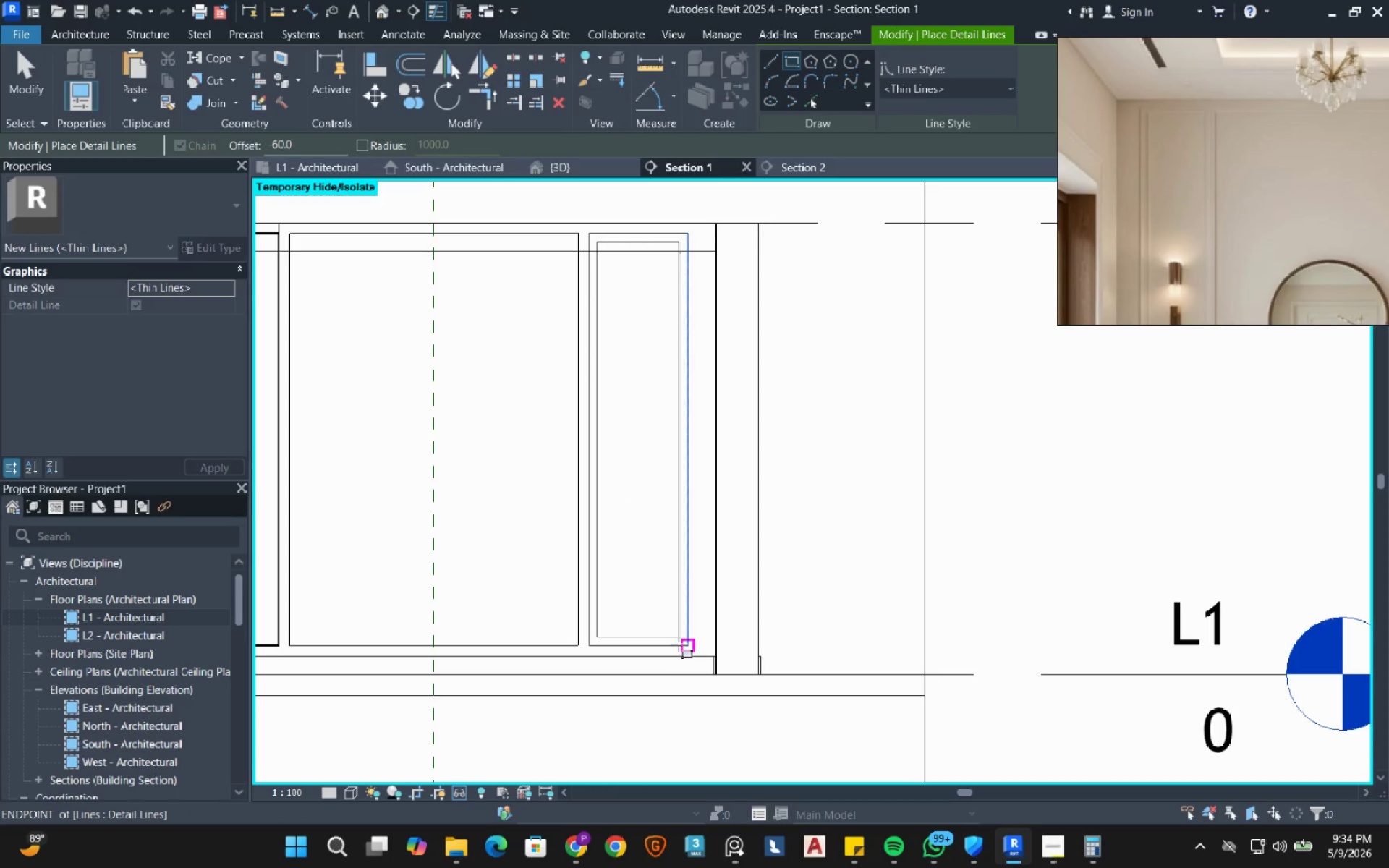 
key(Escape)
 